 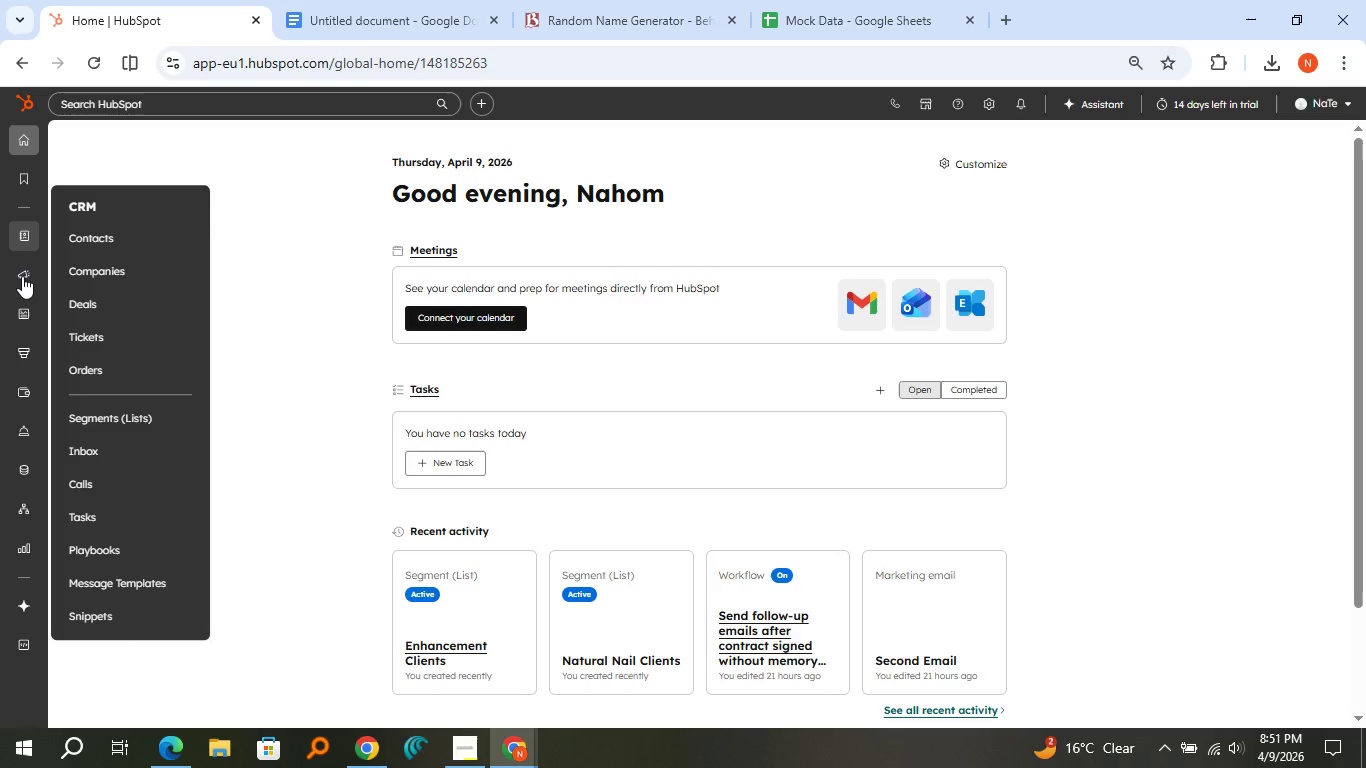 
mouse_move([62, 316])
 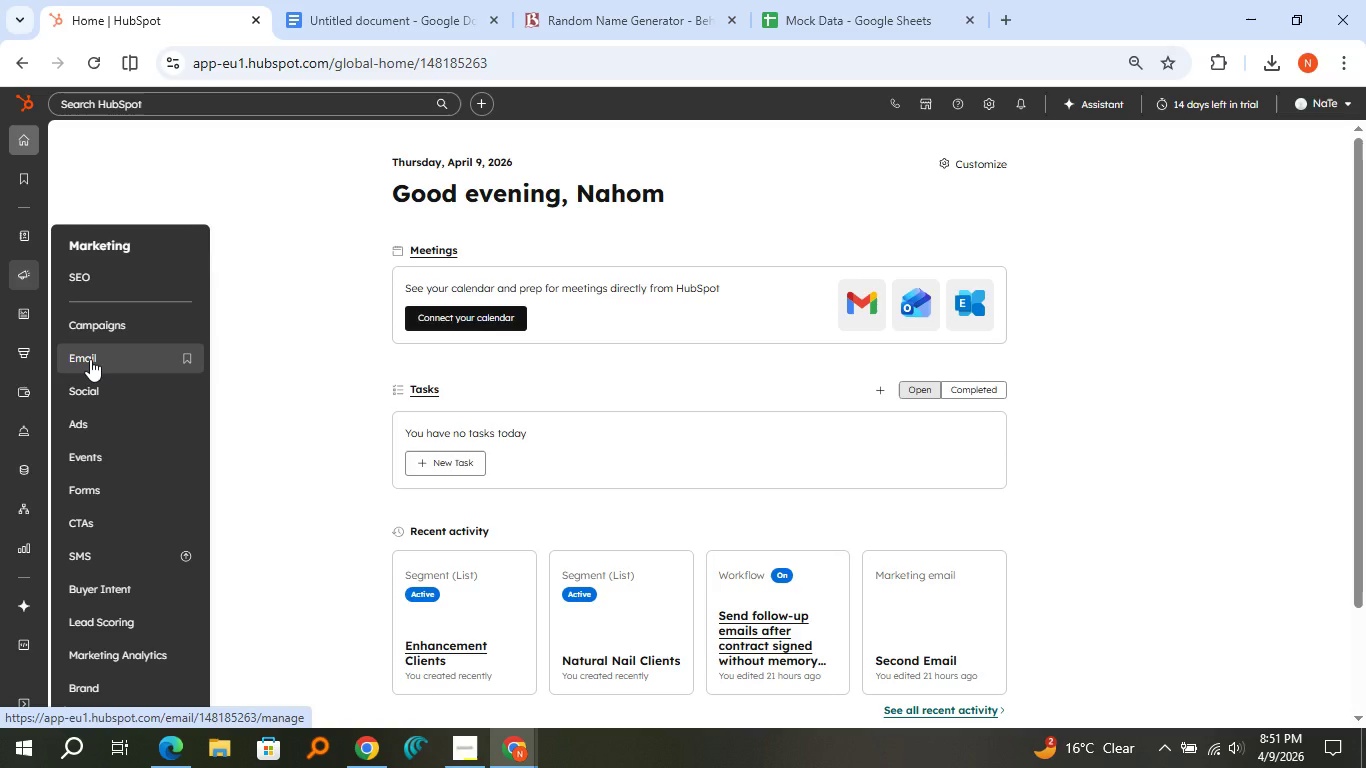 
left_click([90, 359])
 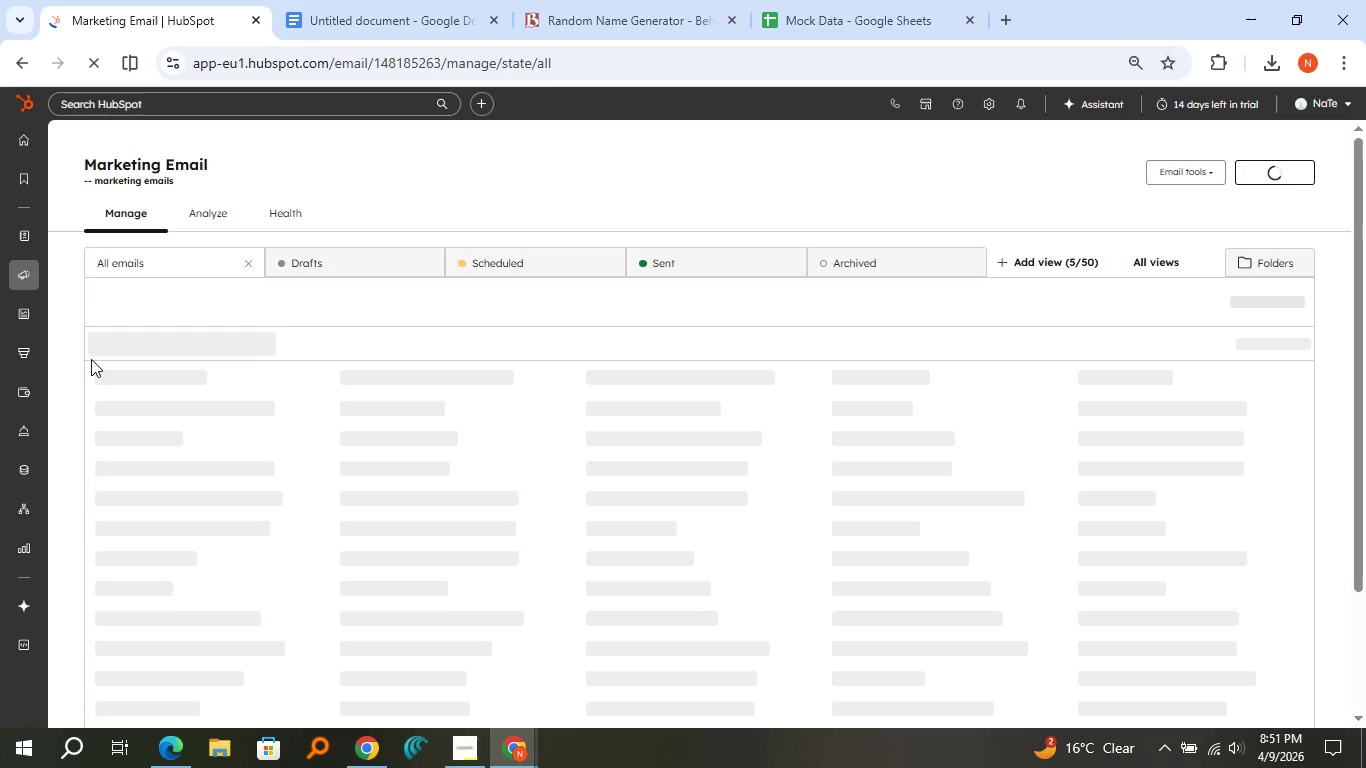 
wait(10.52)
 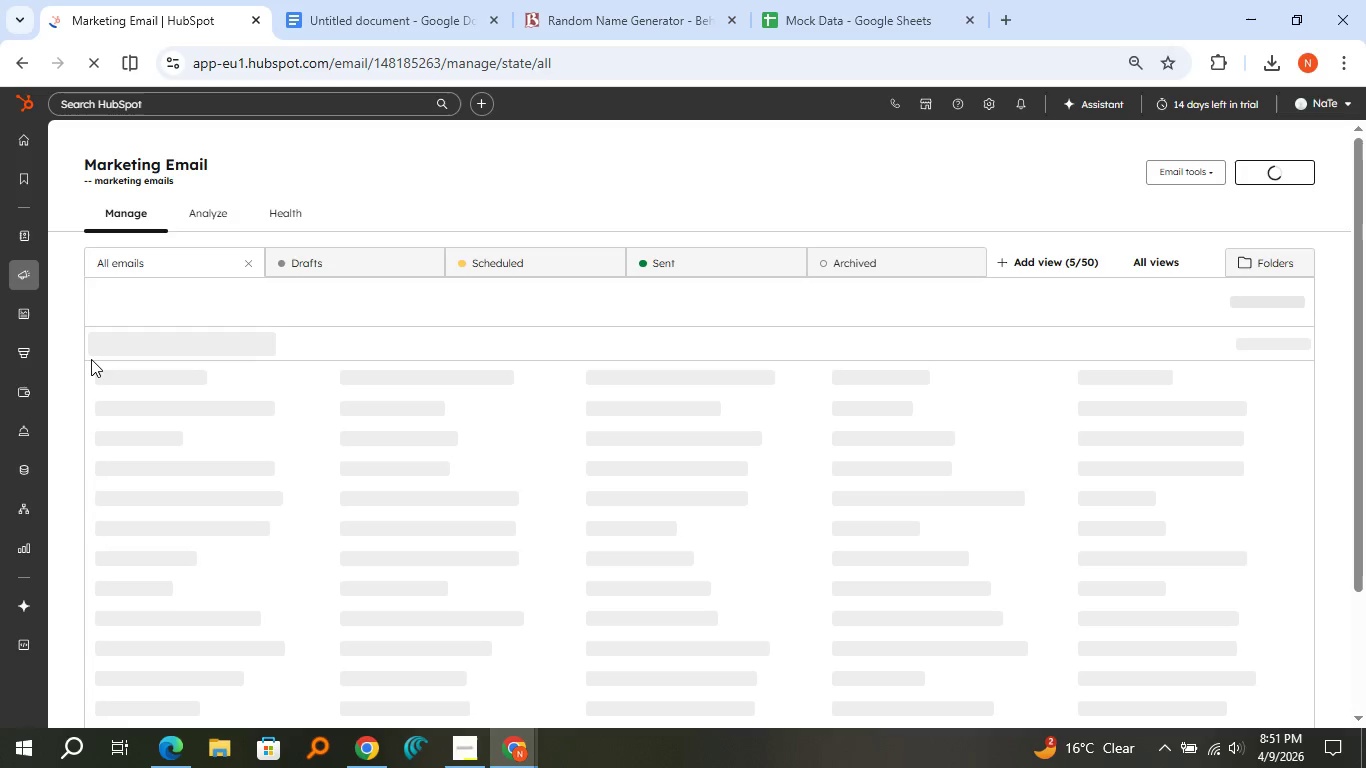 
left_click([102, 416])
 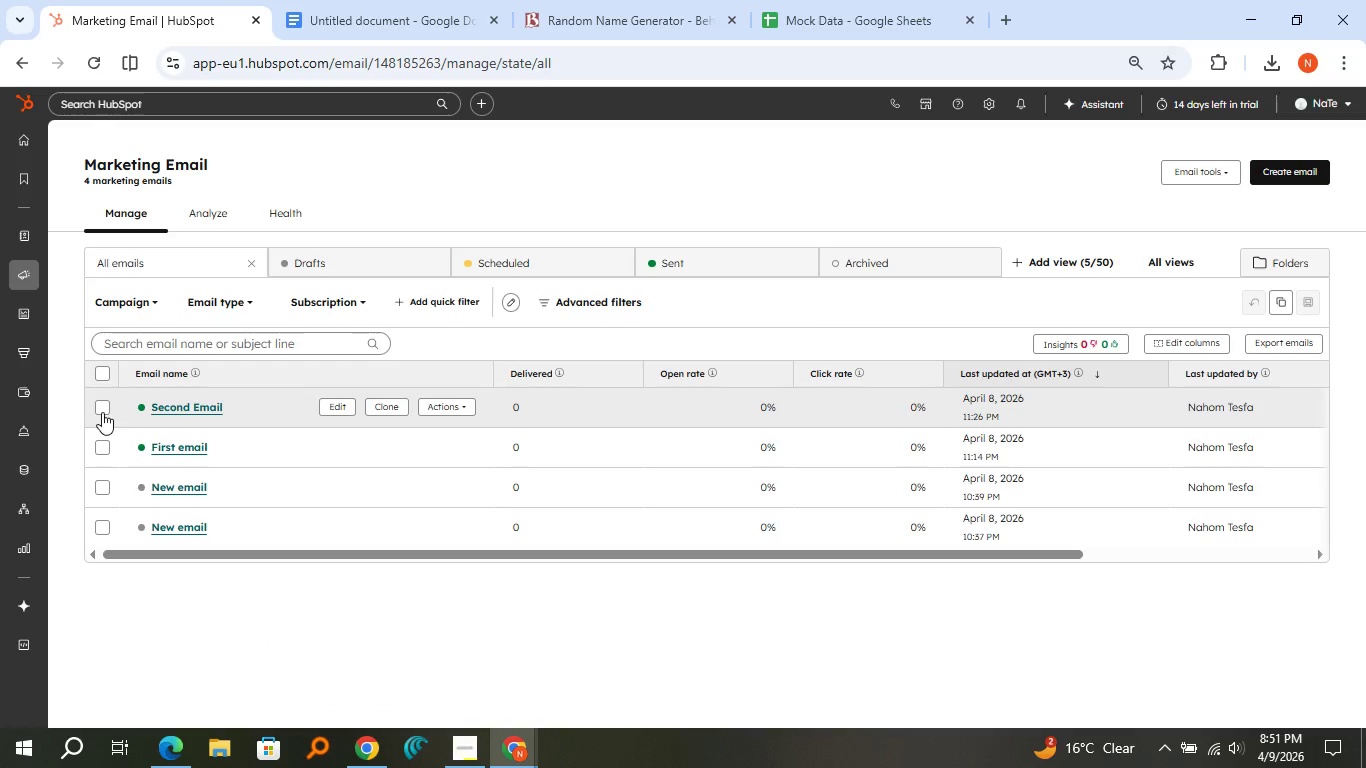 
left_click([102, 412])
 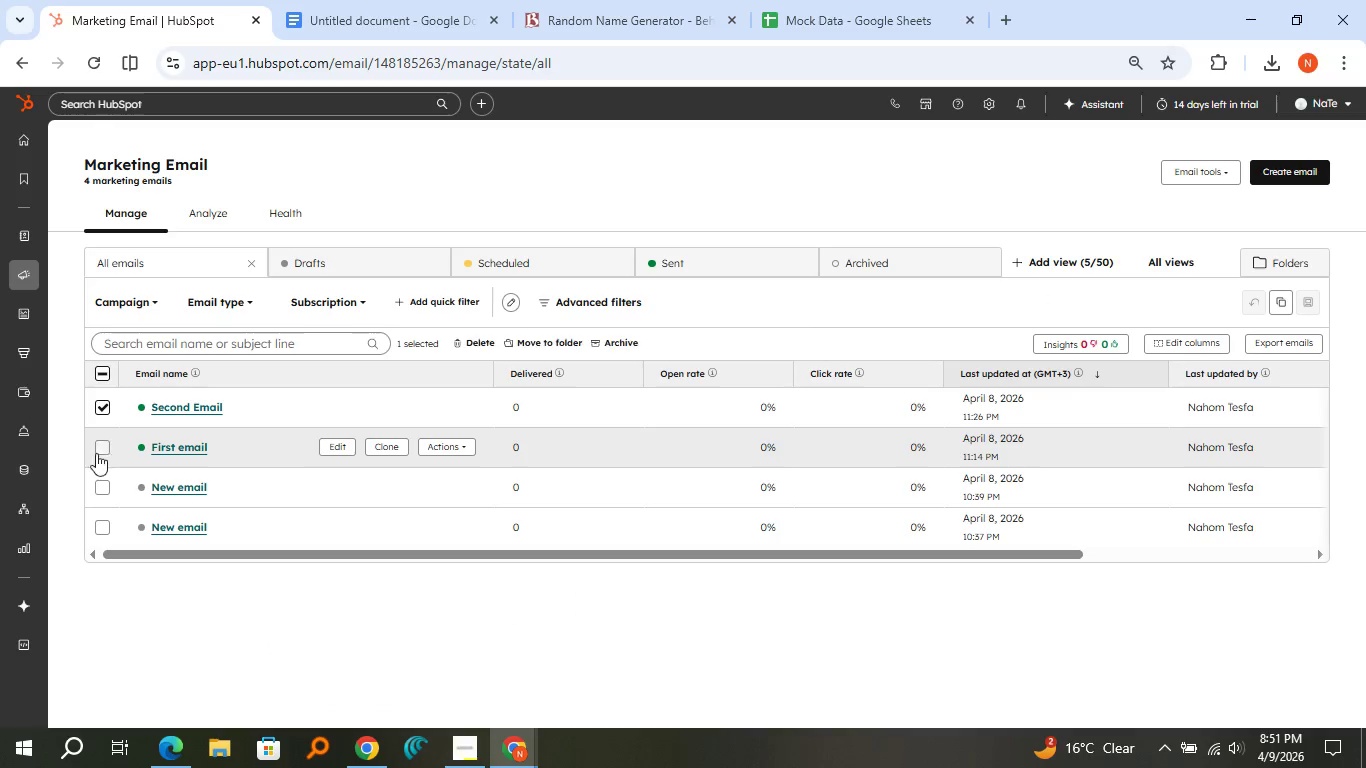 
left_click([96, 455])
 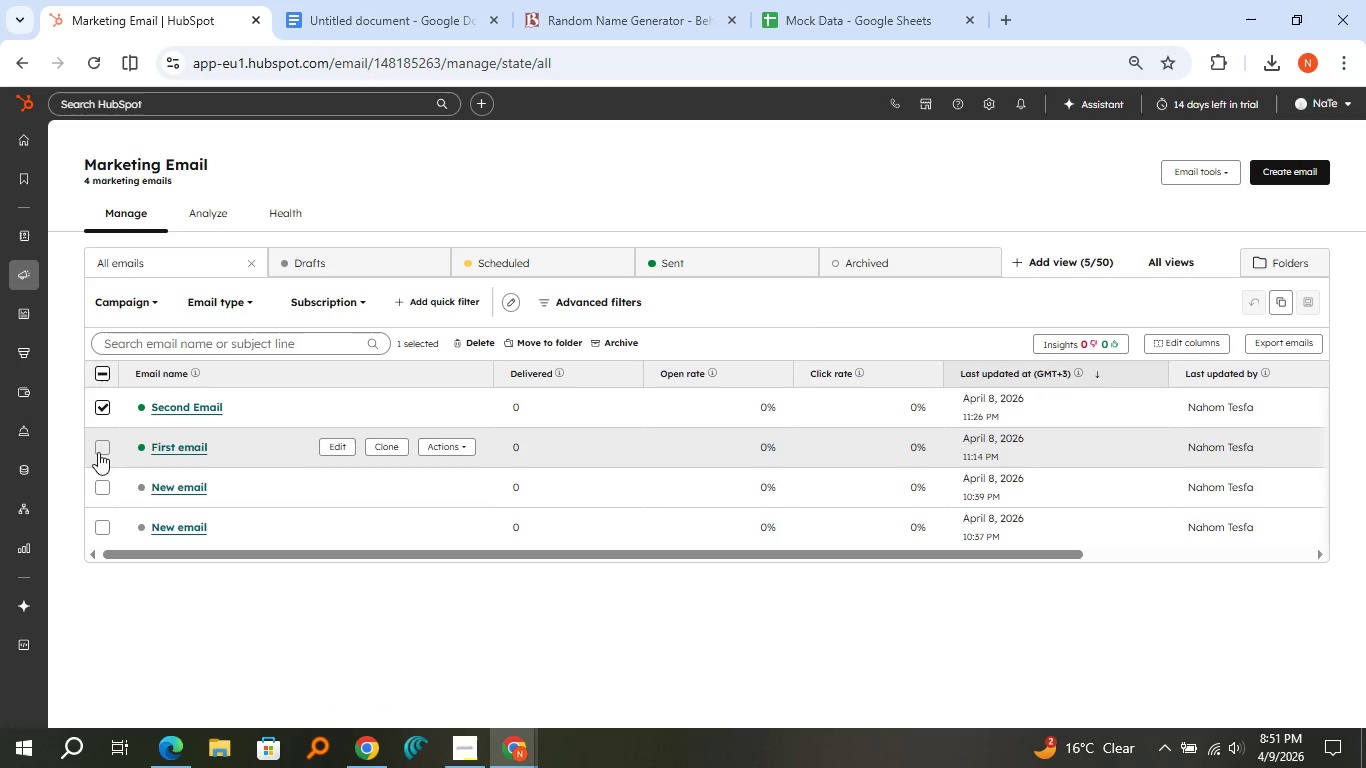 
left_click([98, 452])
 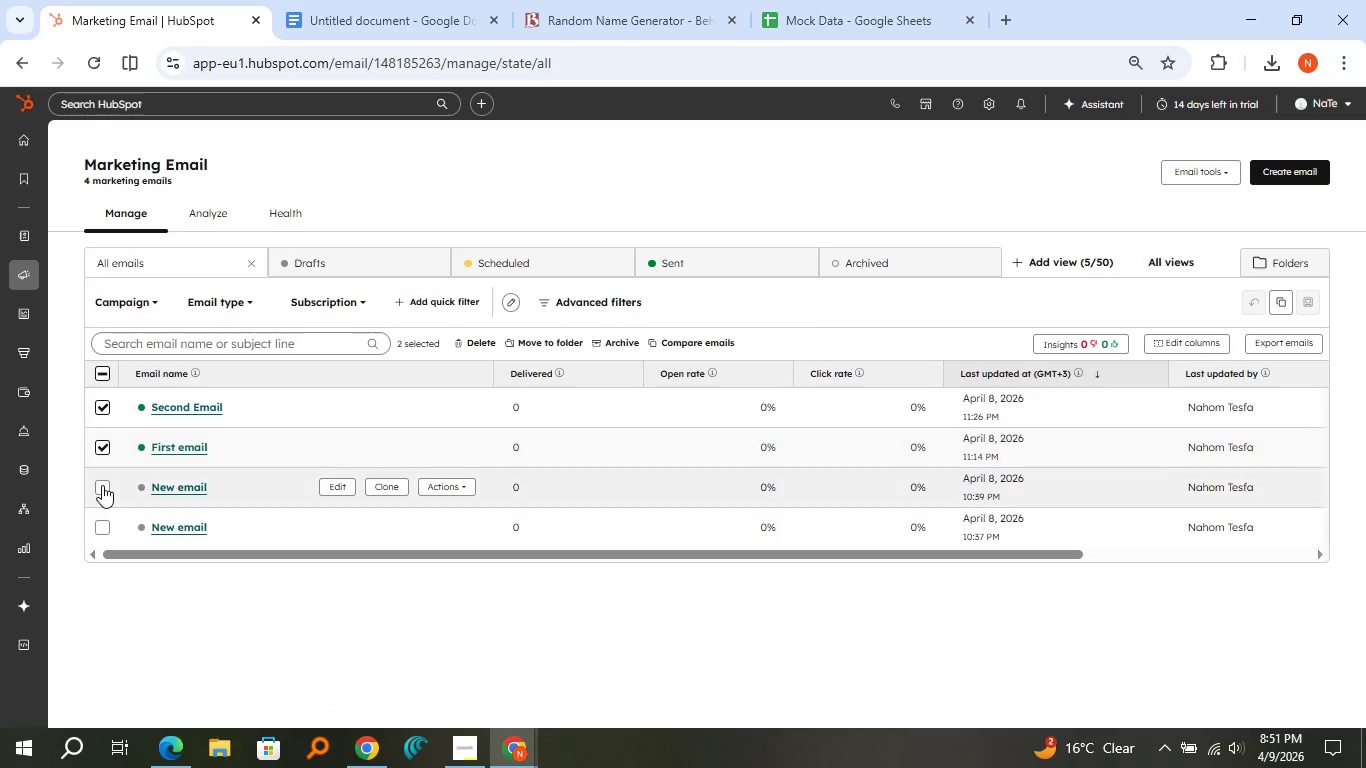 
left_click([102, 485])
 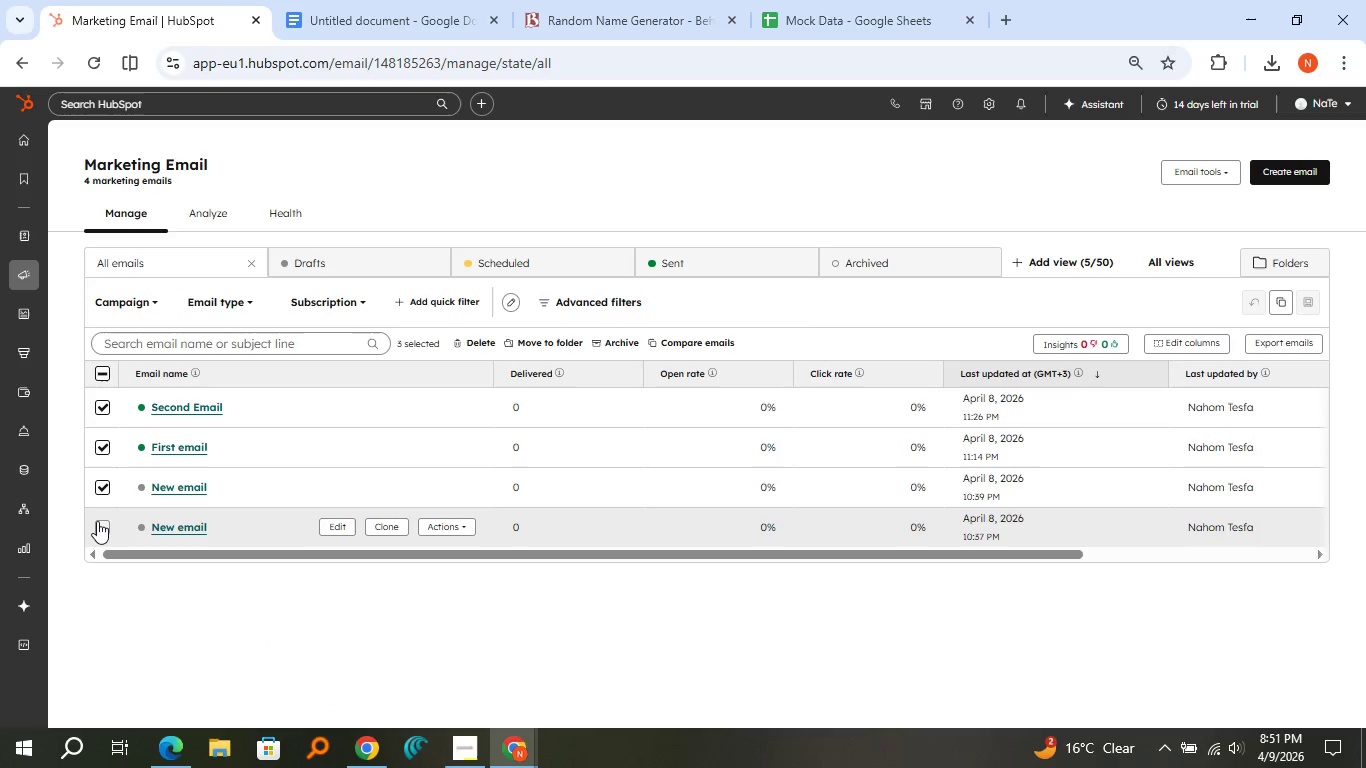 
left_click([97, 521])
 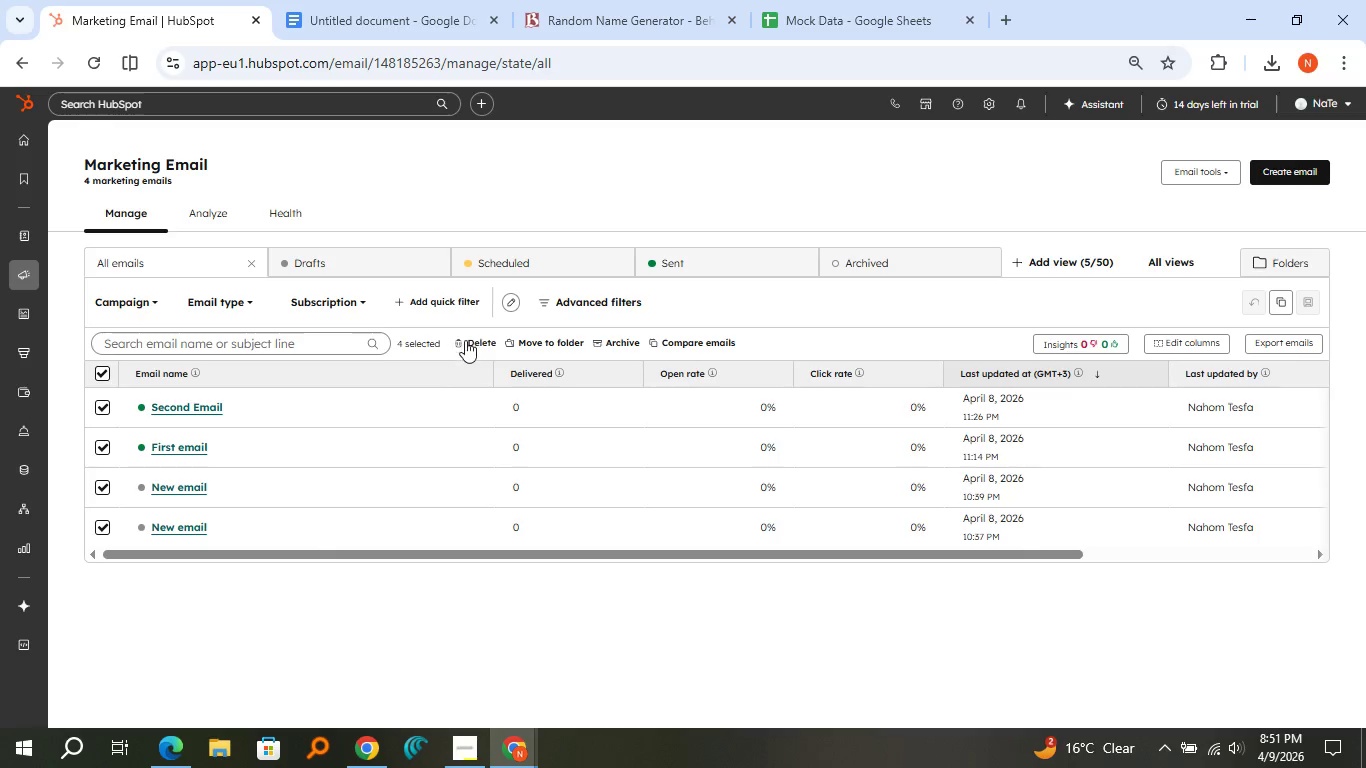 
left_click([469, 335])
 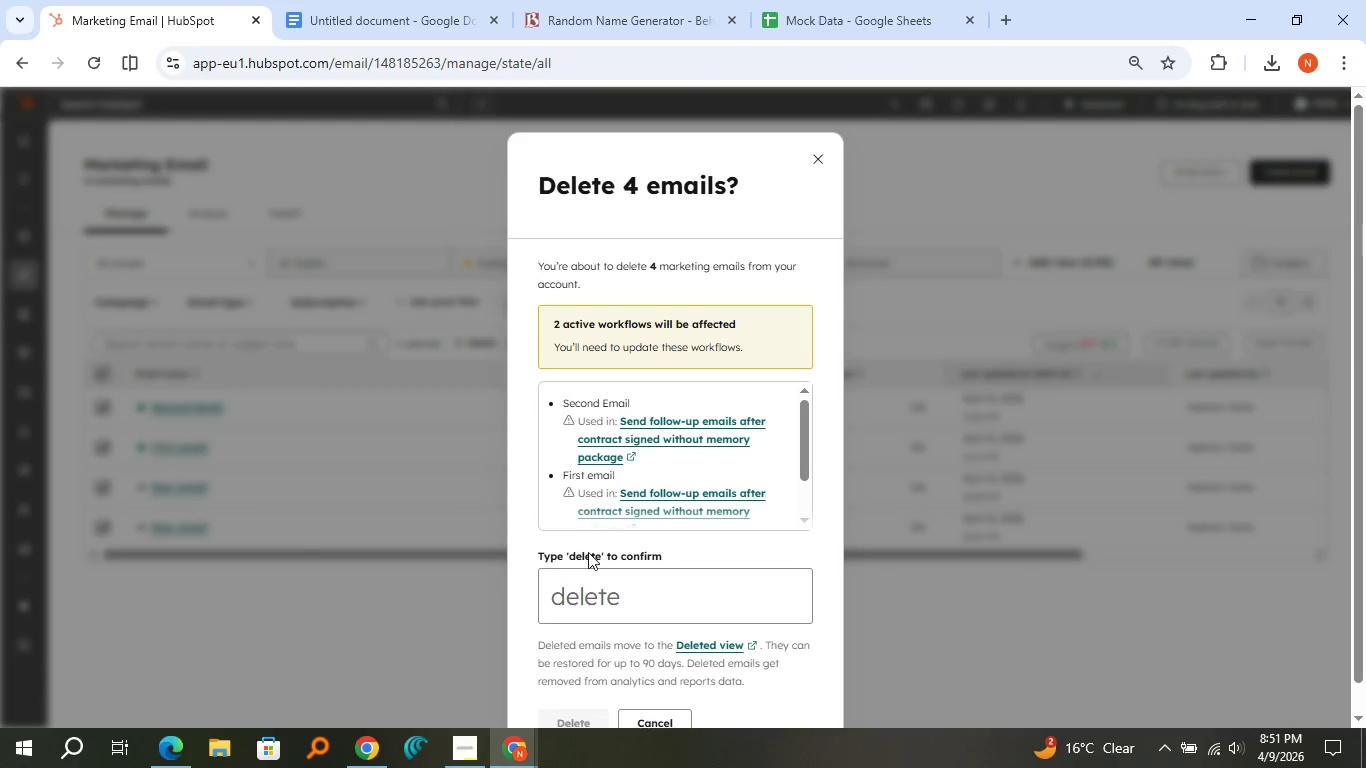 
left_click([579, 594])
 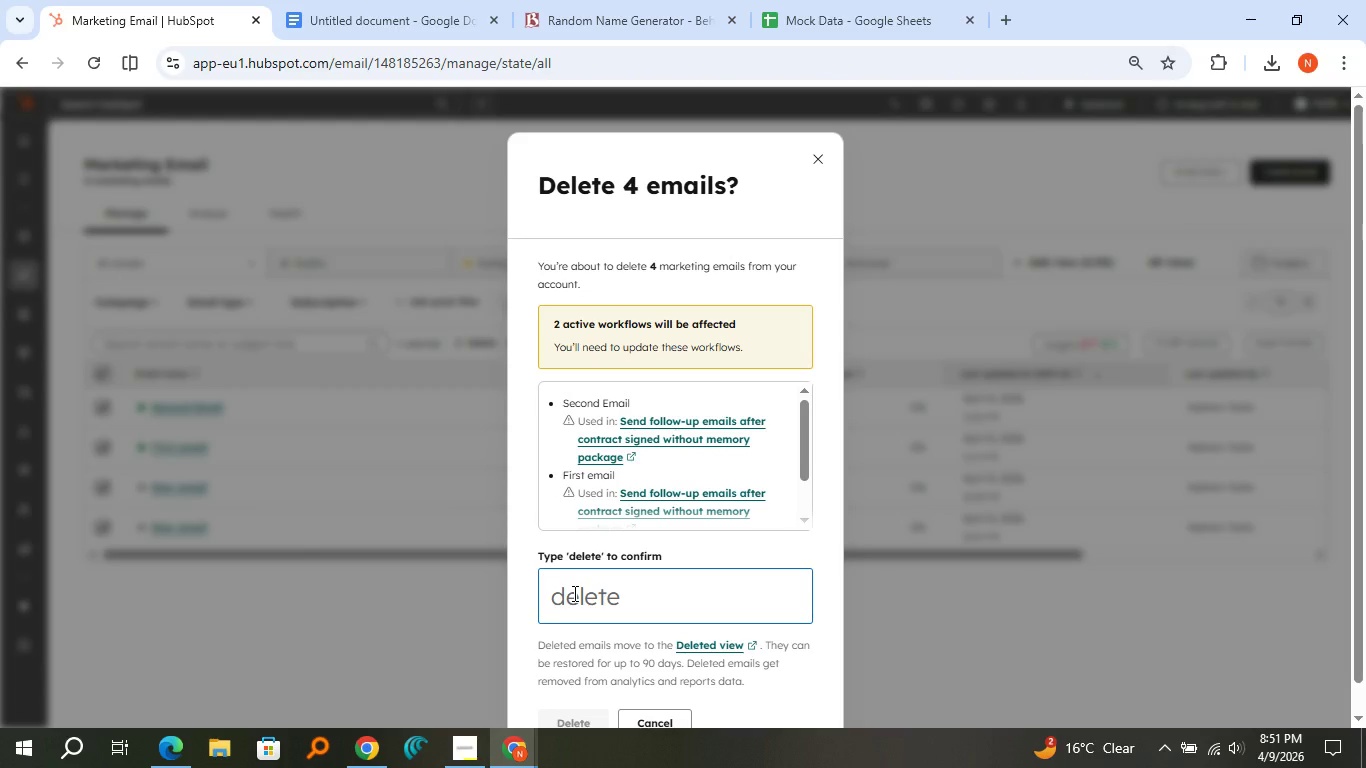 
type(delete)
 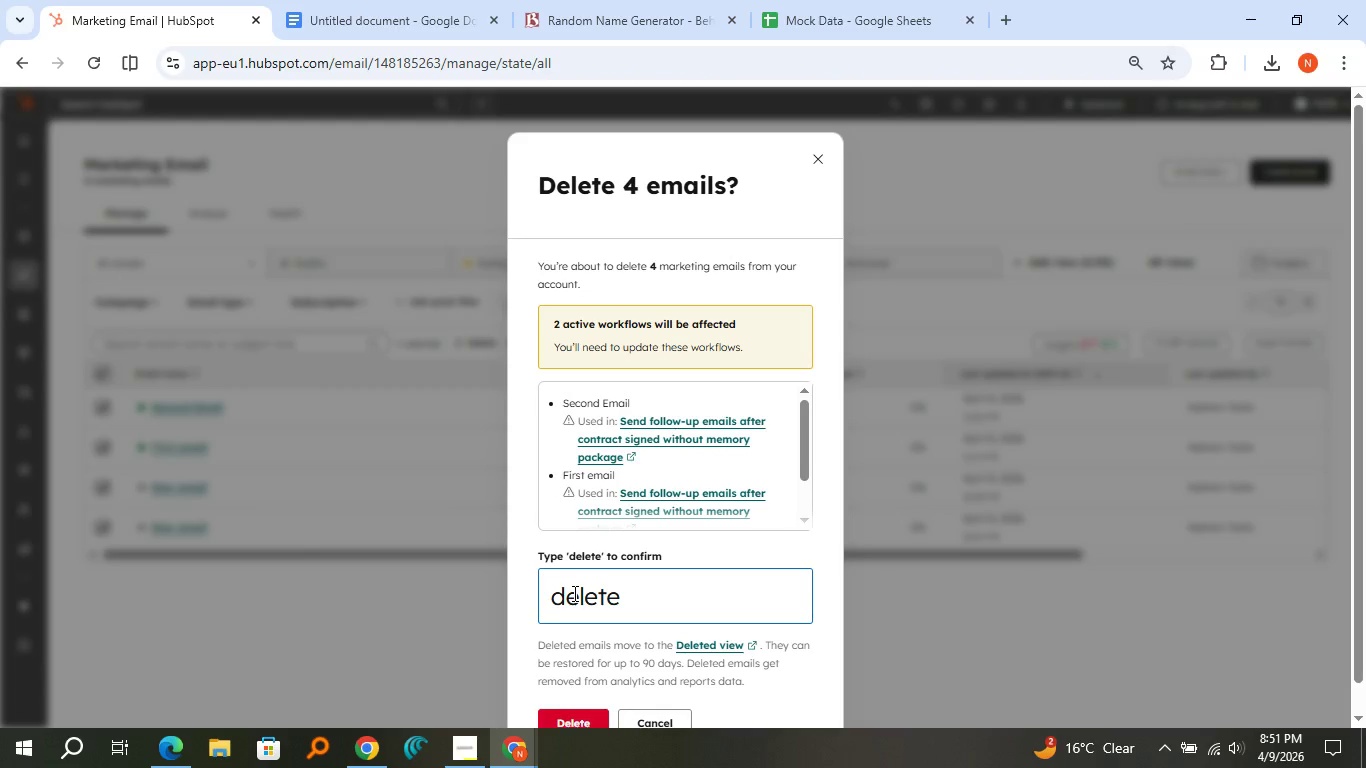 
key(Enter)
 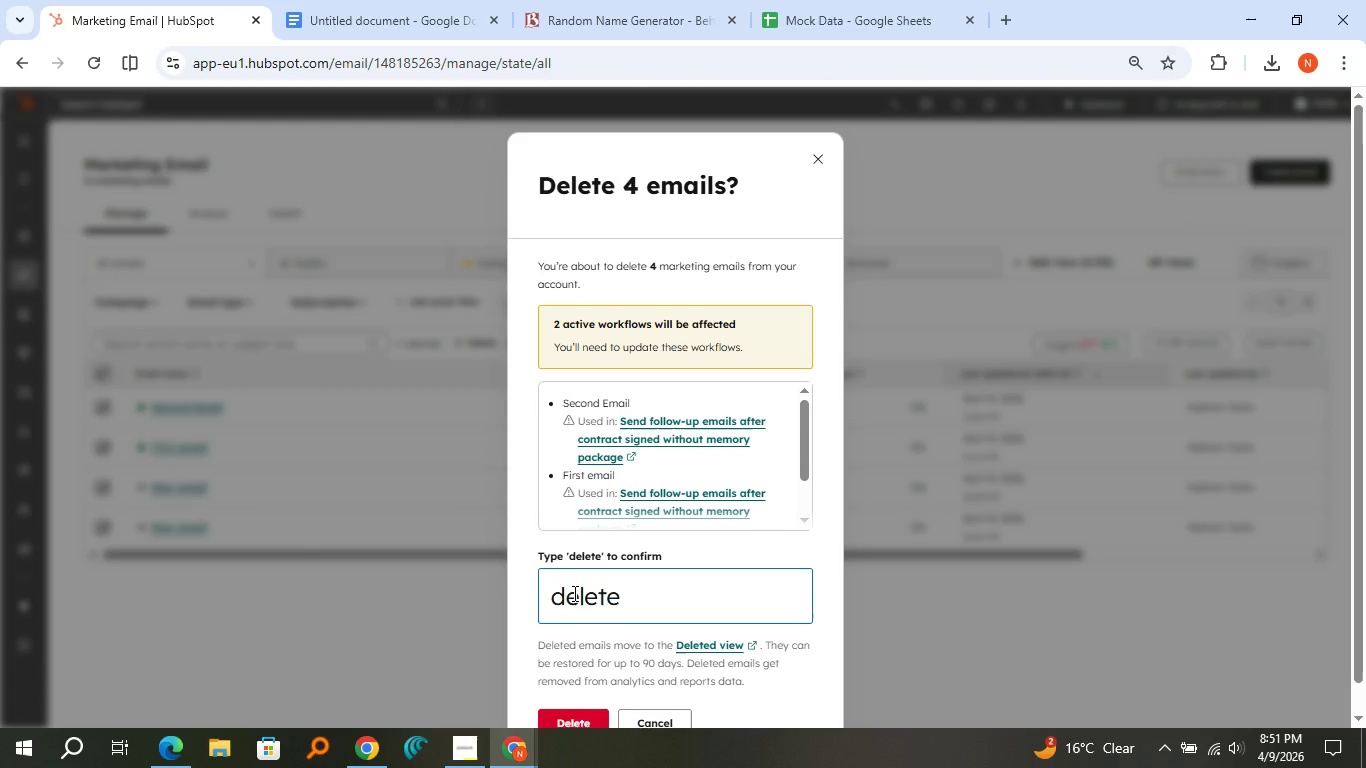 
scroll: coordinate [573, 593], scroll_direction: down, amount: 1.0
 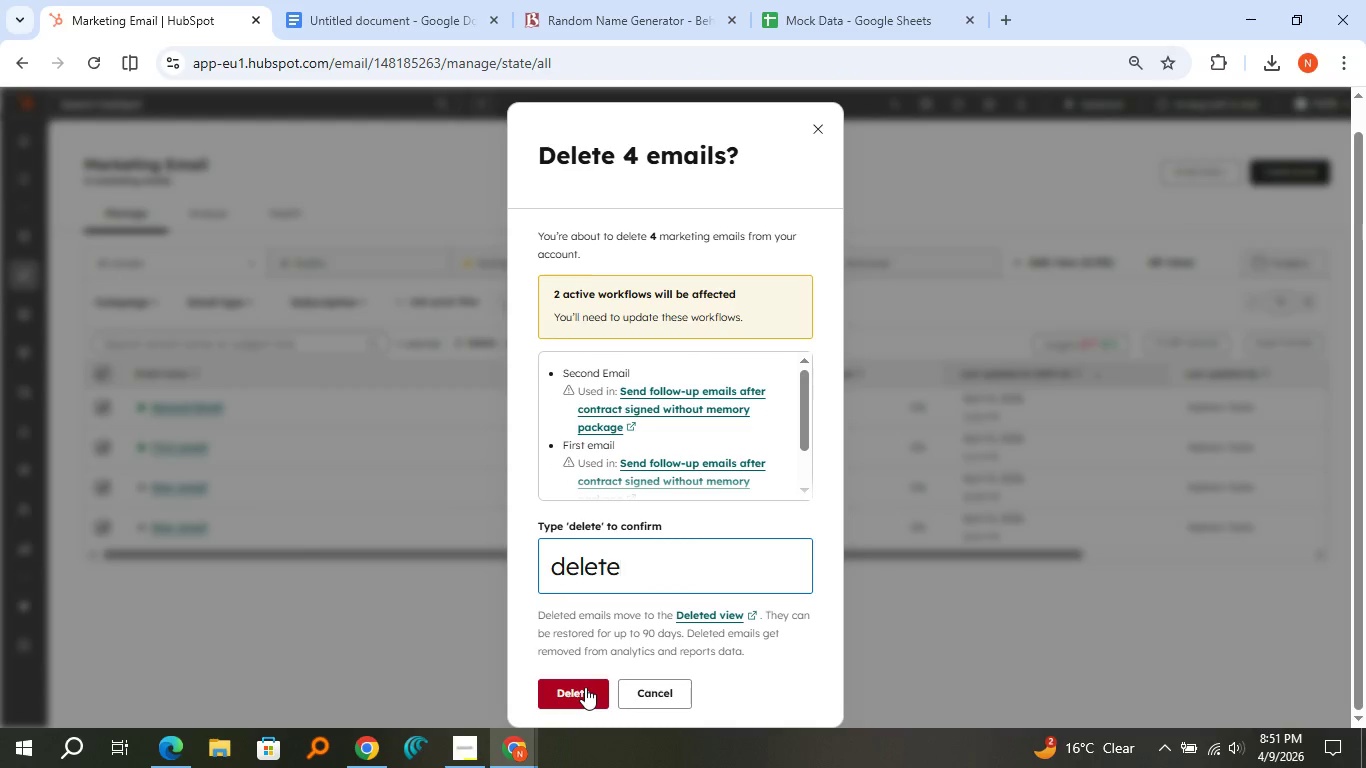 
left_click([585, 687])
 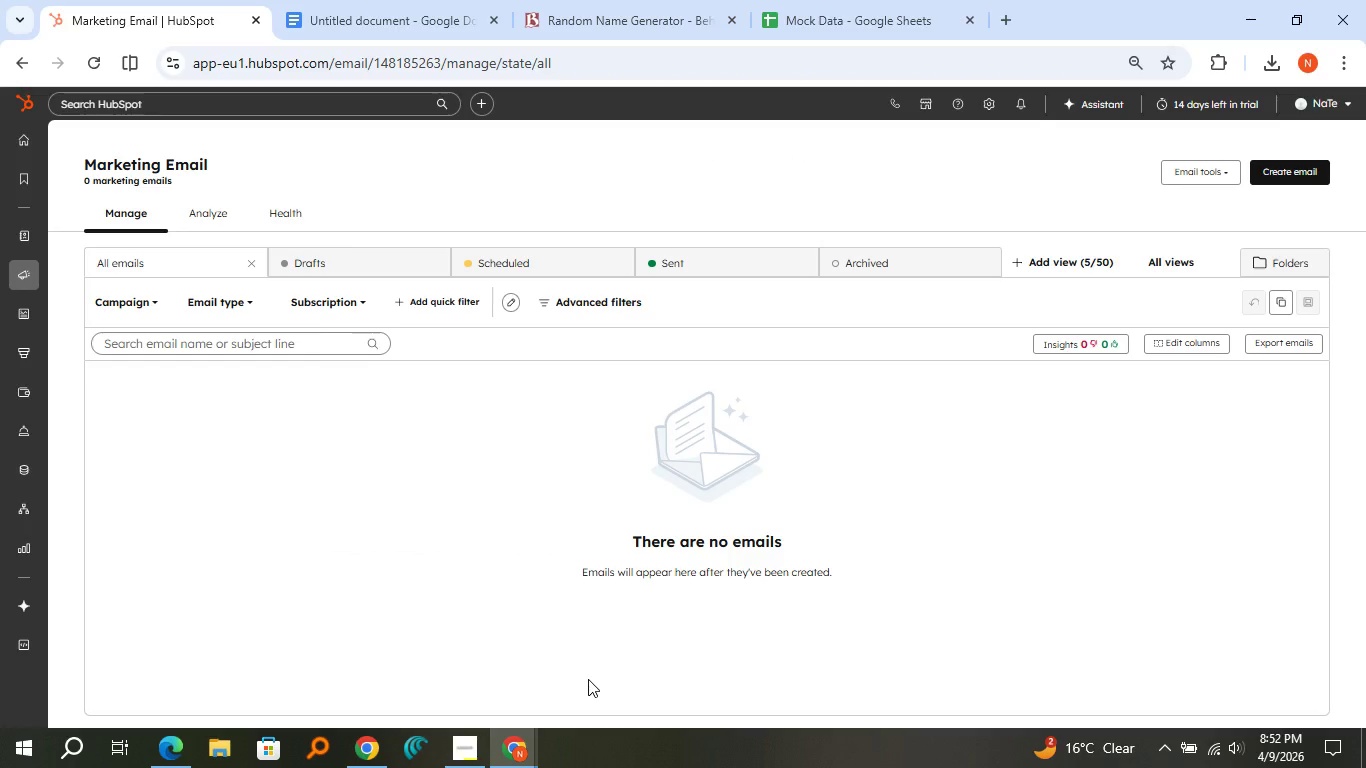 
wait(41.3)
 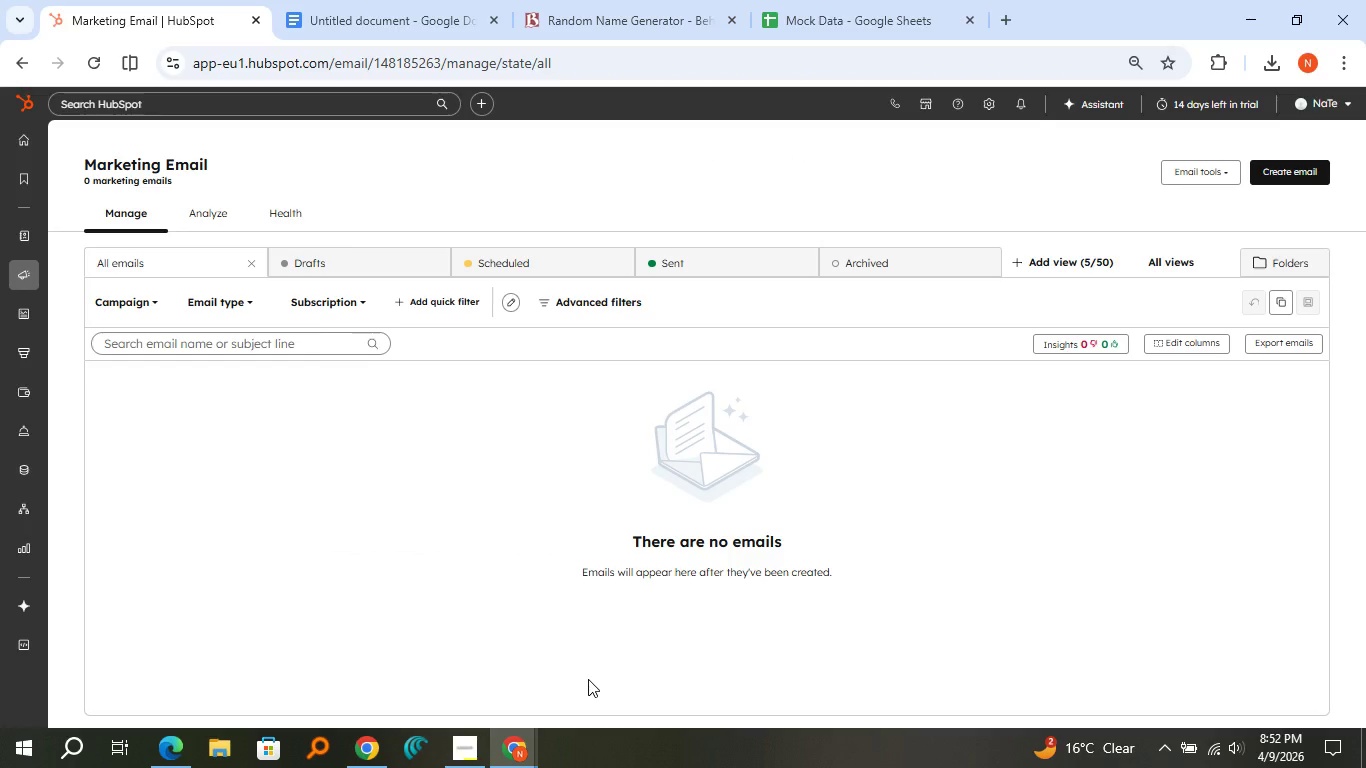 
left_click([1287, 173])
 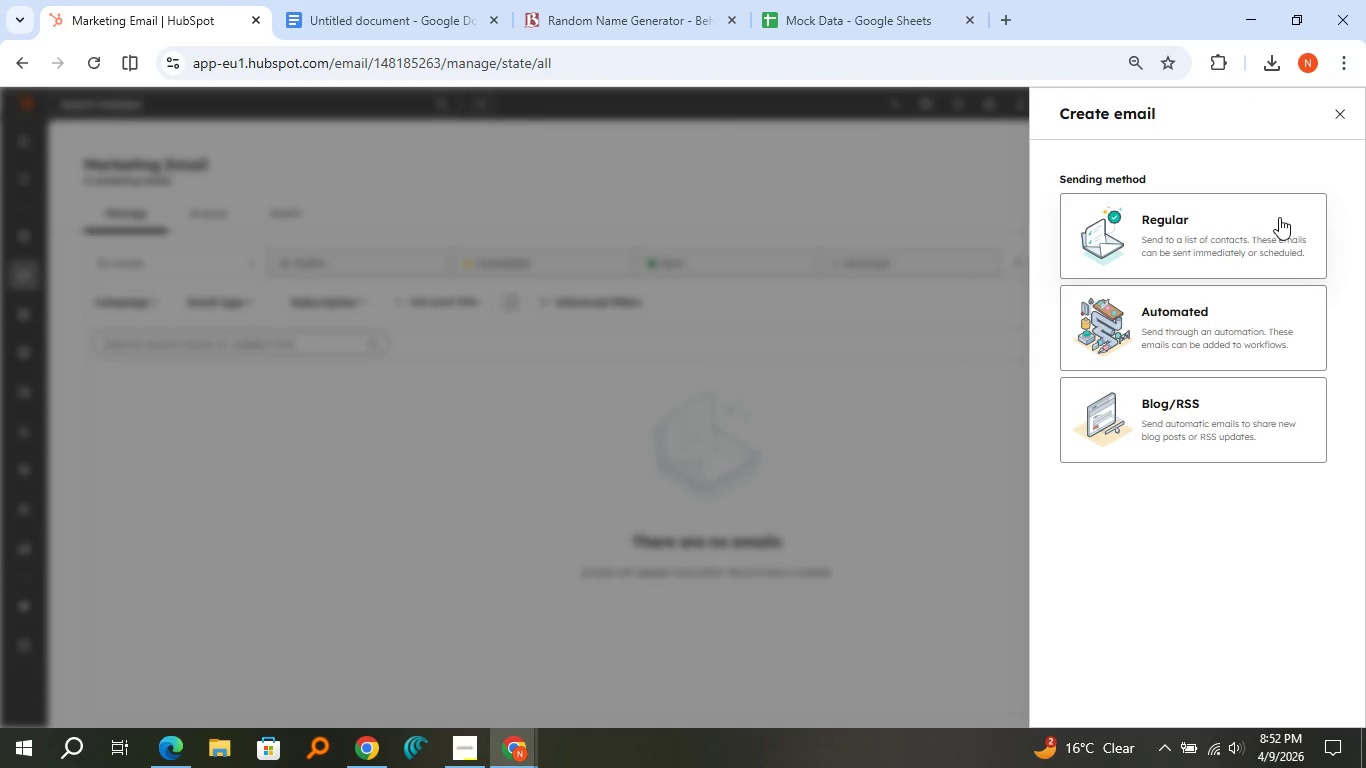 
wait(14.58)
 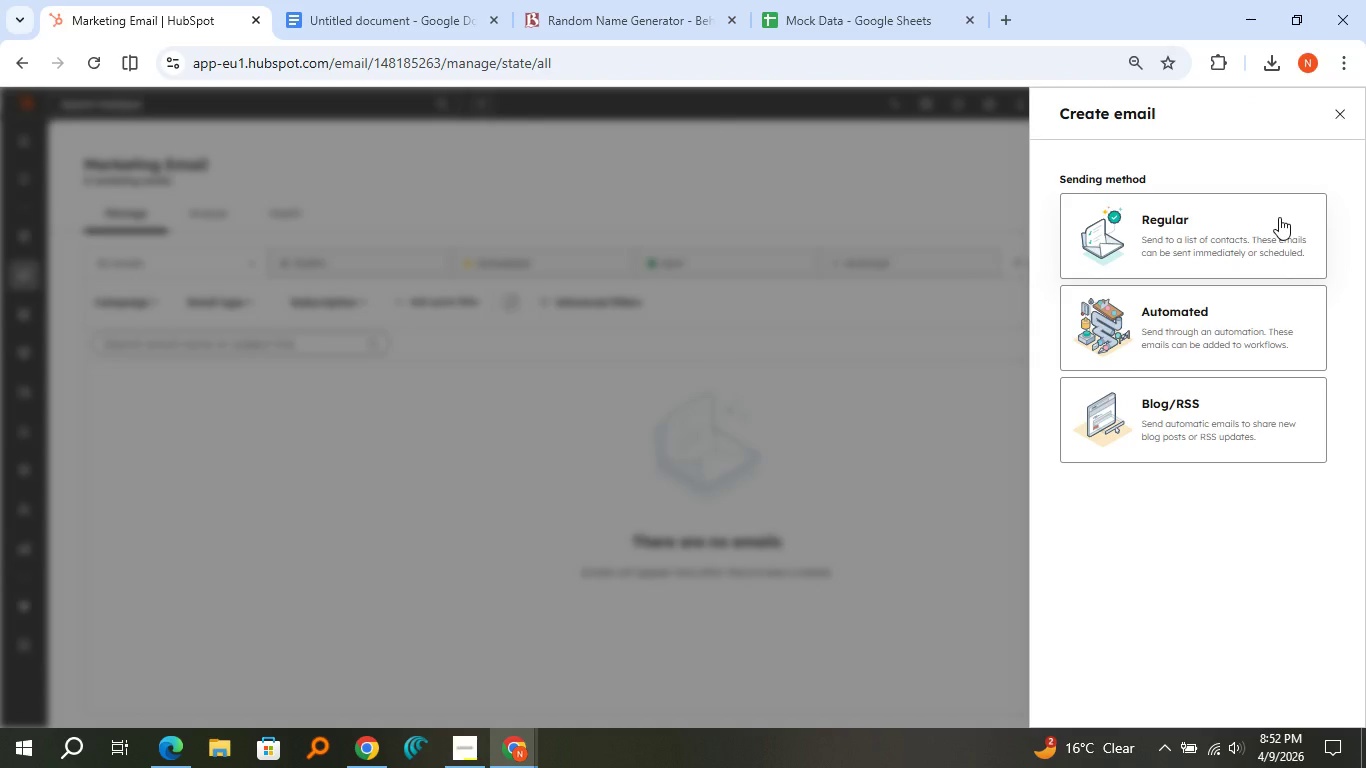 
left_click([1279, 217])
 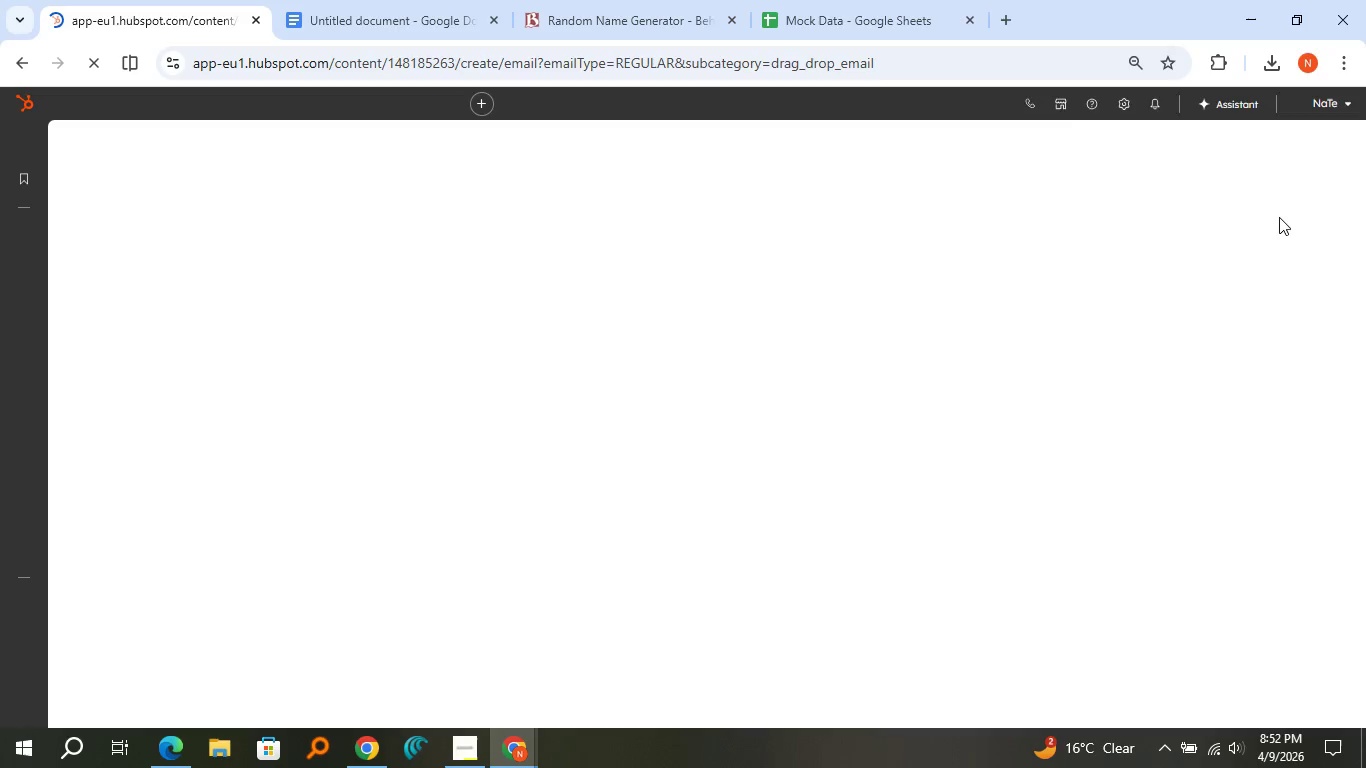 
mouse_move([1083, 359])
 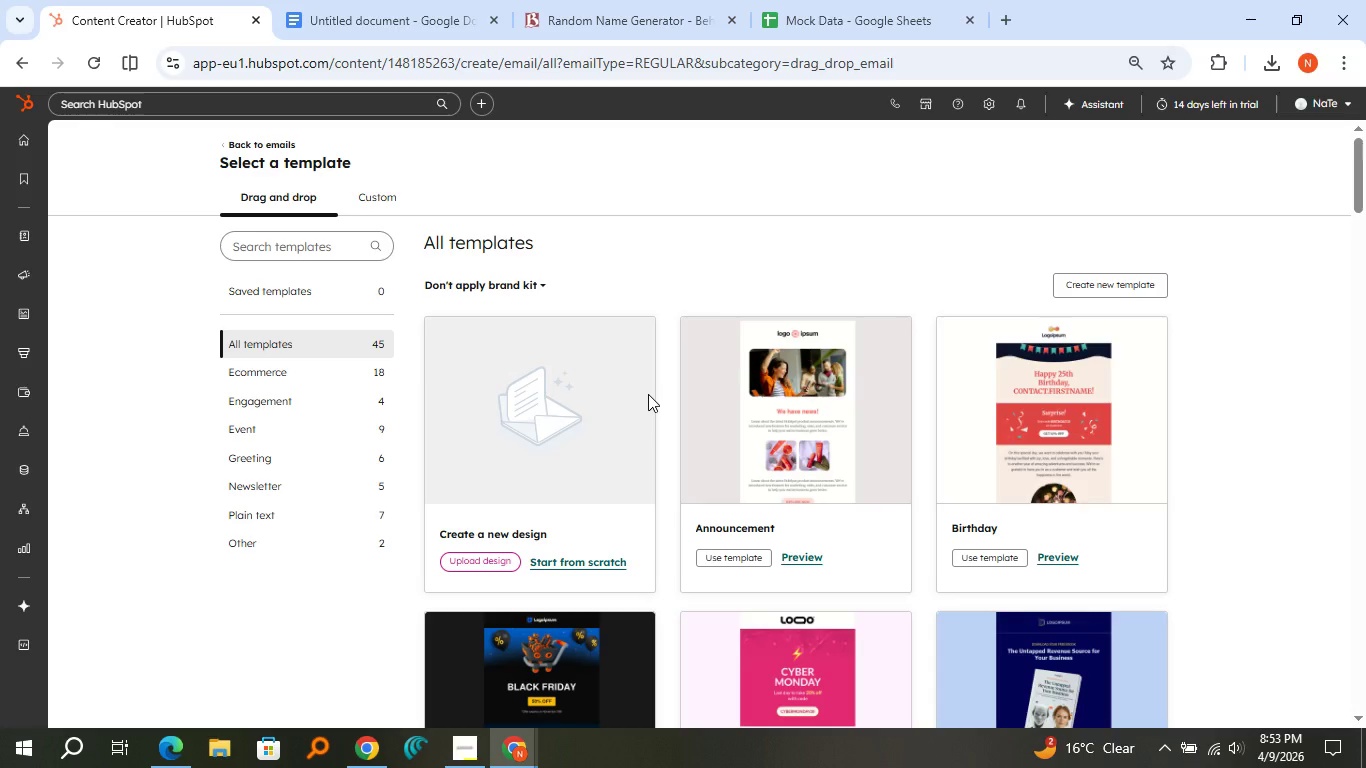 
wait(16.36)
 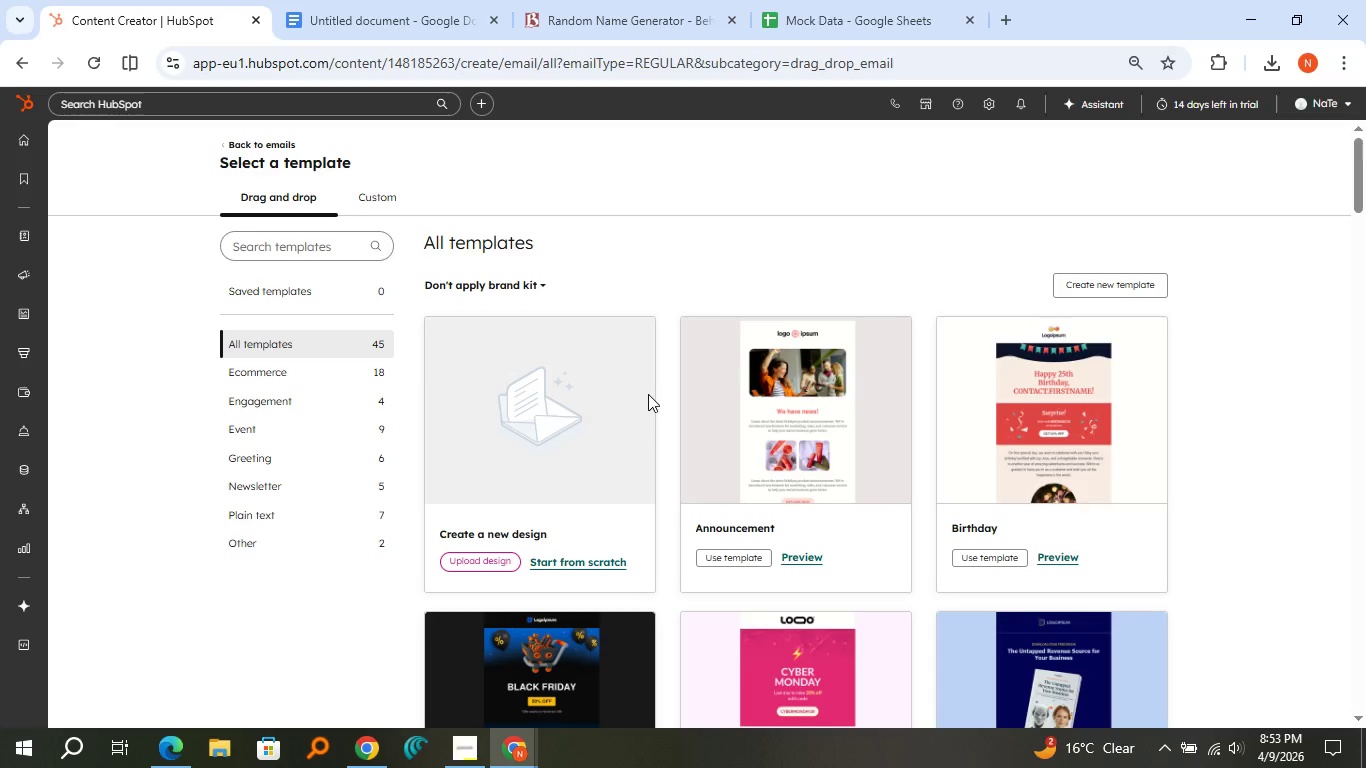 
scroll: coordinate [845, 445], scroll_direction: down, amount: 4.0
 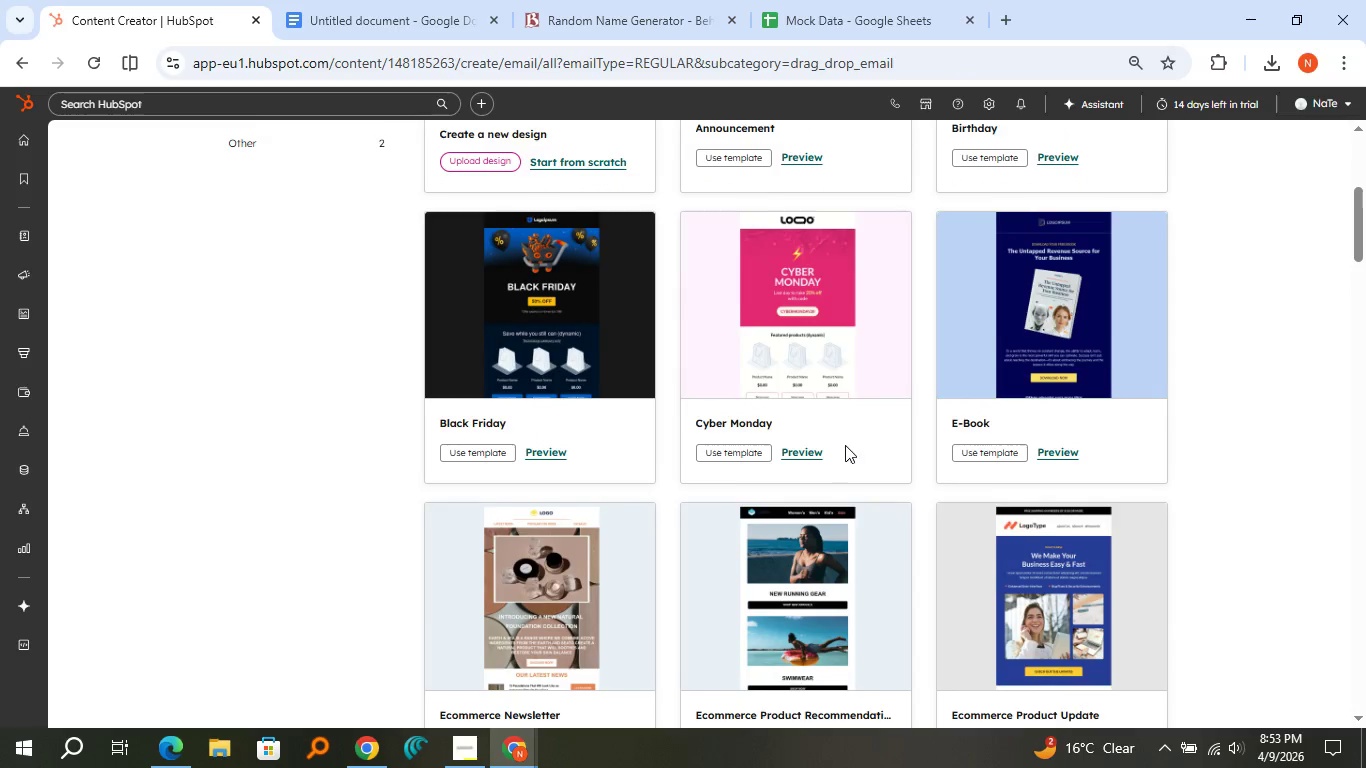 
scroll: coordinate [845, 445], scroll_direction: none, amount: 0.0
 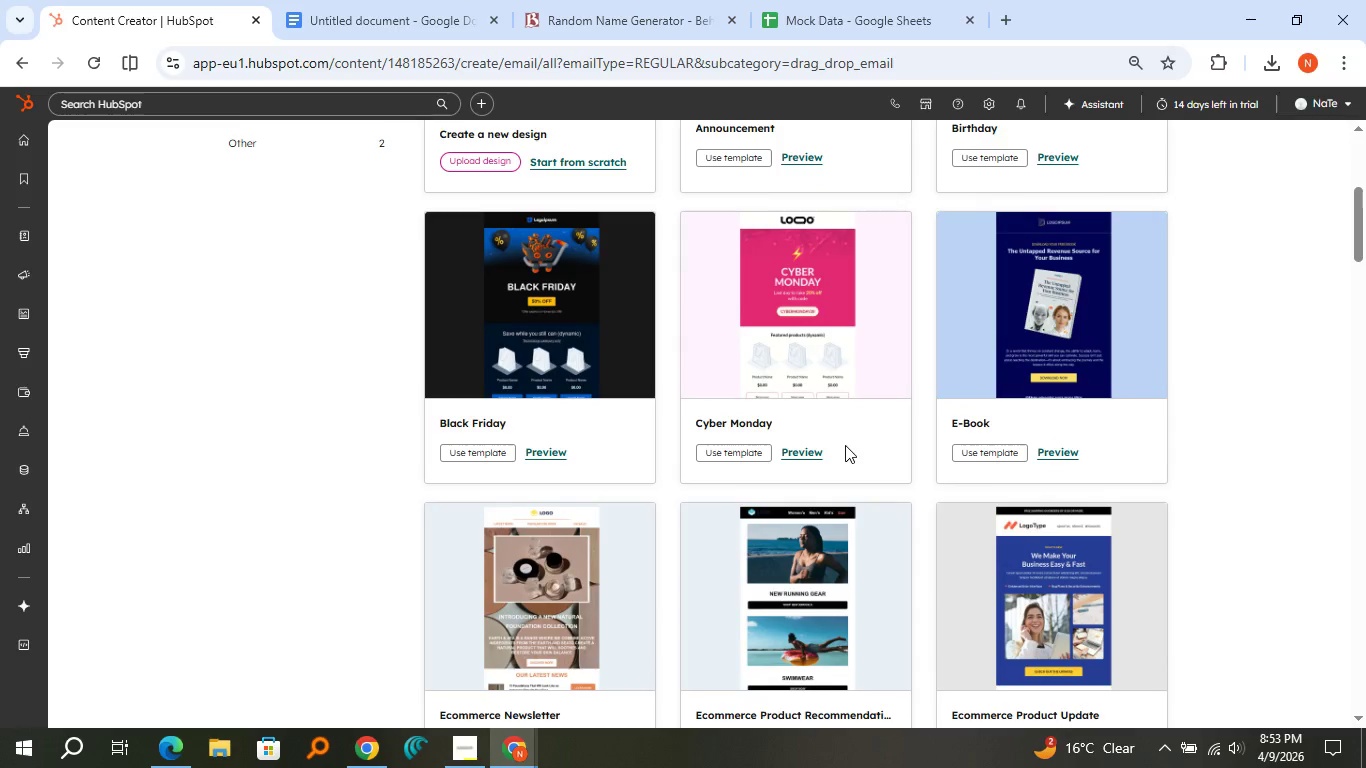 
scroll: coordinate [845, 445], scroll_direction: down, amount: 12.0
 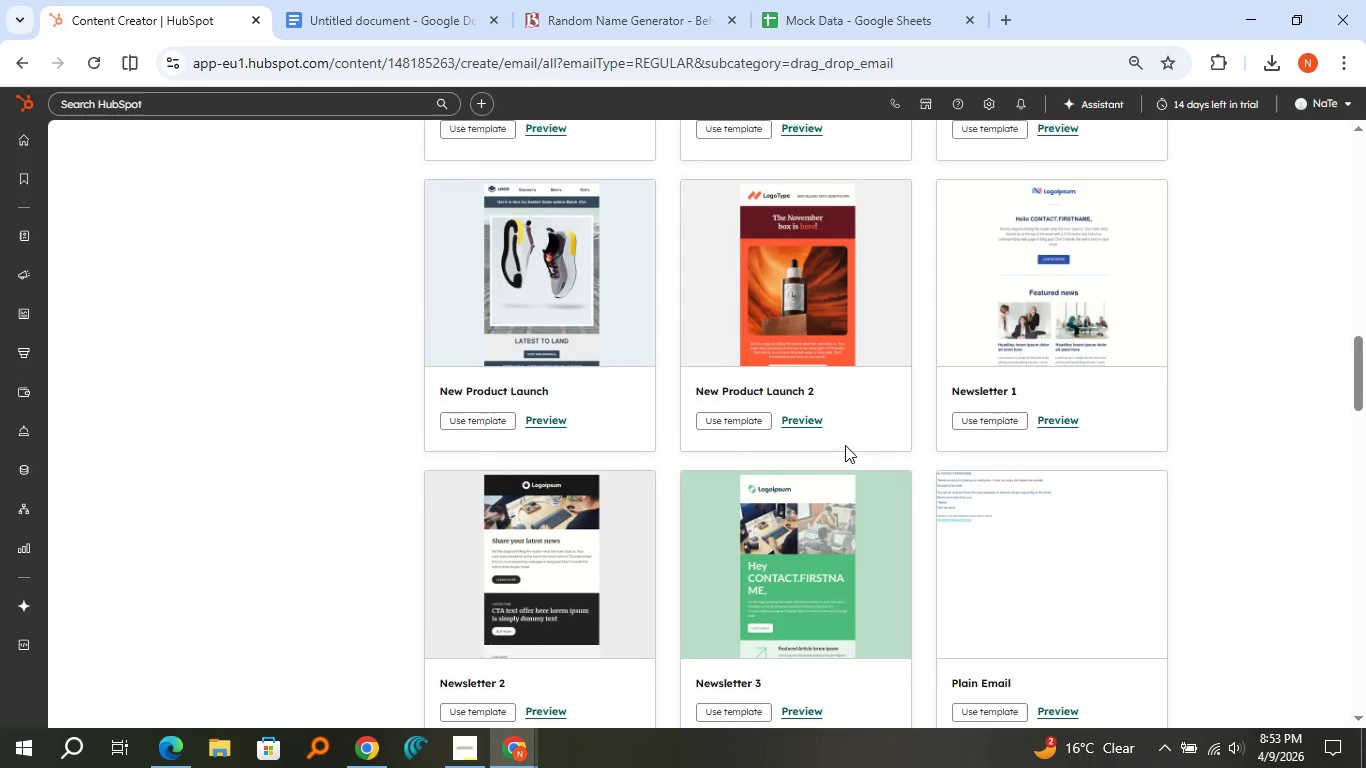 
scroll: coordinate [845, 445], scroll_direction: up, amount: 17.0
 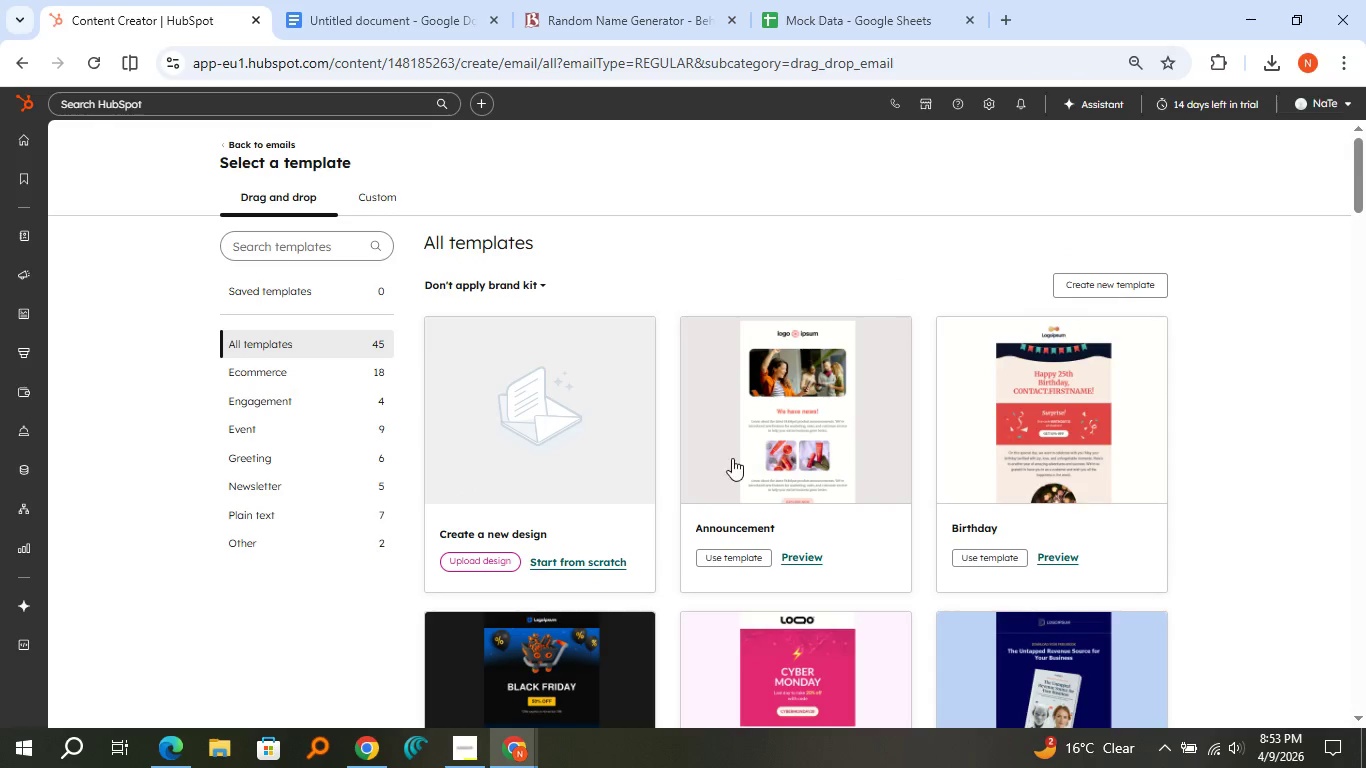 
left_click([304, 494])
 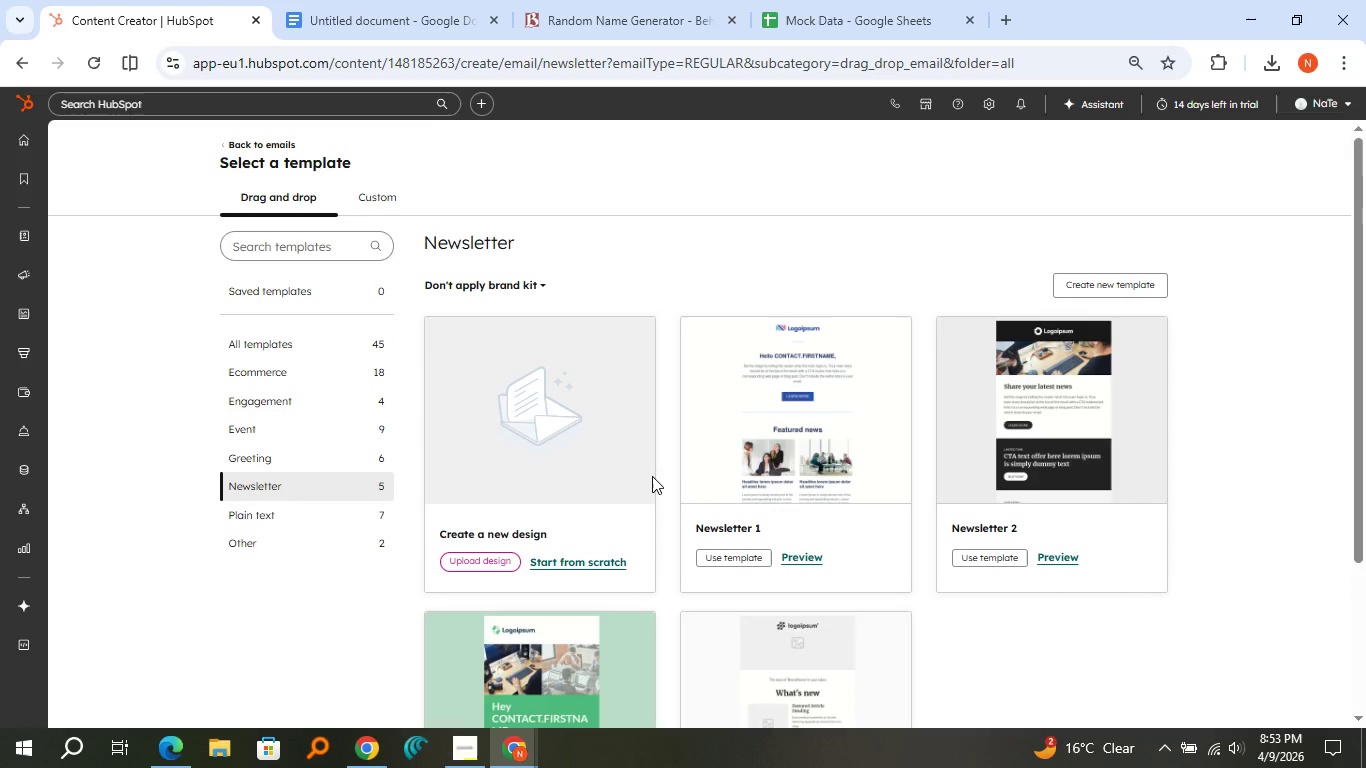 
scroll: coordinate [652, 476], scroll_direction: down, amount: 1.0
 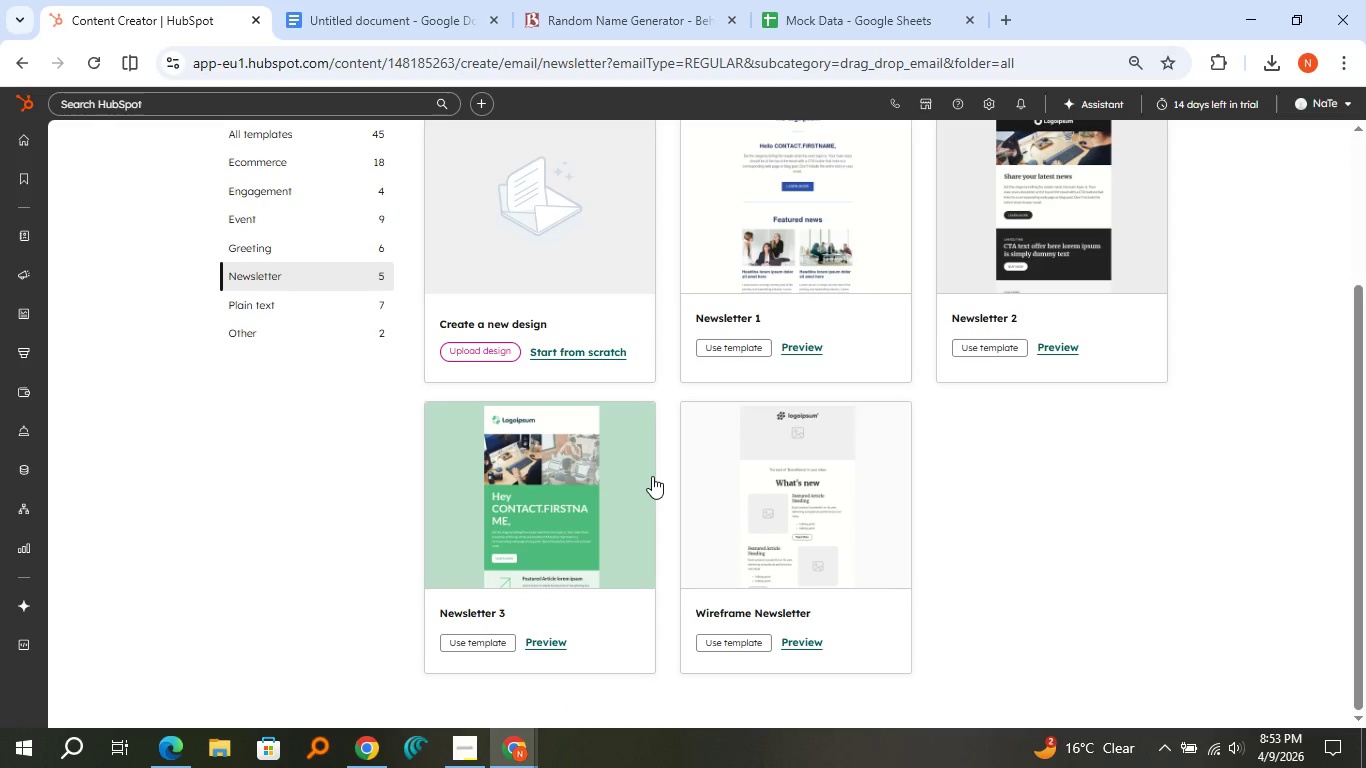 
scroll: coordinate [652, 476], scroll_direction: up, amount: 2.0
 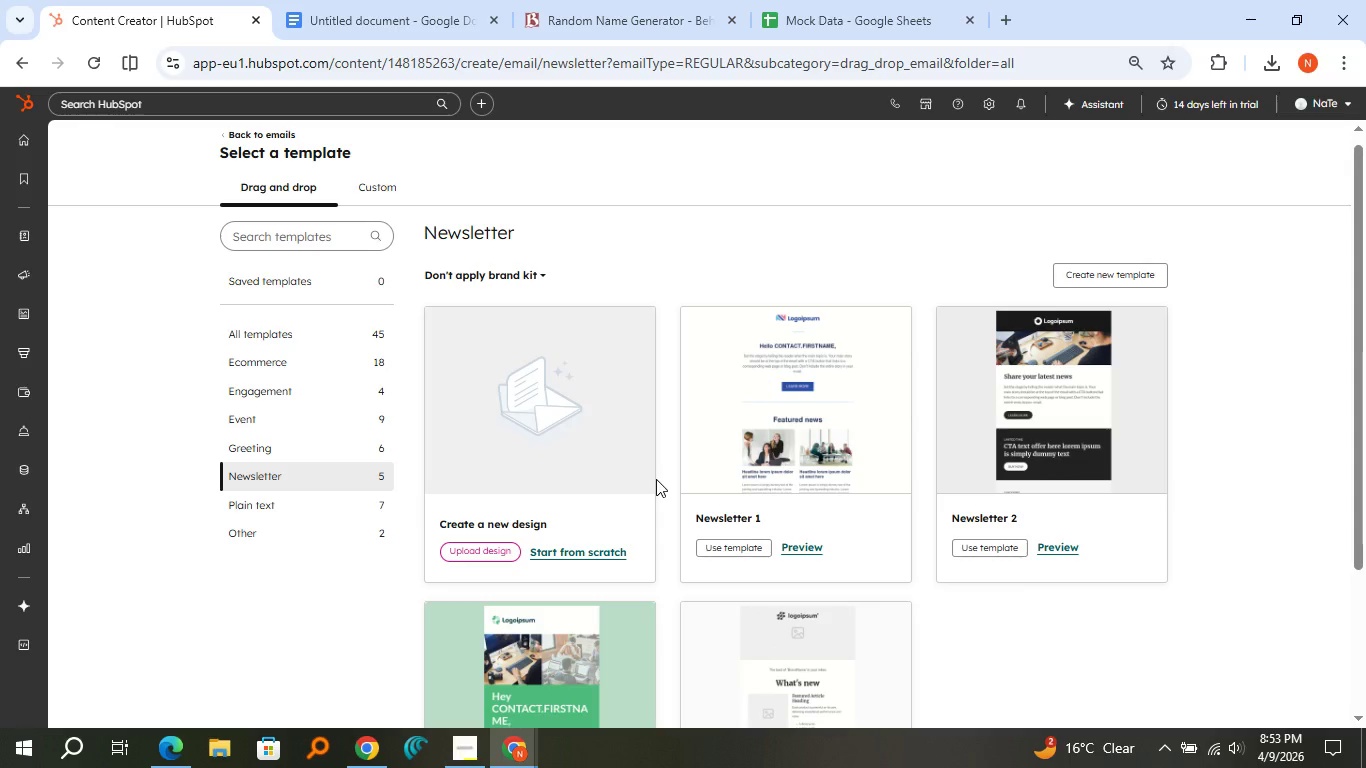 
wait(21.43)
 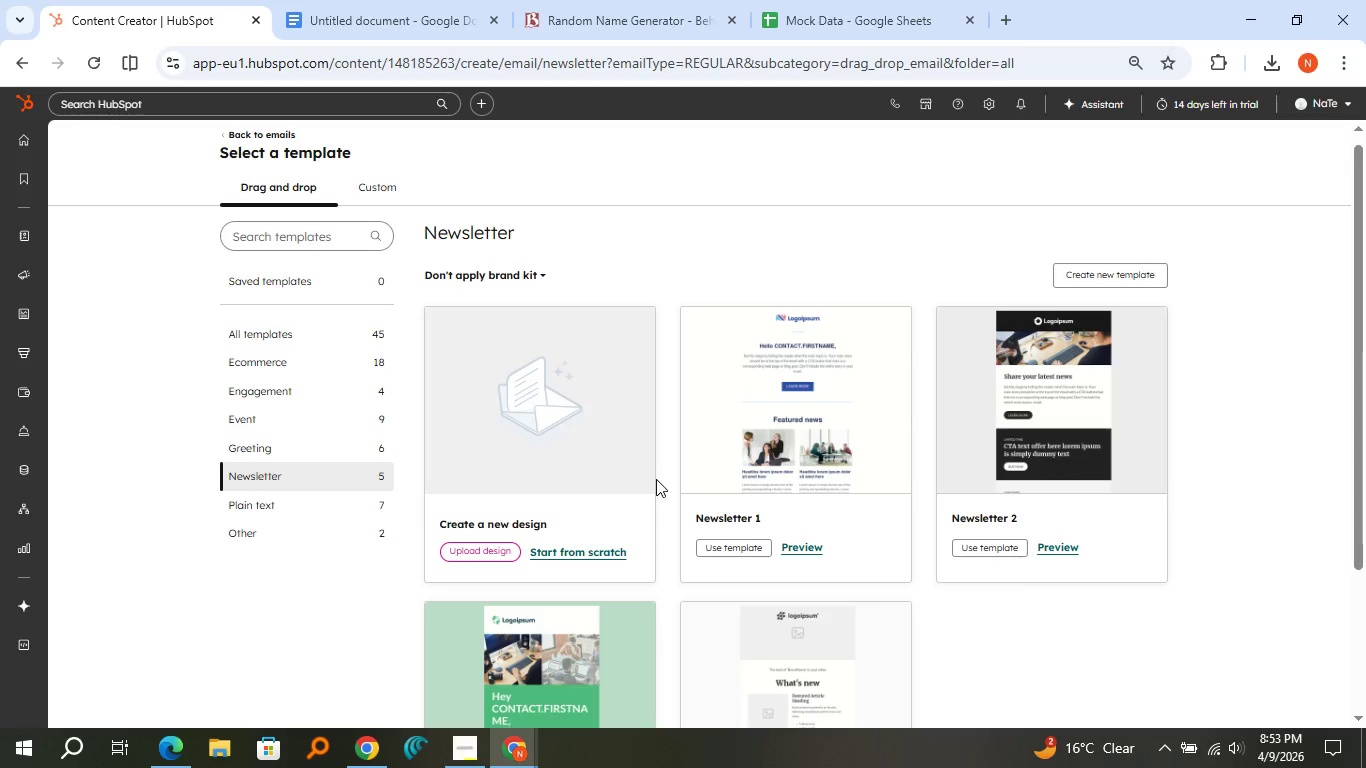 
scroll: coordinate [742, 482], scroll_direction: down, amount: 1.0
 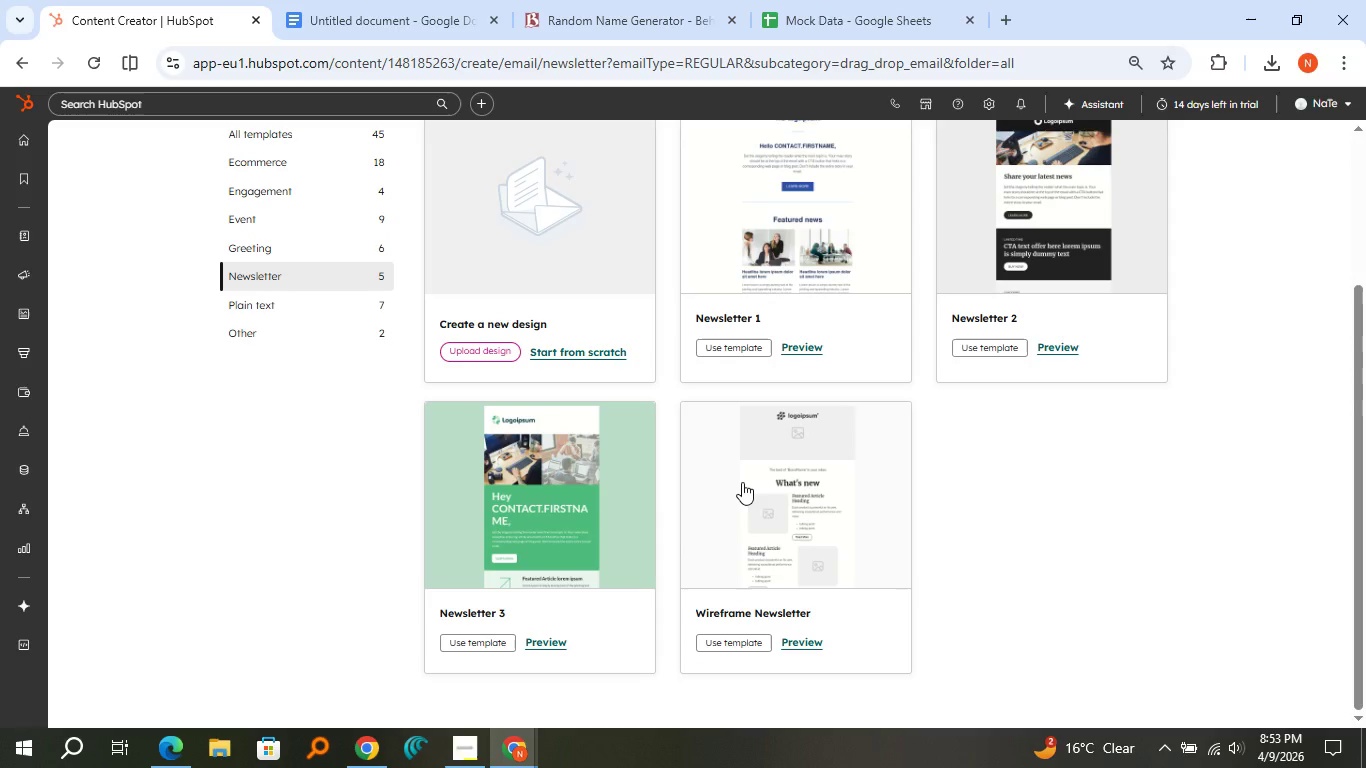 
scroll: coordinate [742, 482], scroll_direction: up, amount: 1.0
 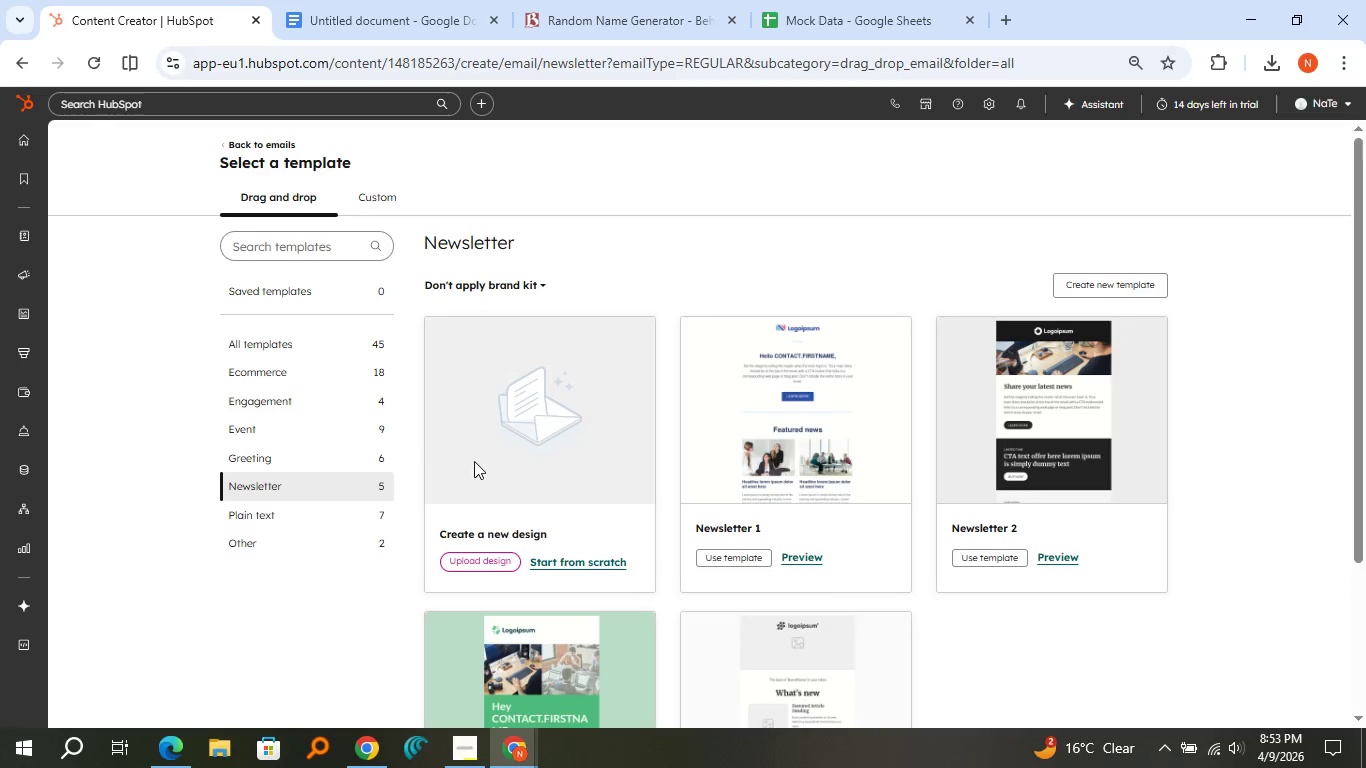 
left_click([302, 334])
 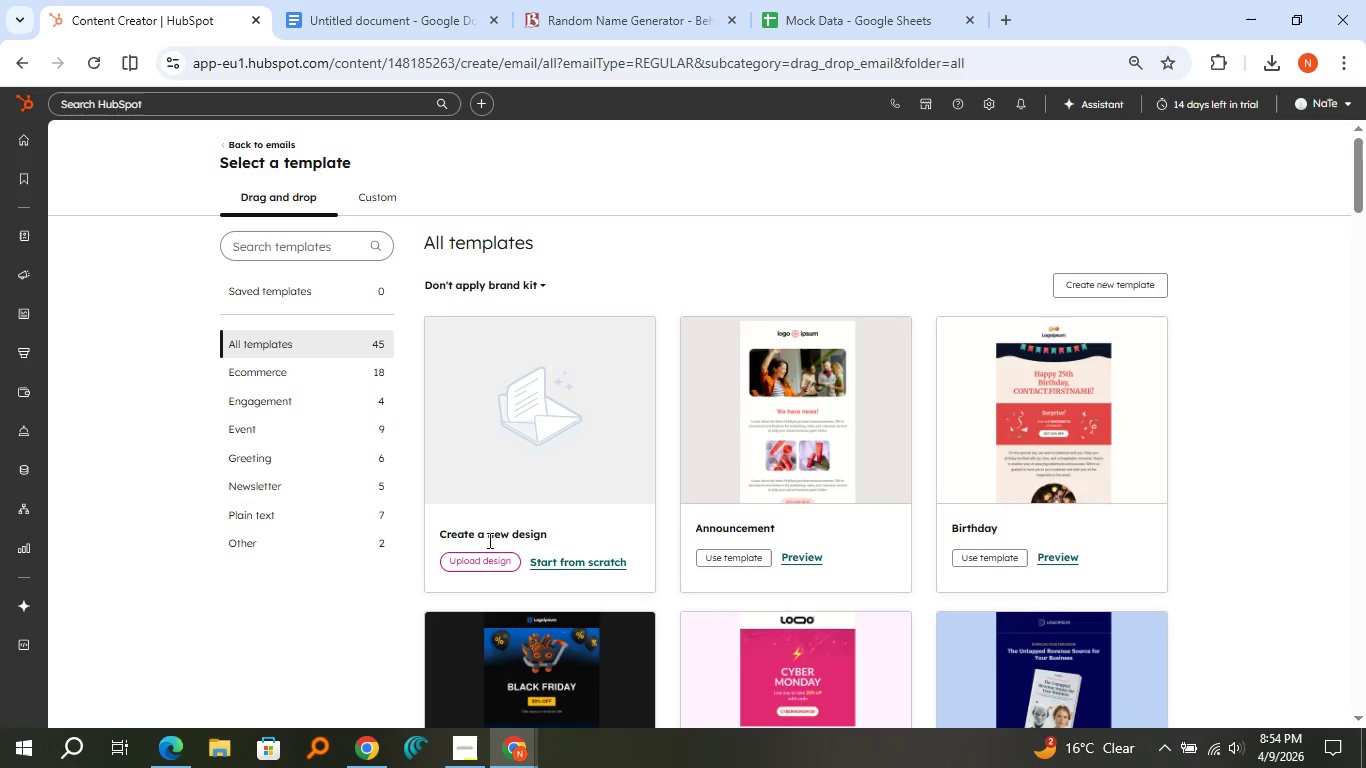 
left_click([538, 556])
 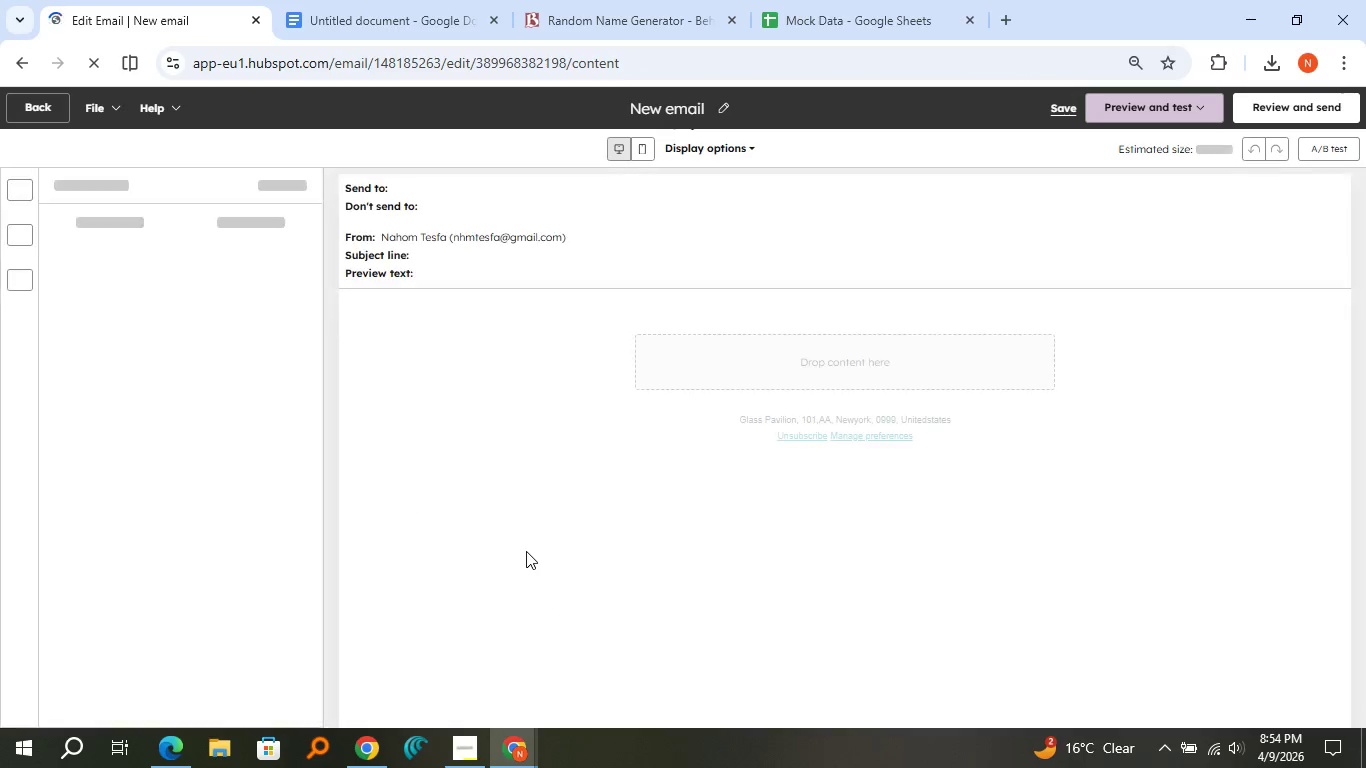 
wait(7.83)
 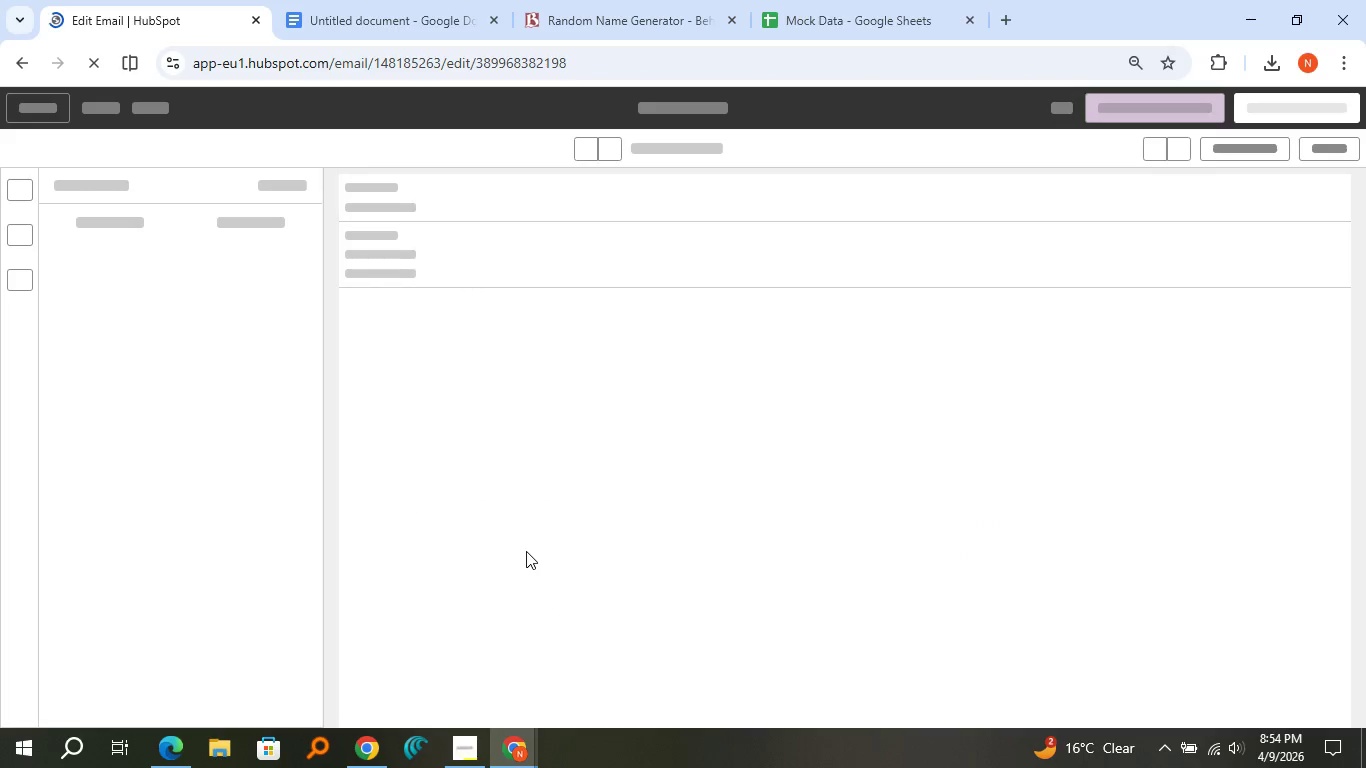 
left_click([806, 421])
 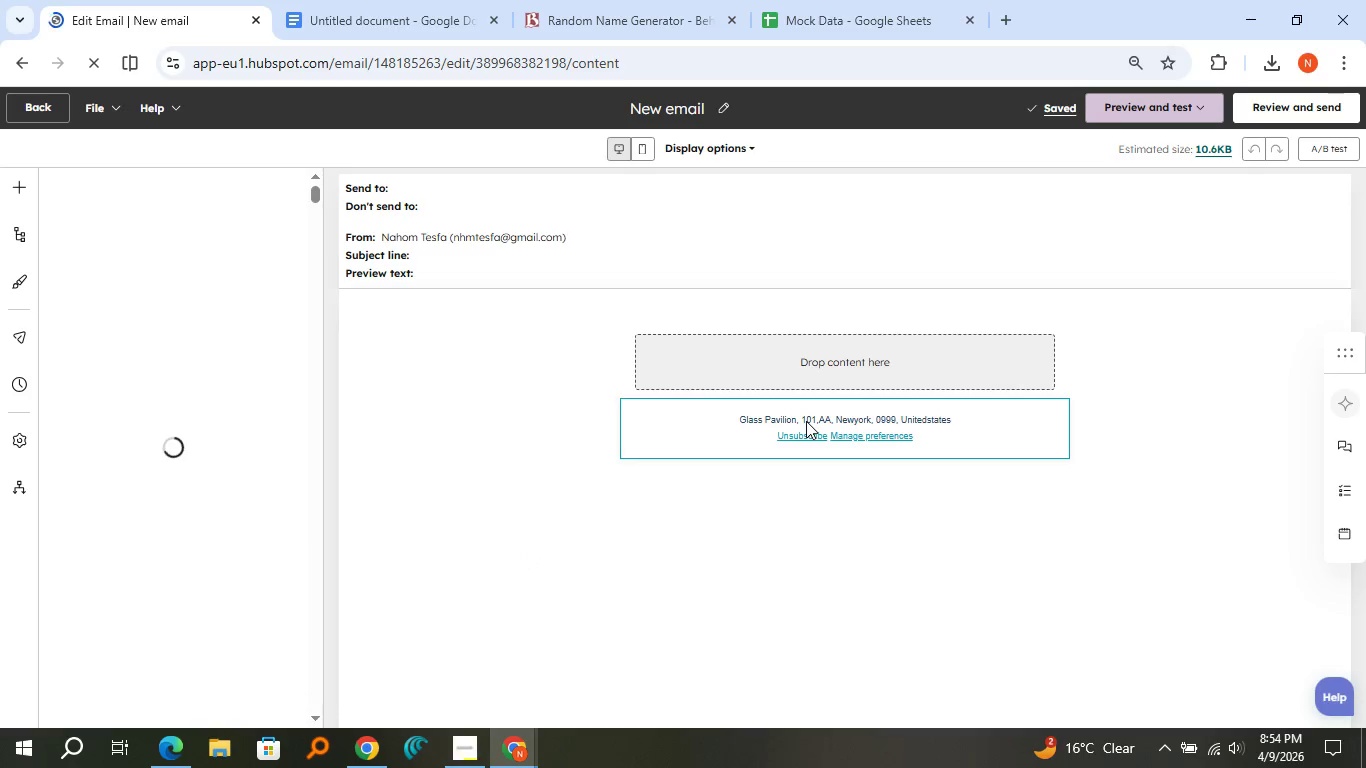 
key(Delete)
 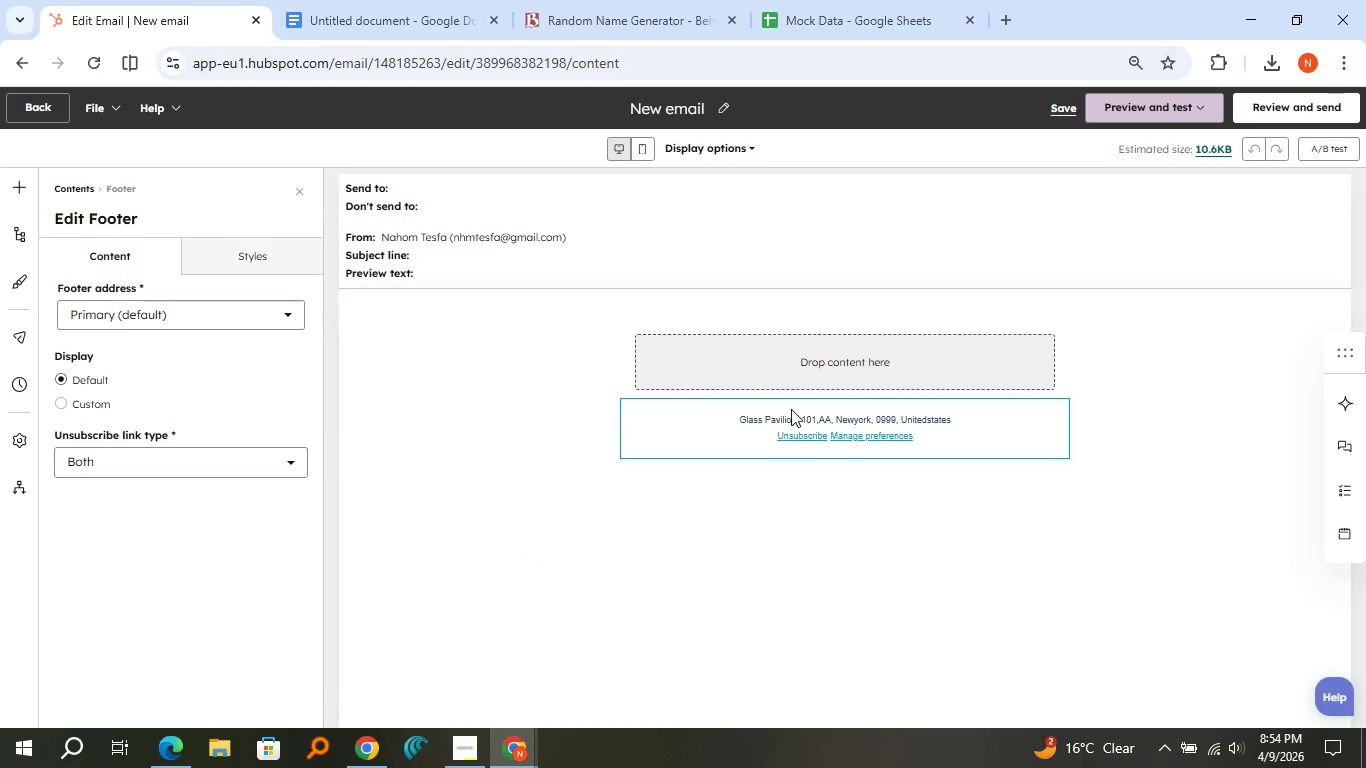 
wait(7.23)
 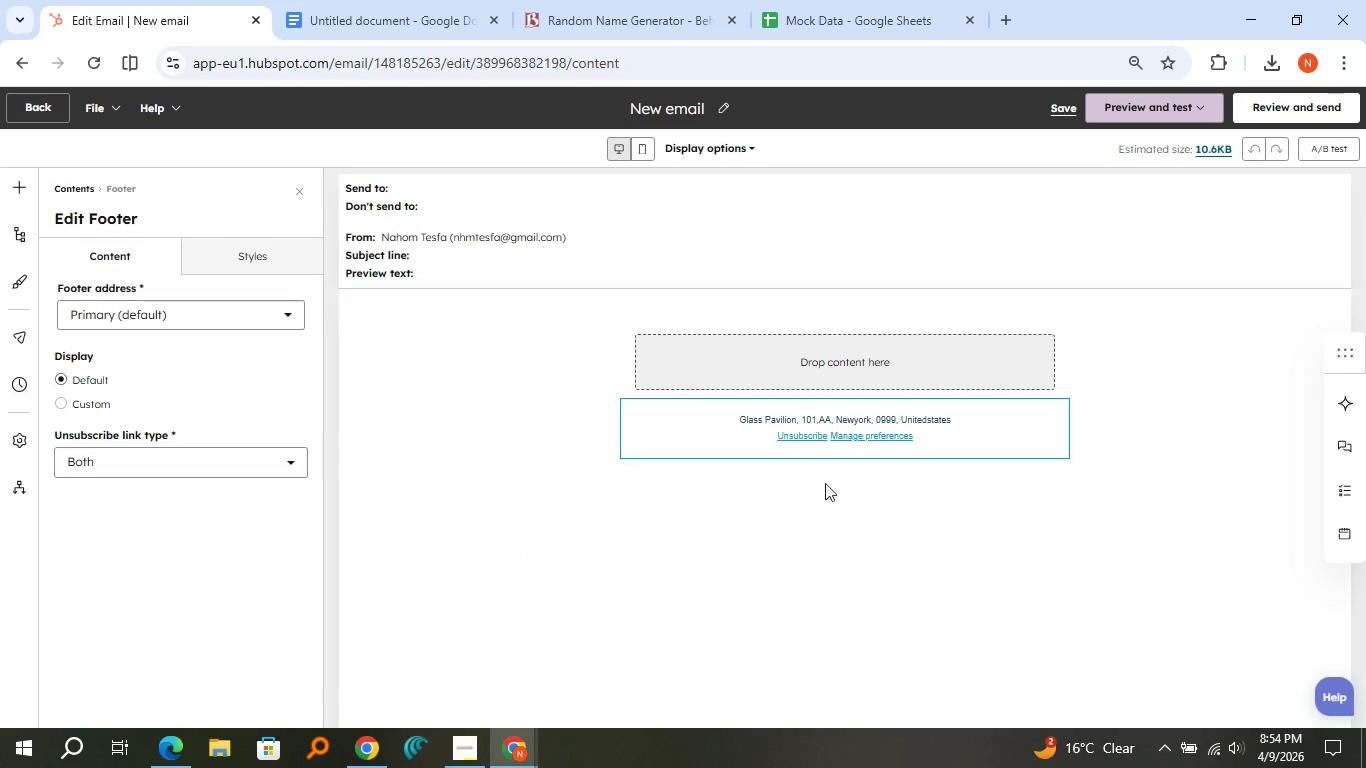 
left_click([92, 401])
 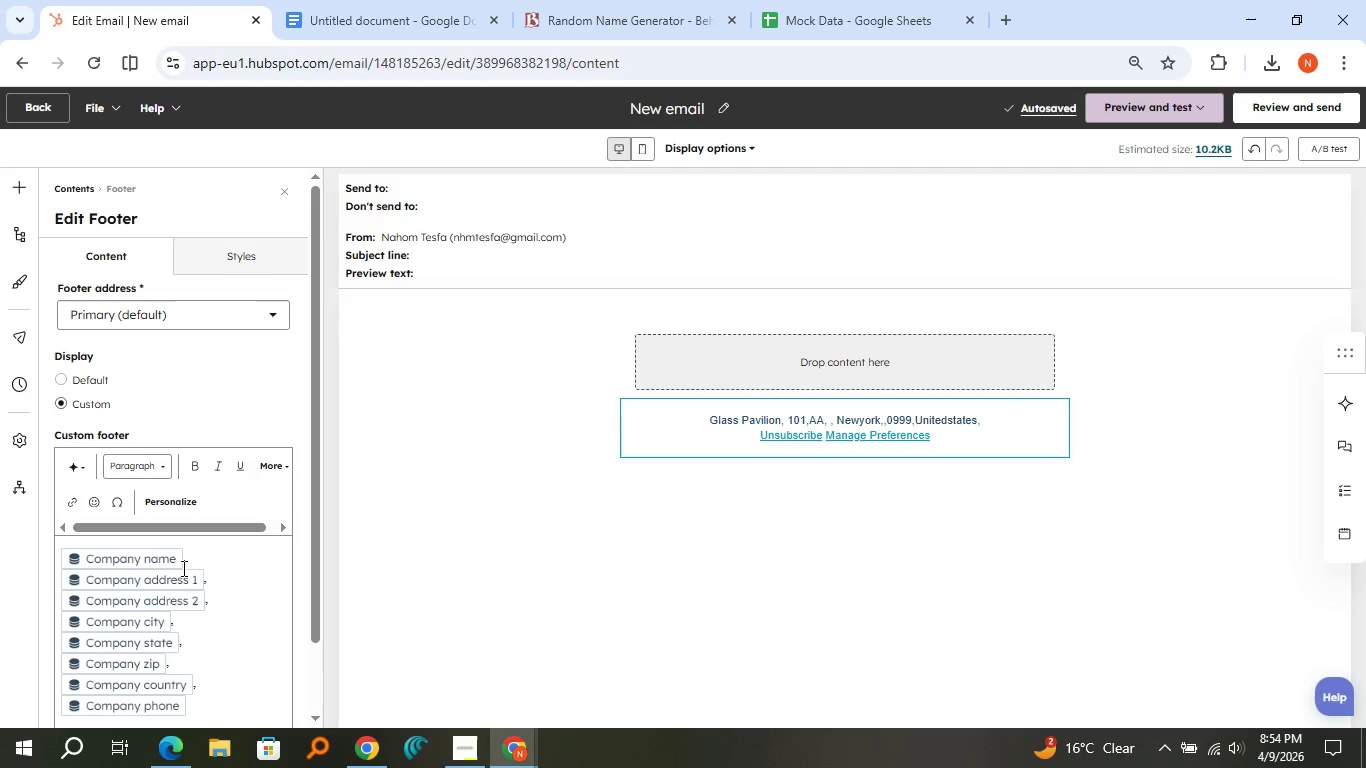 
wait(6.22)
 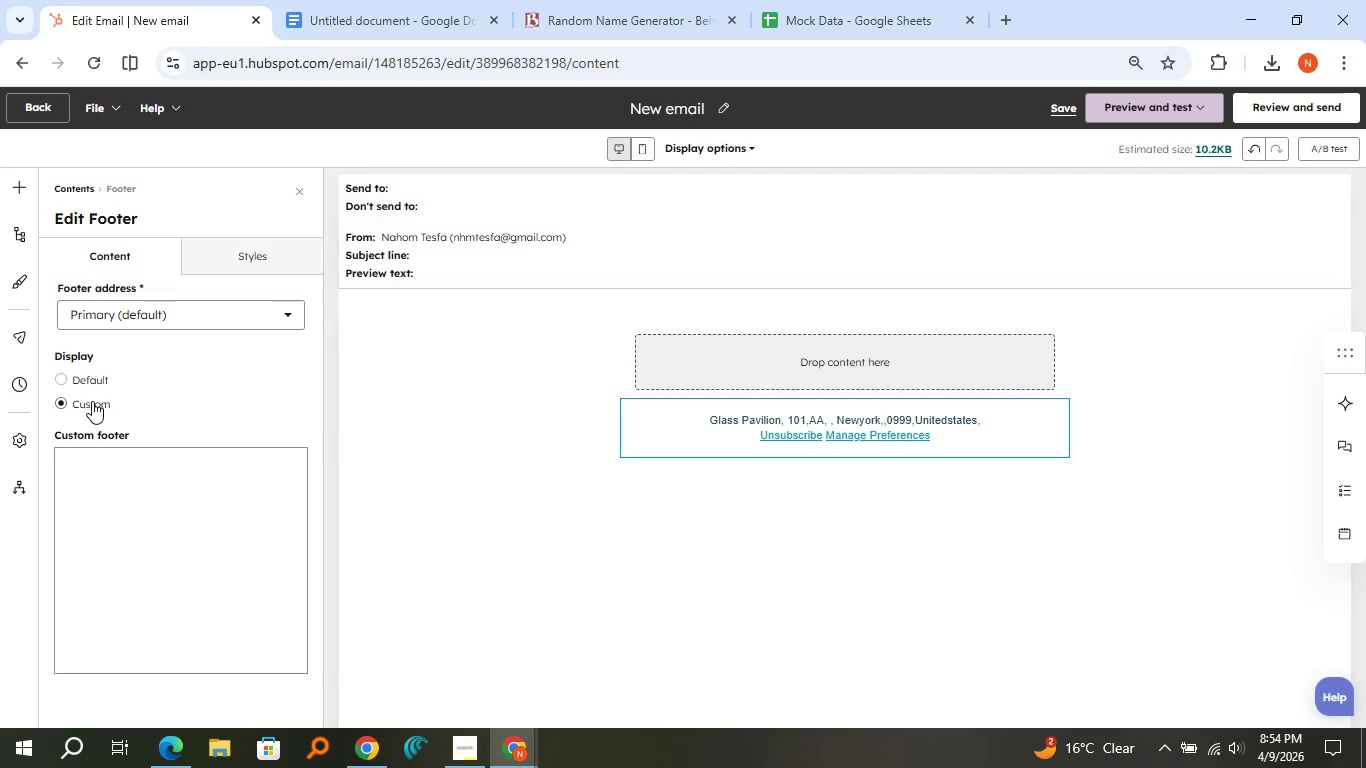 
scroll: coordinate [207, 567], scroll_direction: down, amount: 2.0
 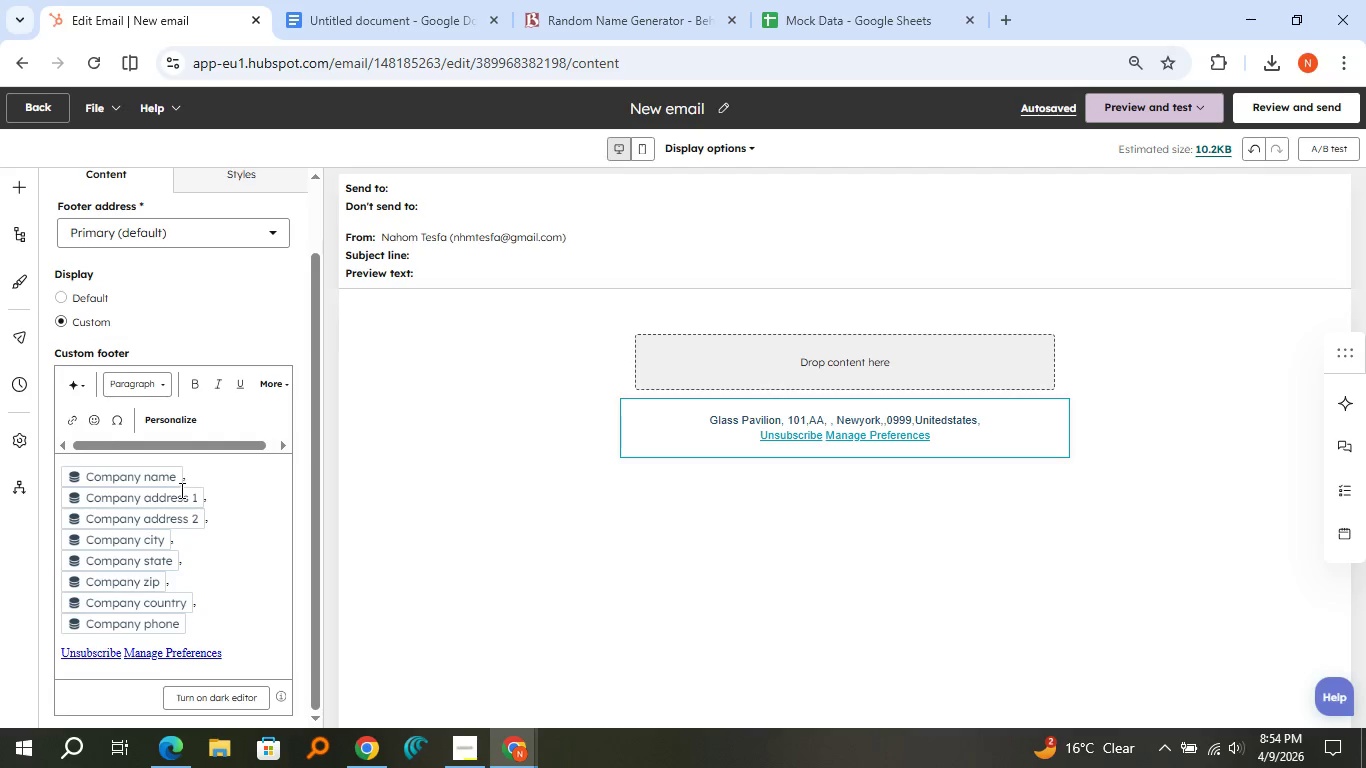 
left_click([189, 476])
 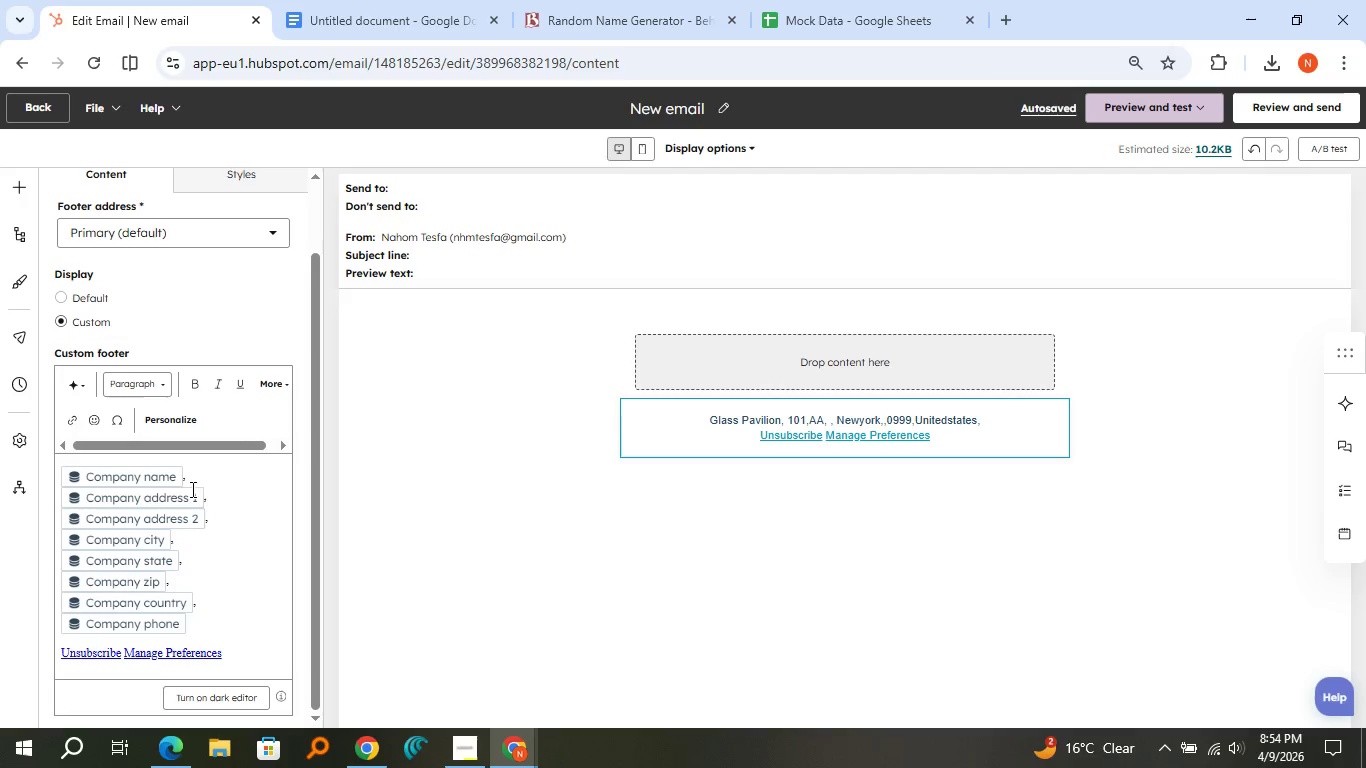 
left_click([170, 482])
 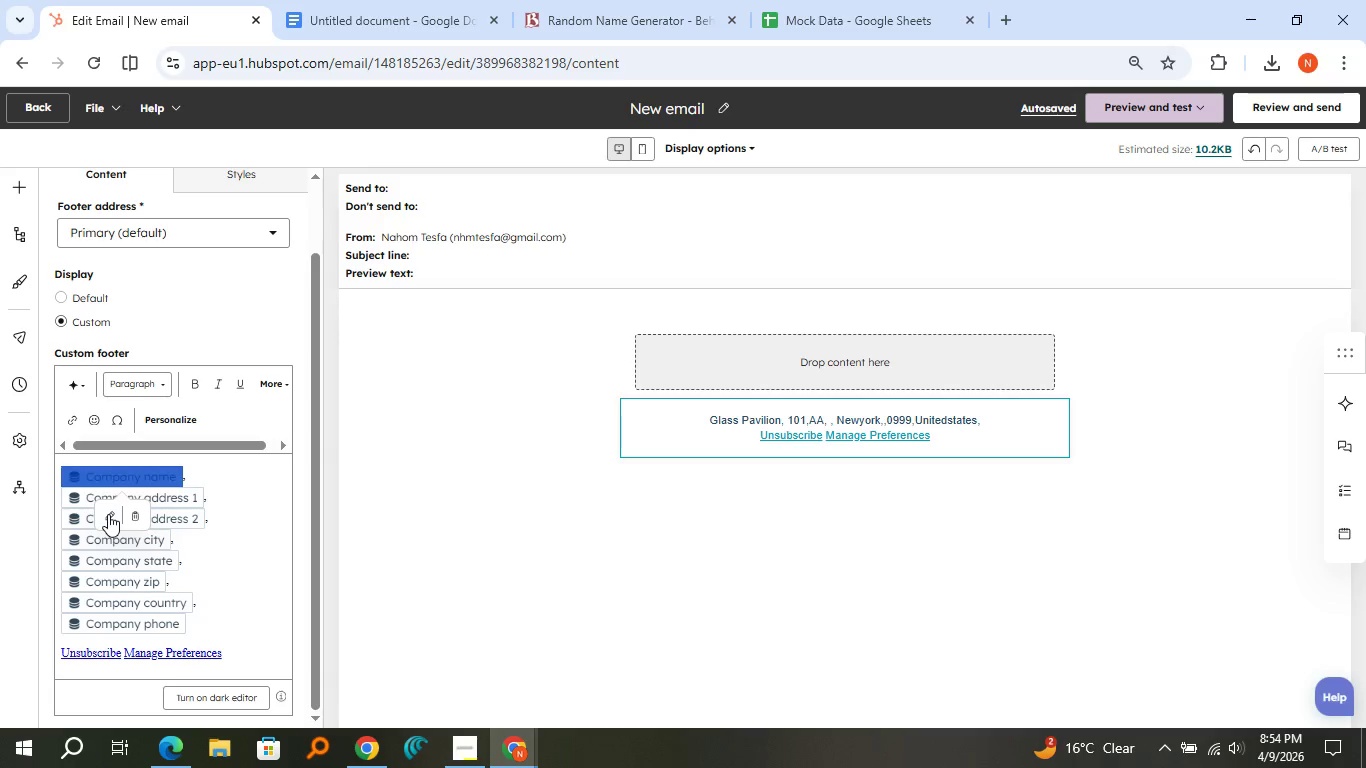 
left_click([108, 514])
 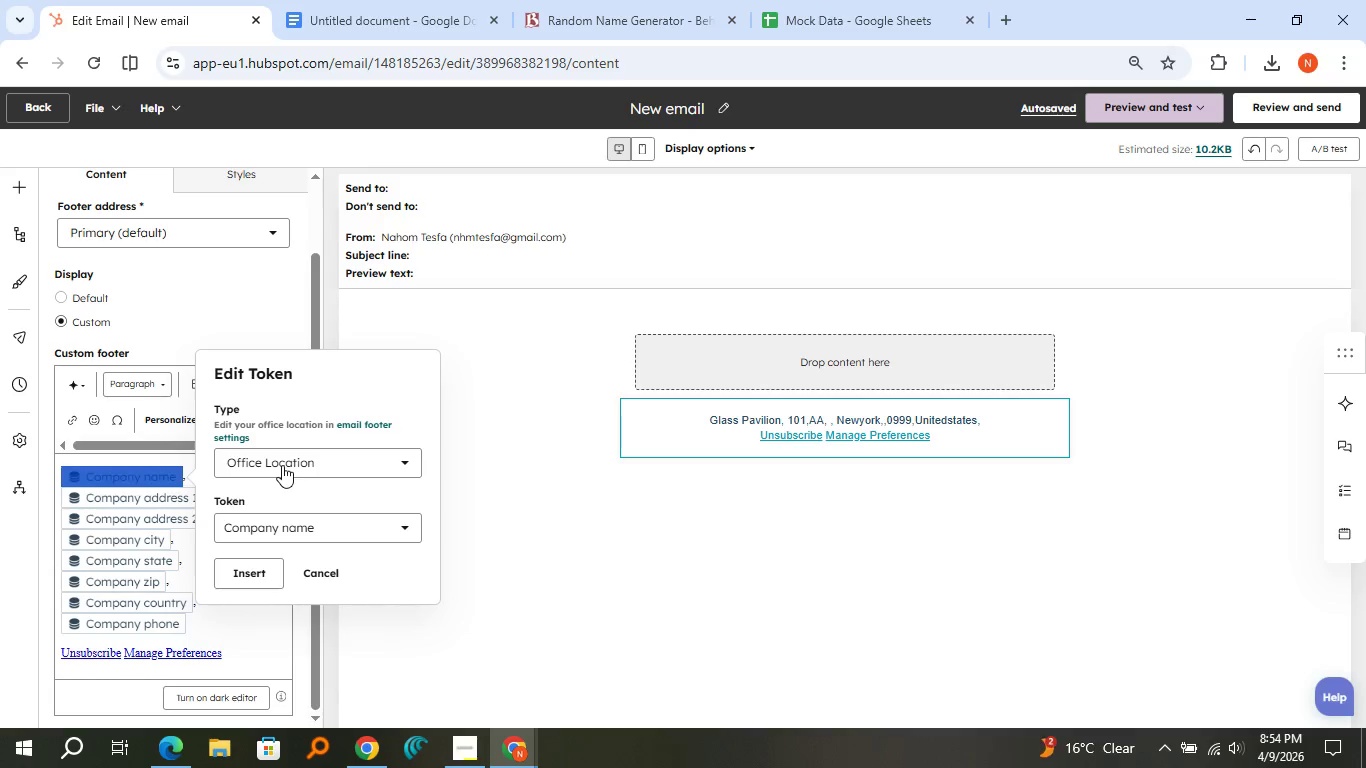 
left_click([282, 465])
 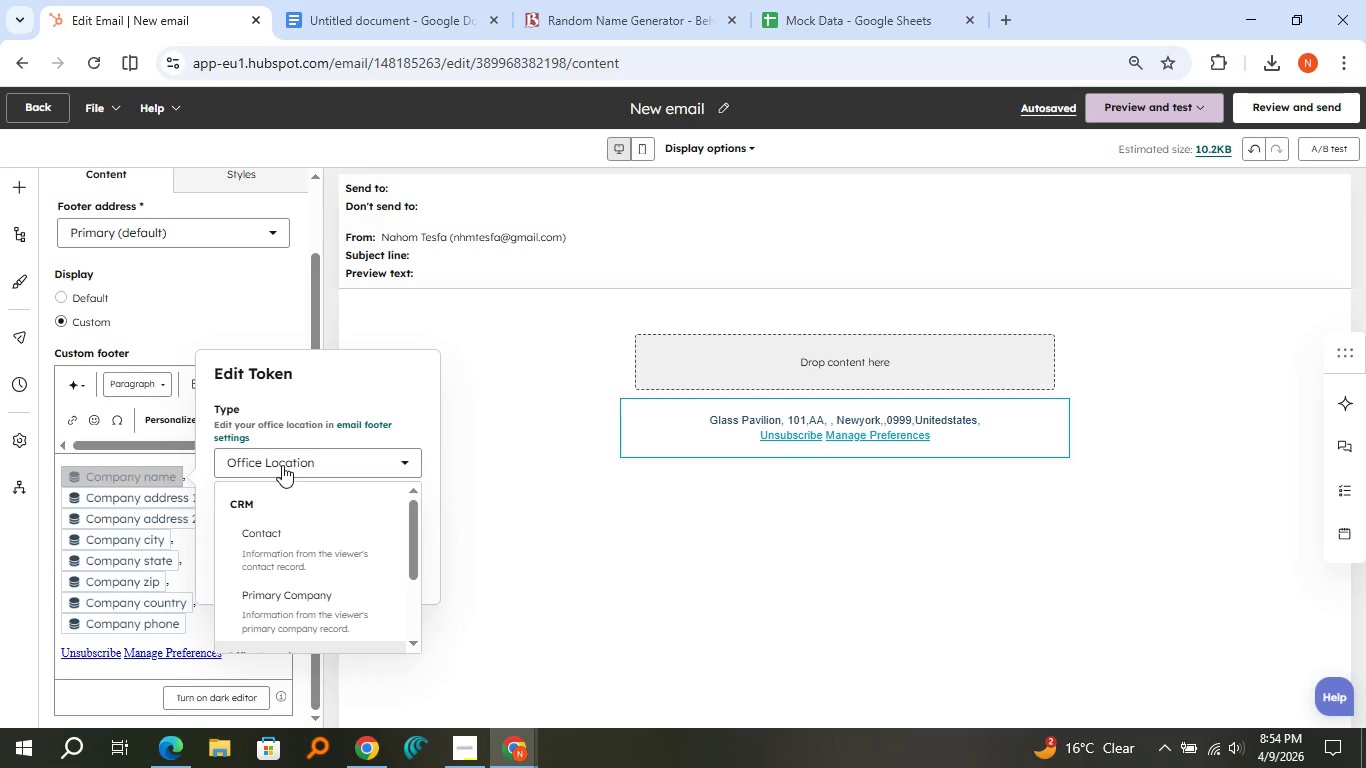 
left_click([282, 465])
 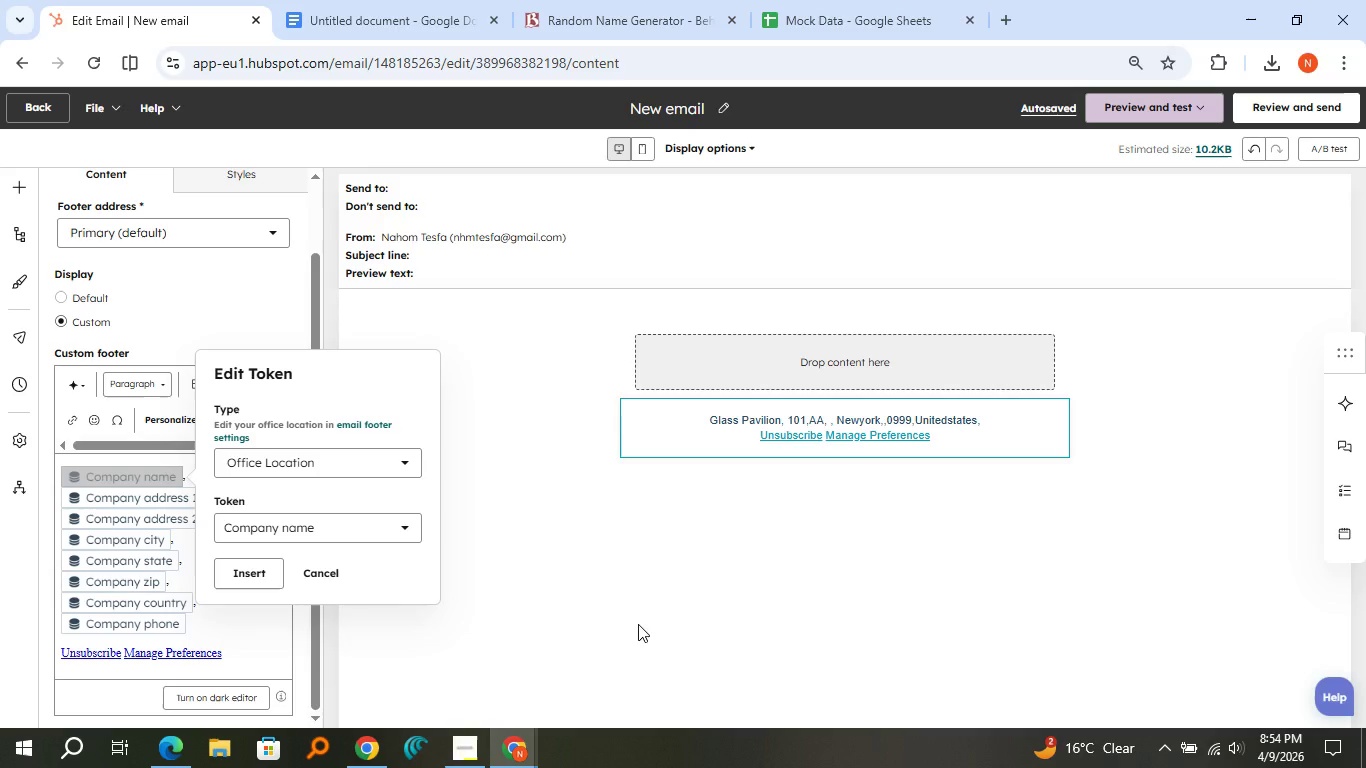 
left_click([638, 624])
 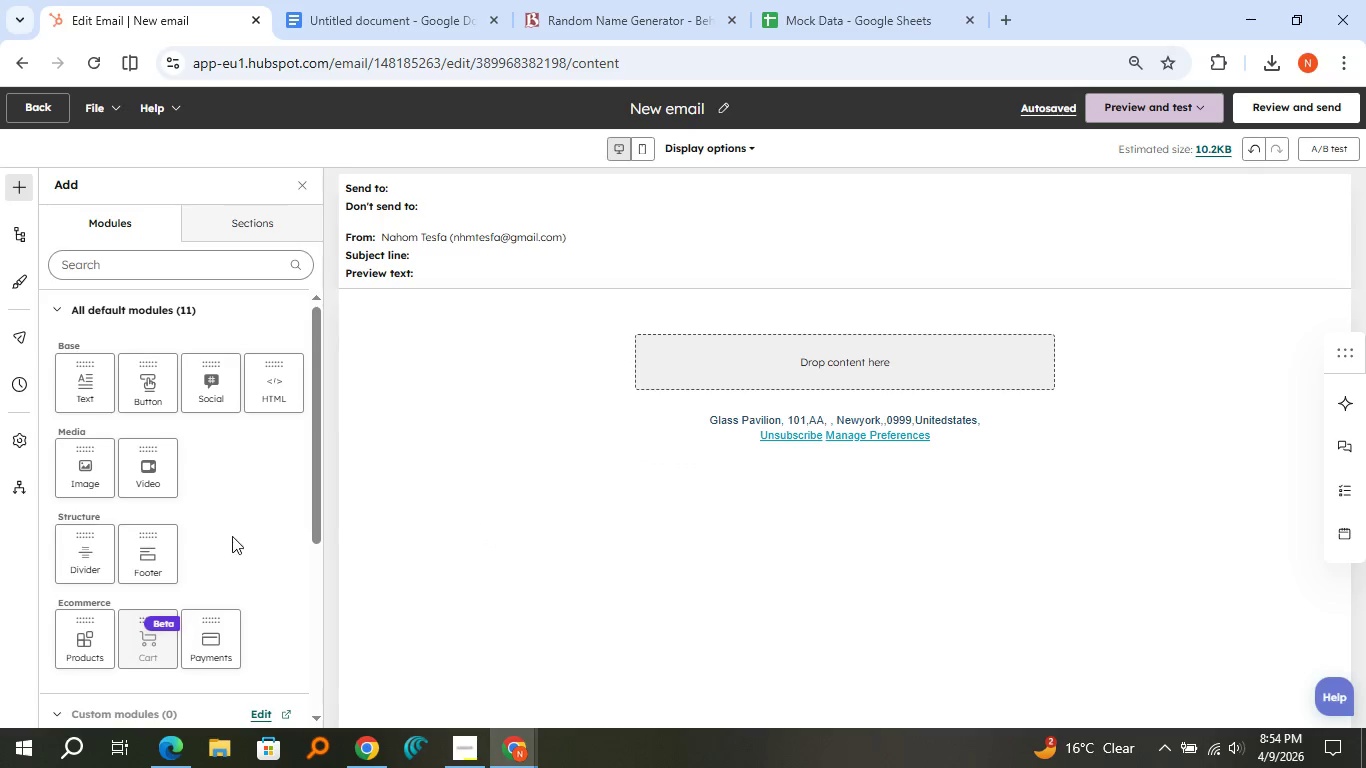 
scroll: coordinate [232, 535], scroll_direction: up, amount: 6.0
 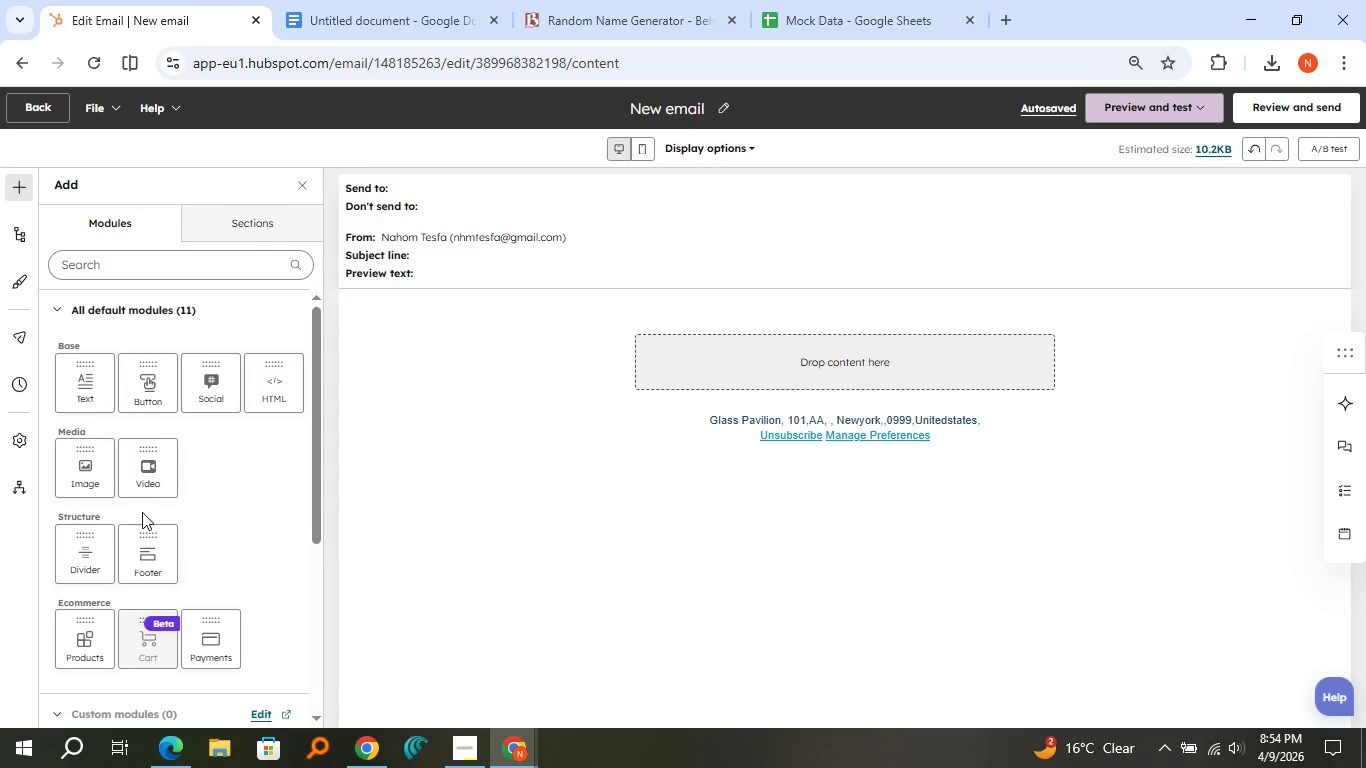 
wait(9.35)
 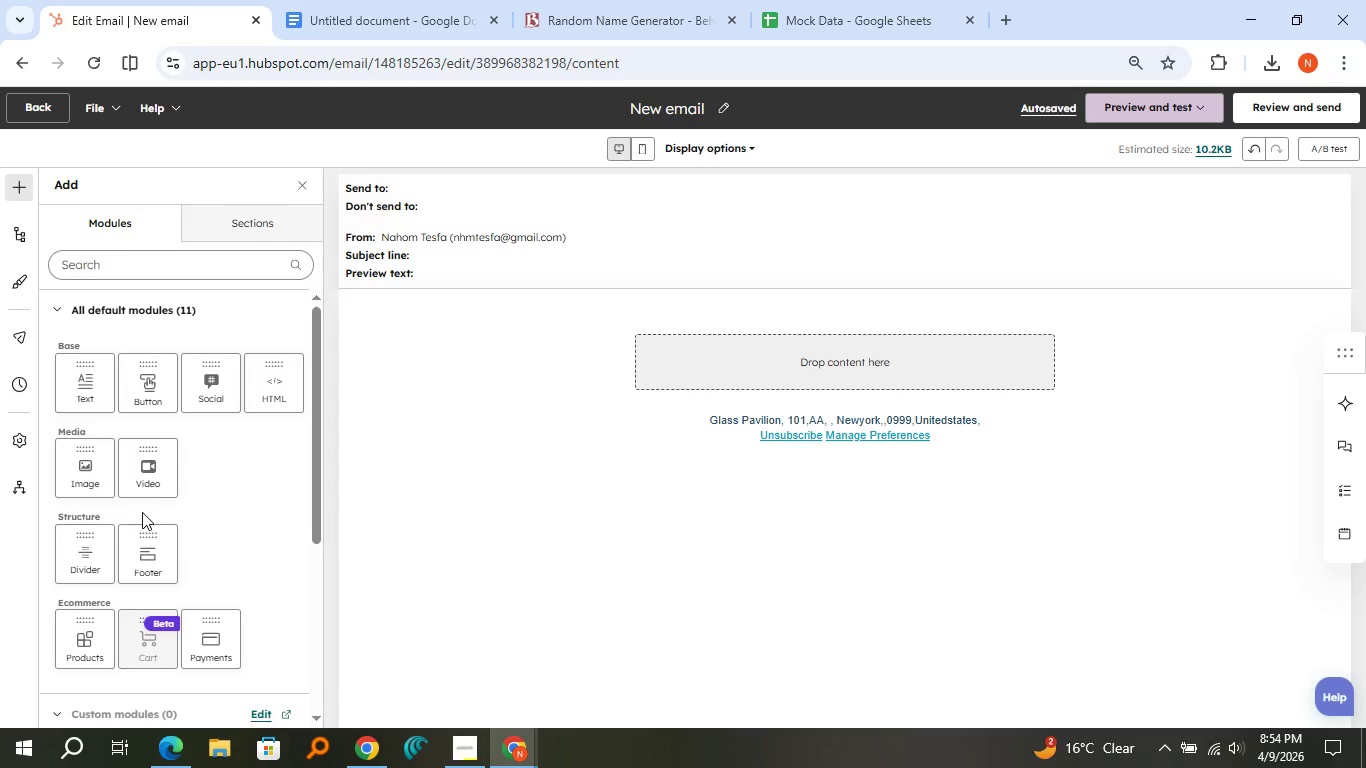 
scroll: coordinate [133, 472], scroll_direction: up, amount: 1.0
 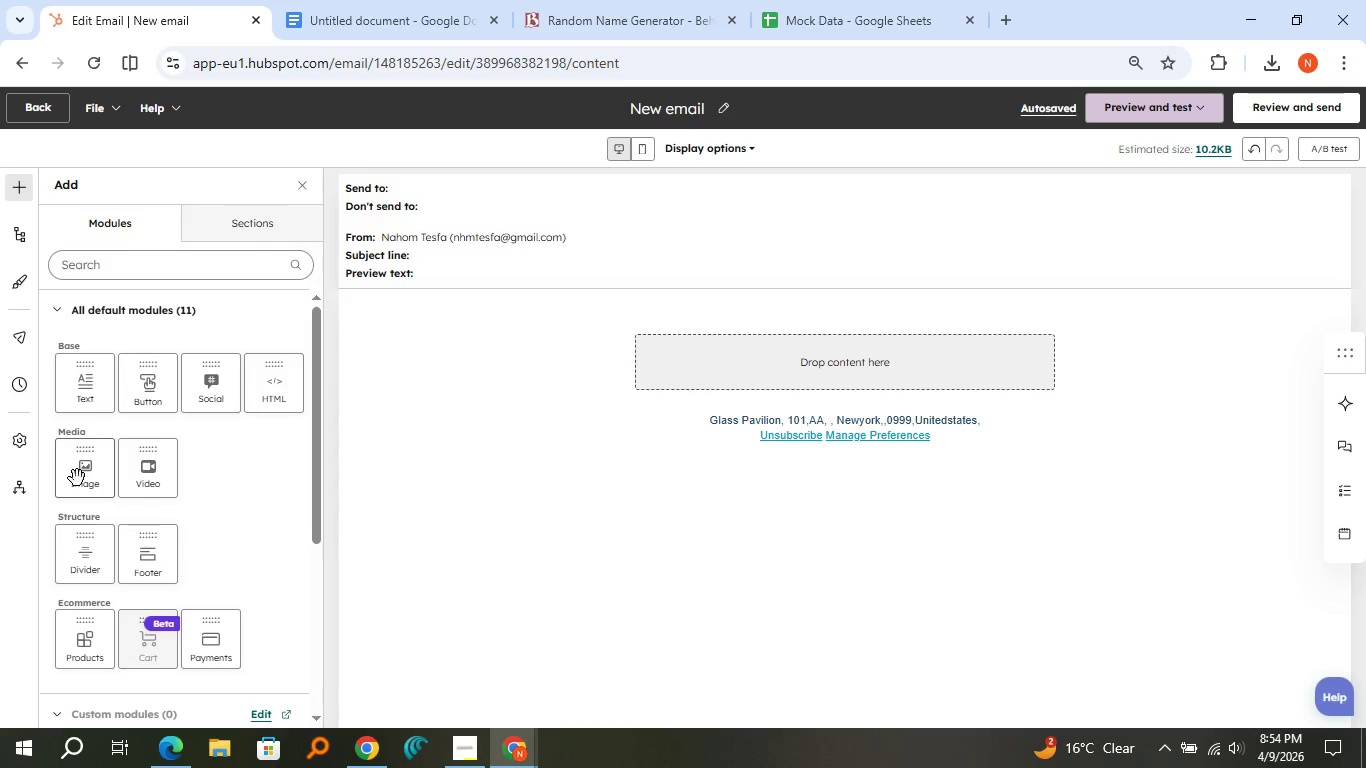 
left_click_drag(start_coordinate=[77, 478], to_coordinate=[692, 342])
 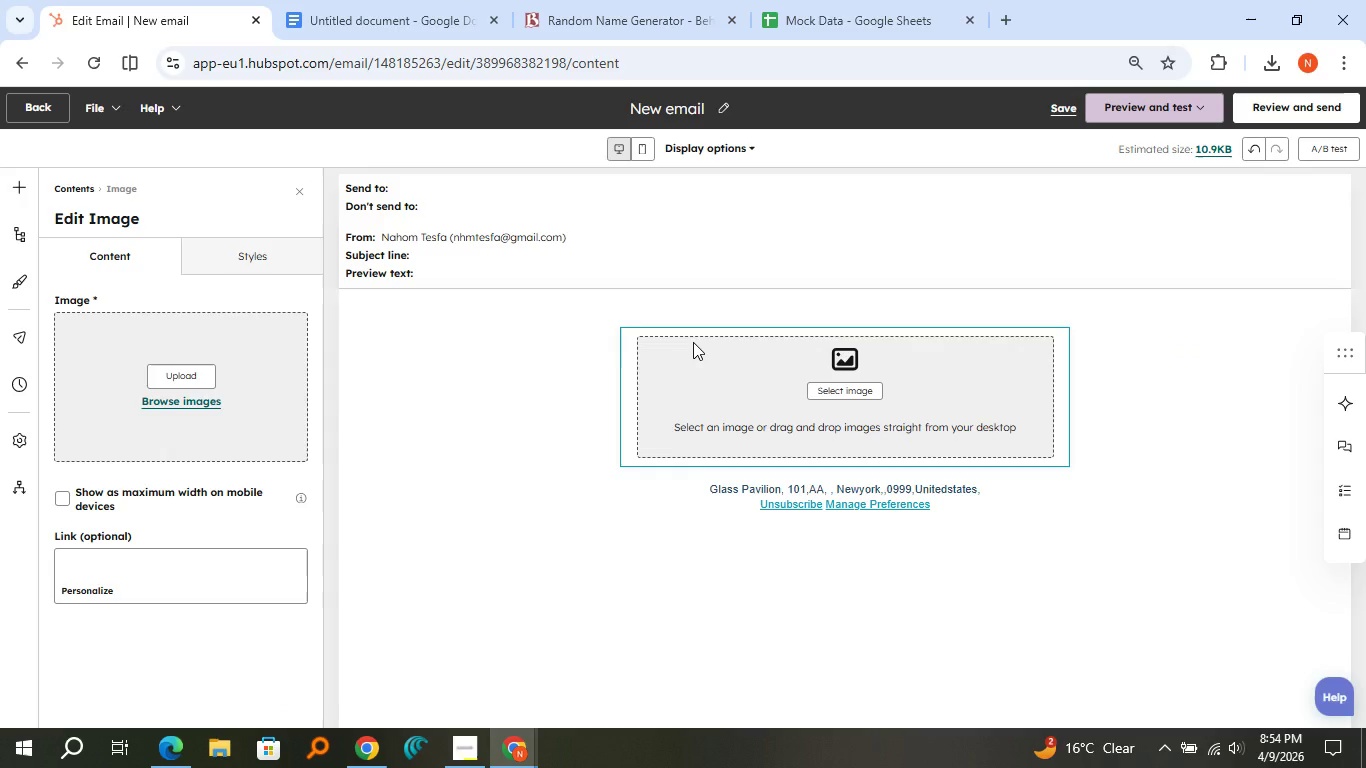 
scroll: coordinate [693, 342], scroll_direction: up, amount: 1.0
 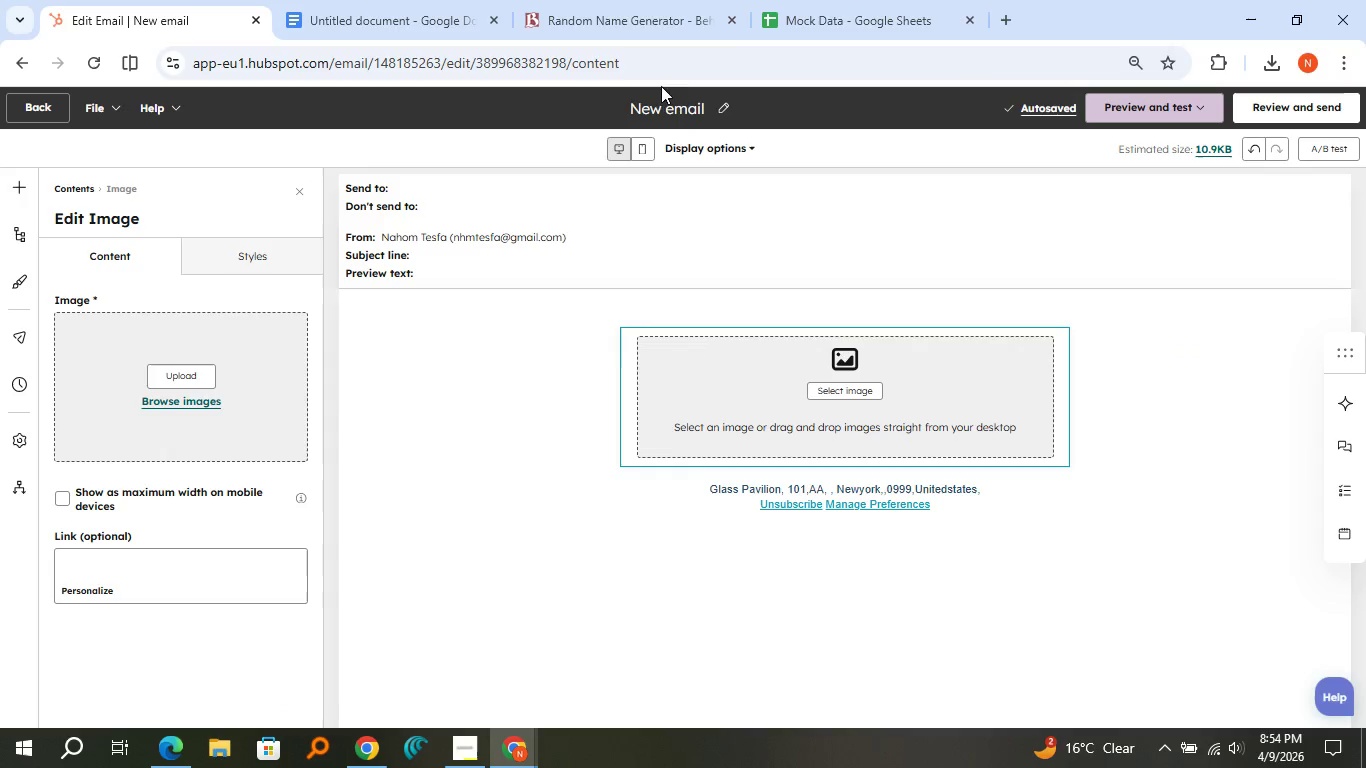 
left_click([626, 0])
 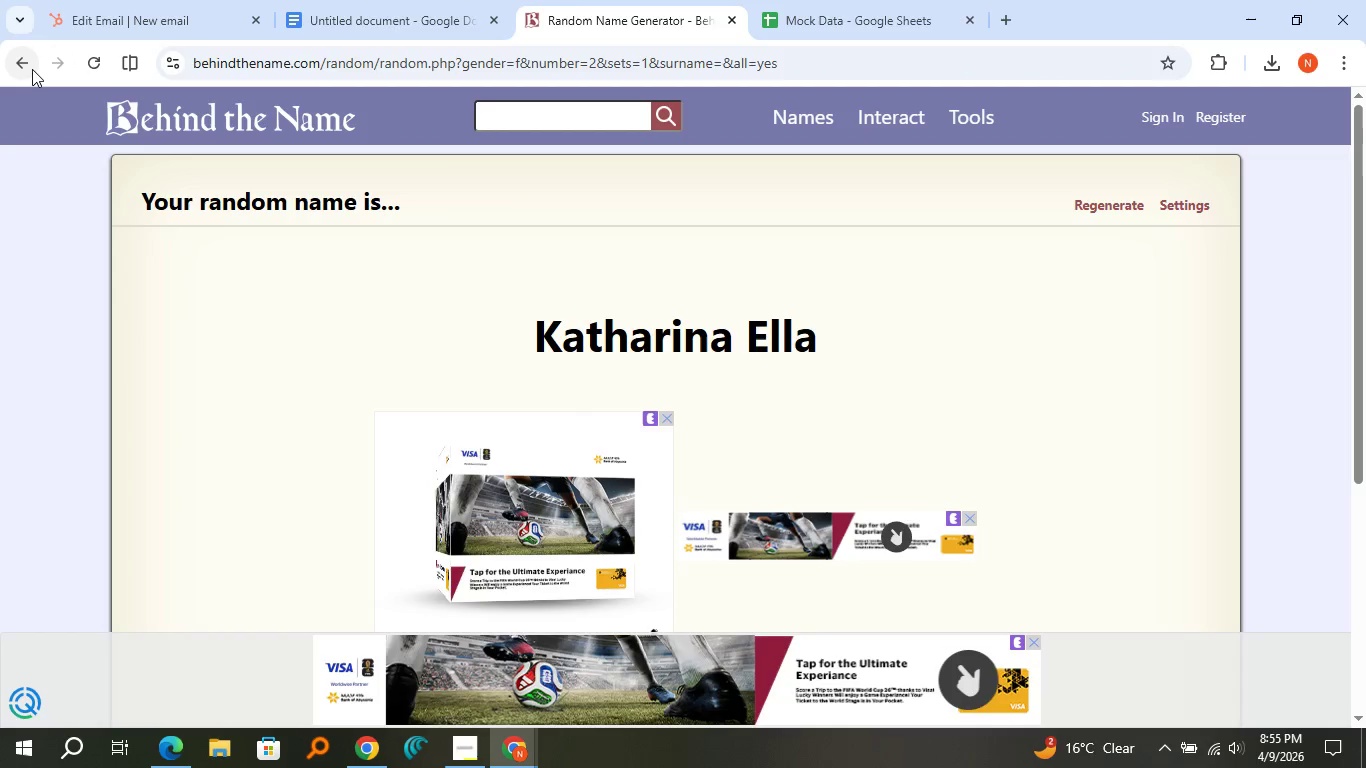 
double_click([32, 69])
 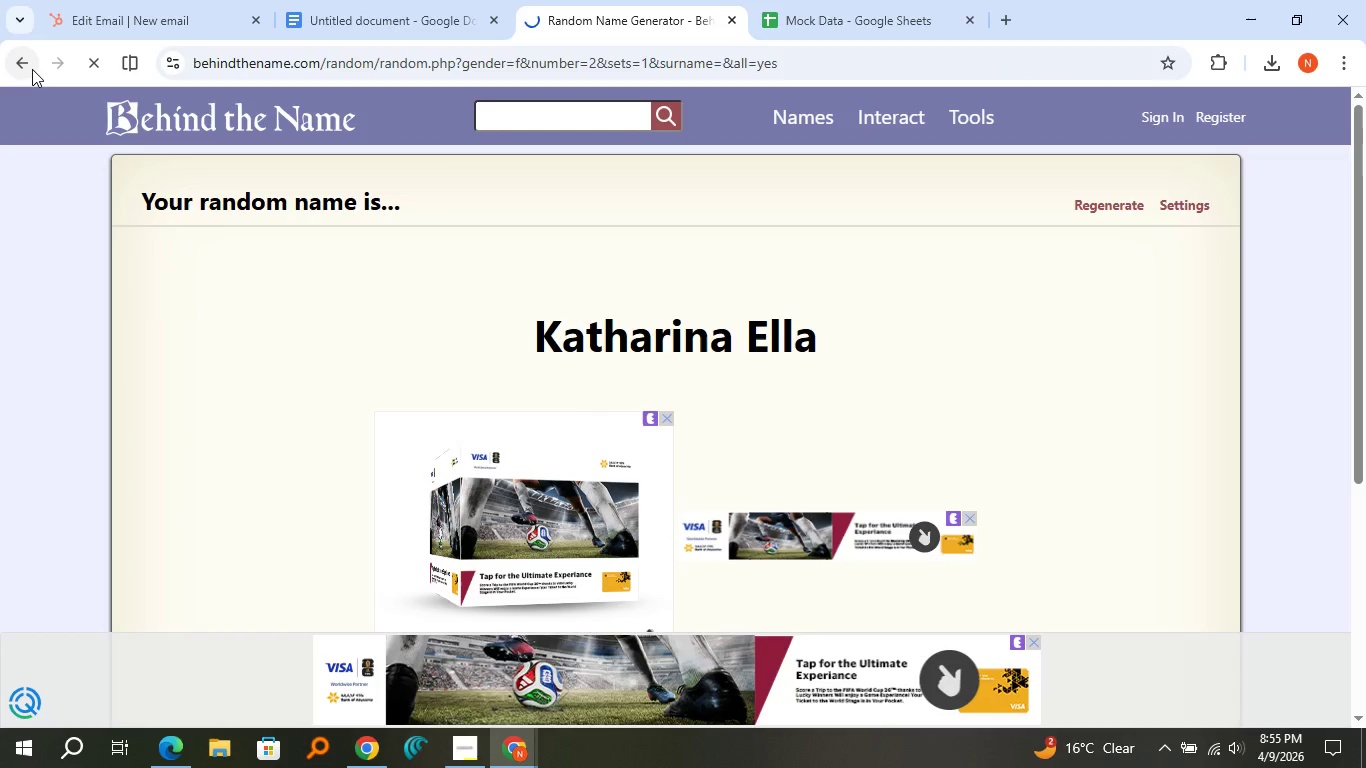 
triple_click([32, 69])
 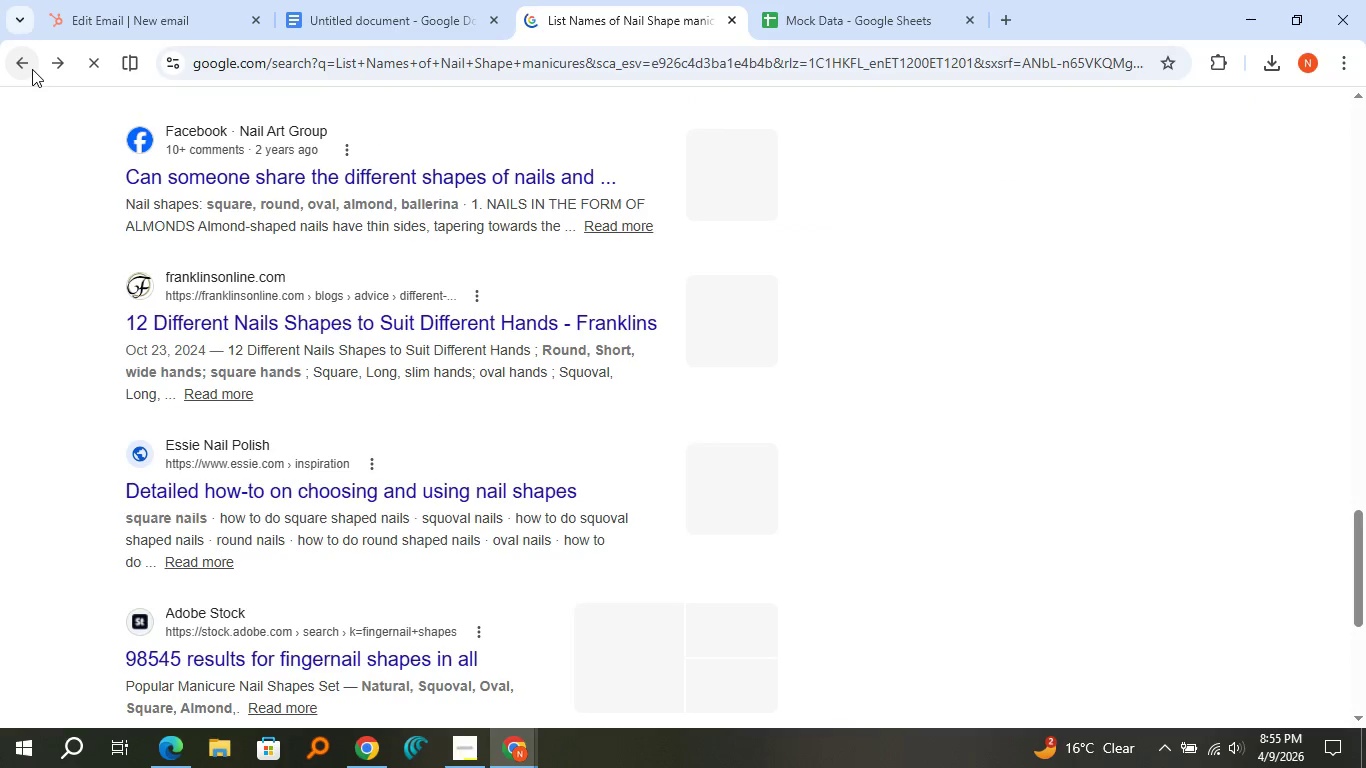 
scroll: coordinate [180, 262], scroll_direction: up, amount: 28.0
 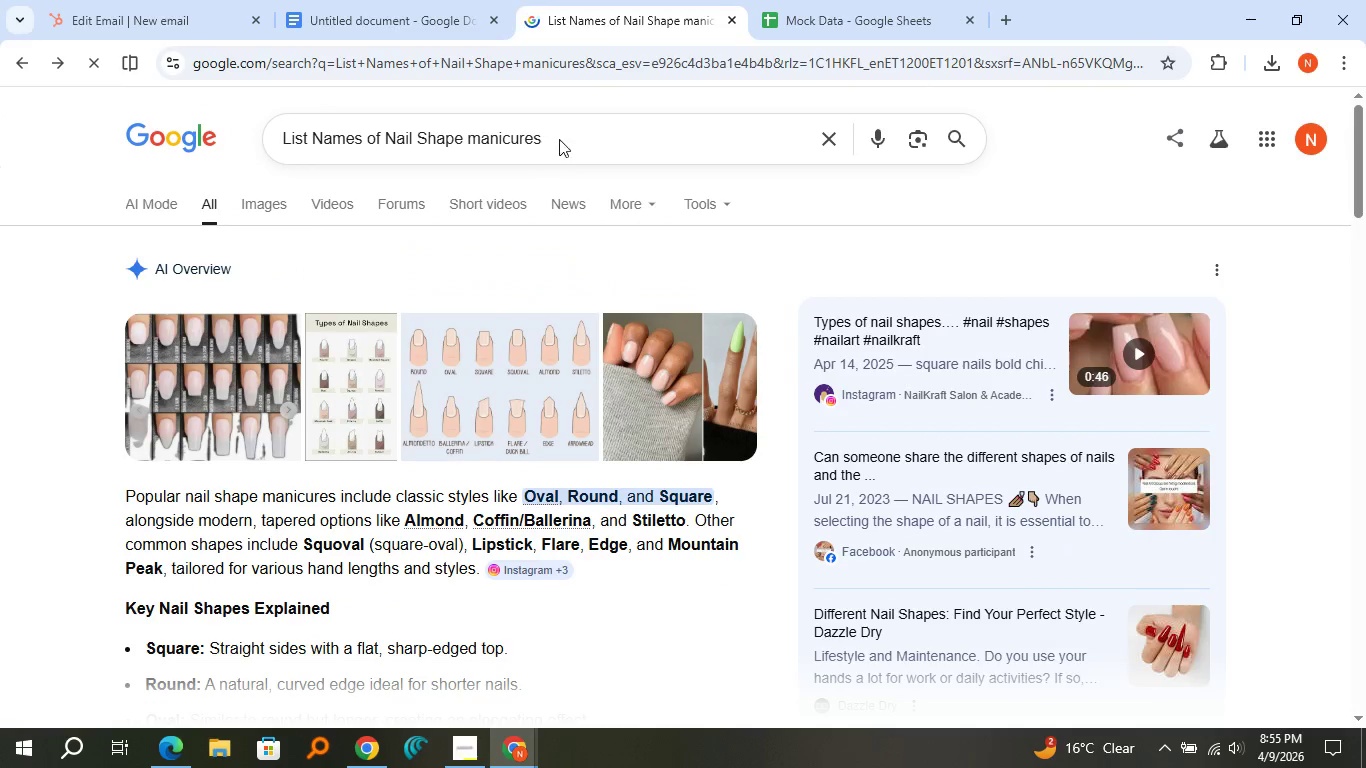 
left_click_drag(start_coordinate=[559, 139], to_coordinate=[282, 172])
 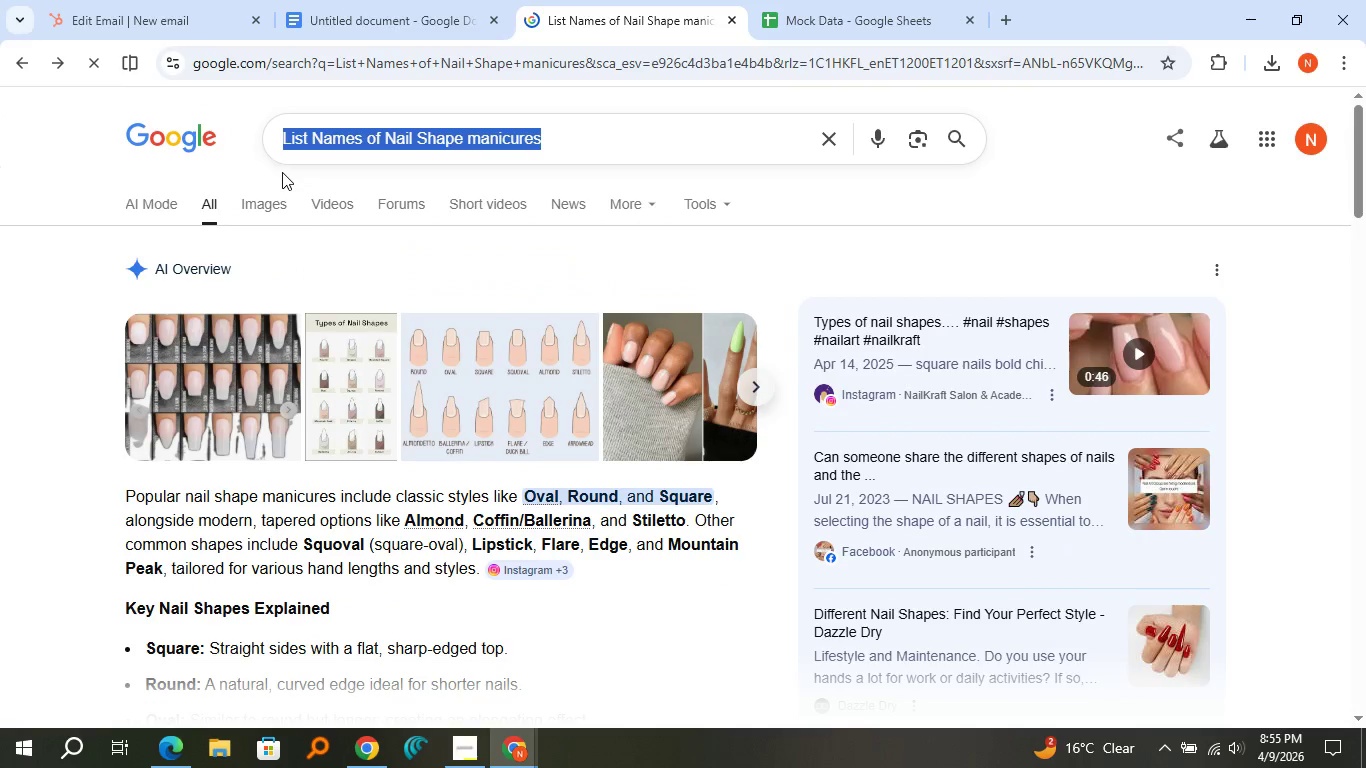 
hold_key(key=ShiftLeft, duration=0.72)
 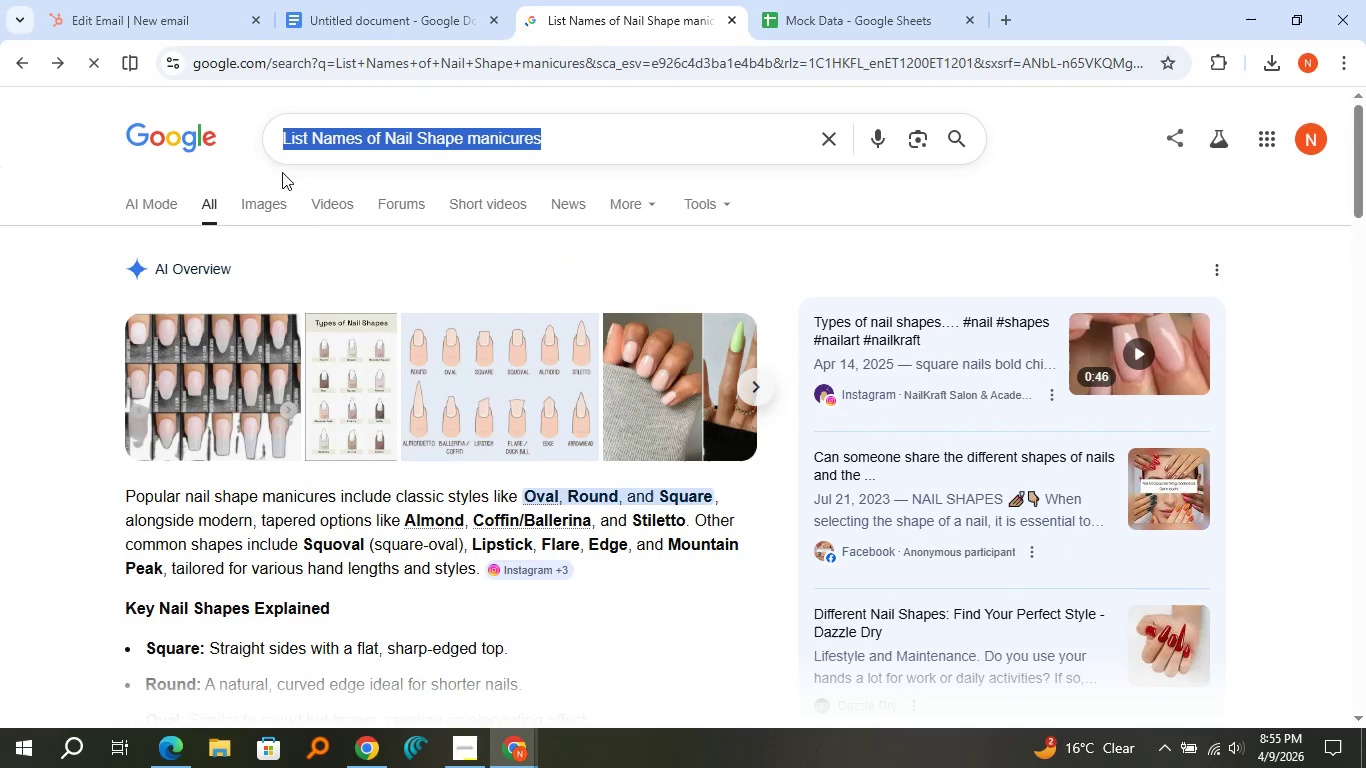 
type(Nail Art)
 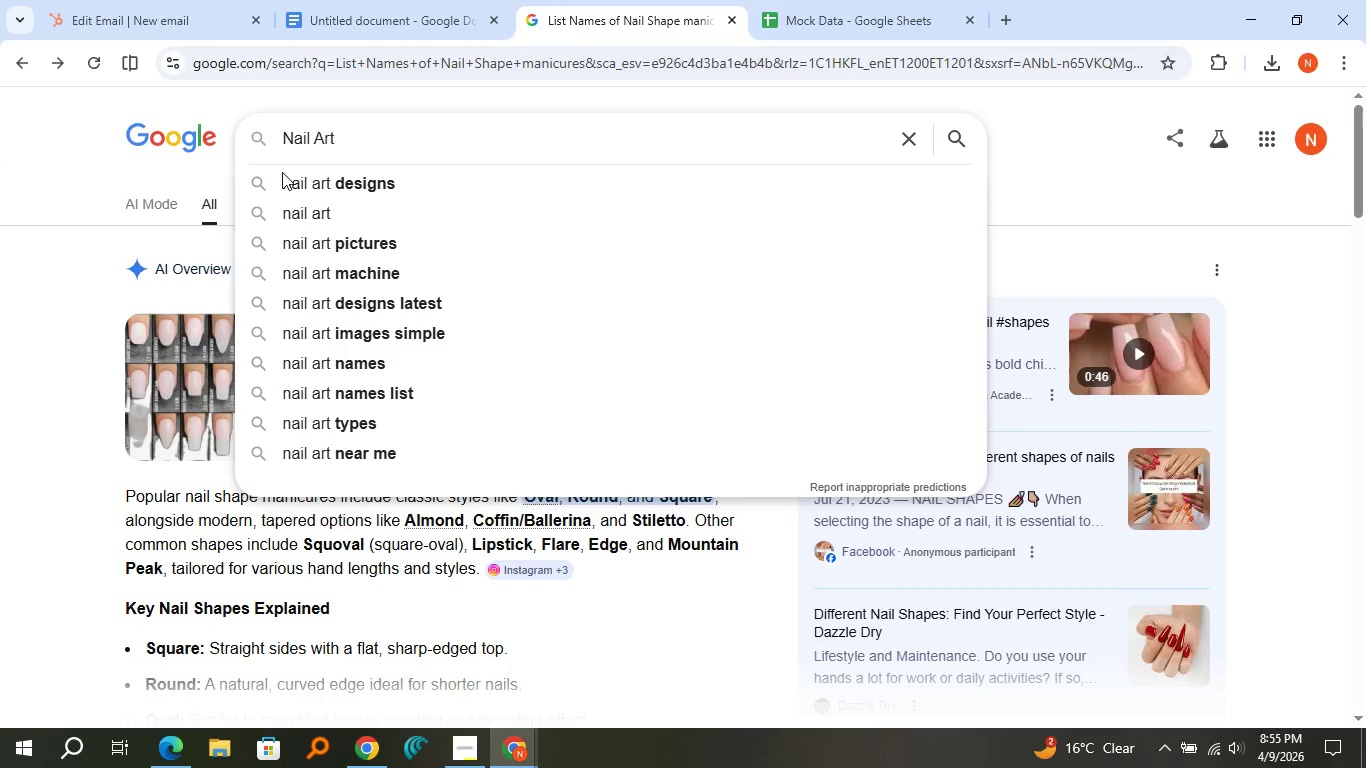 
left_click([386, 242])
 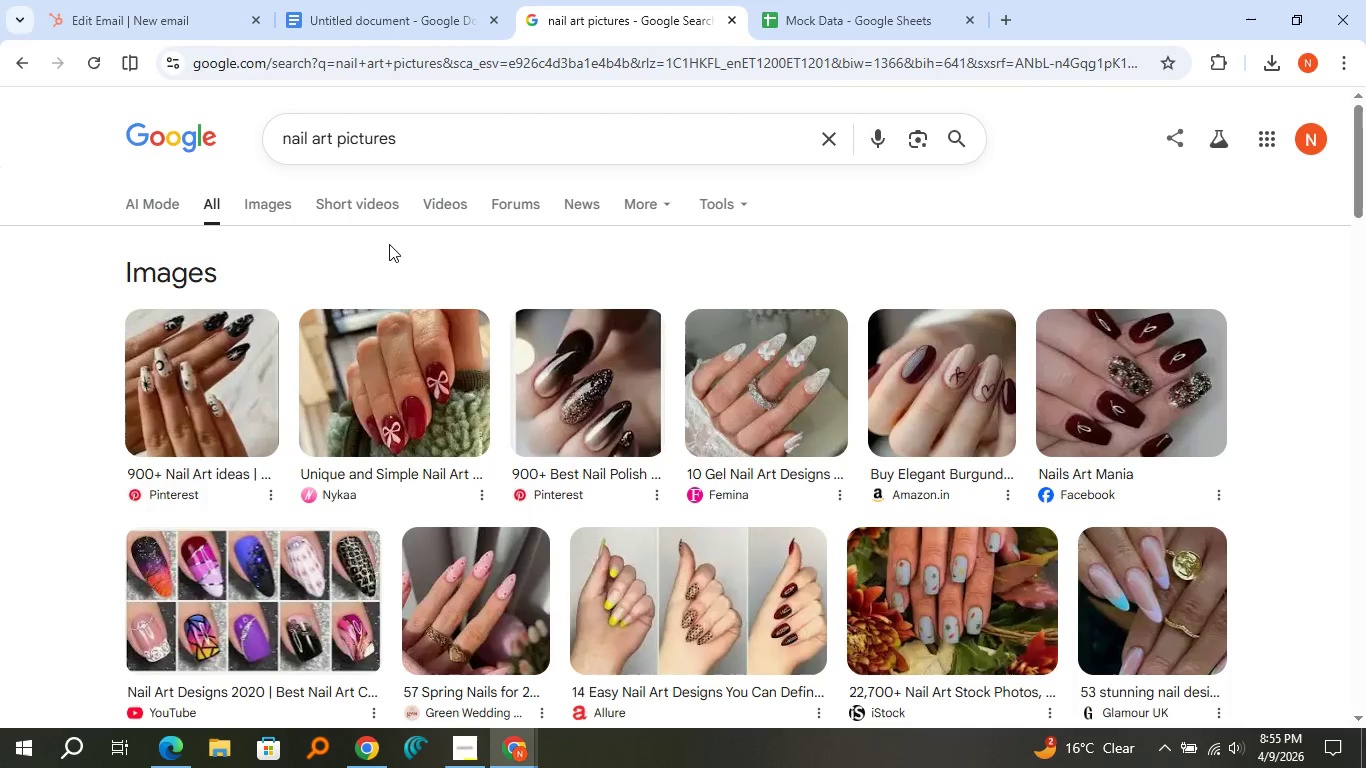 
wait(10.16)
 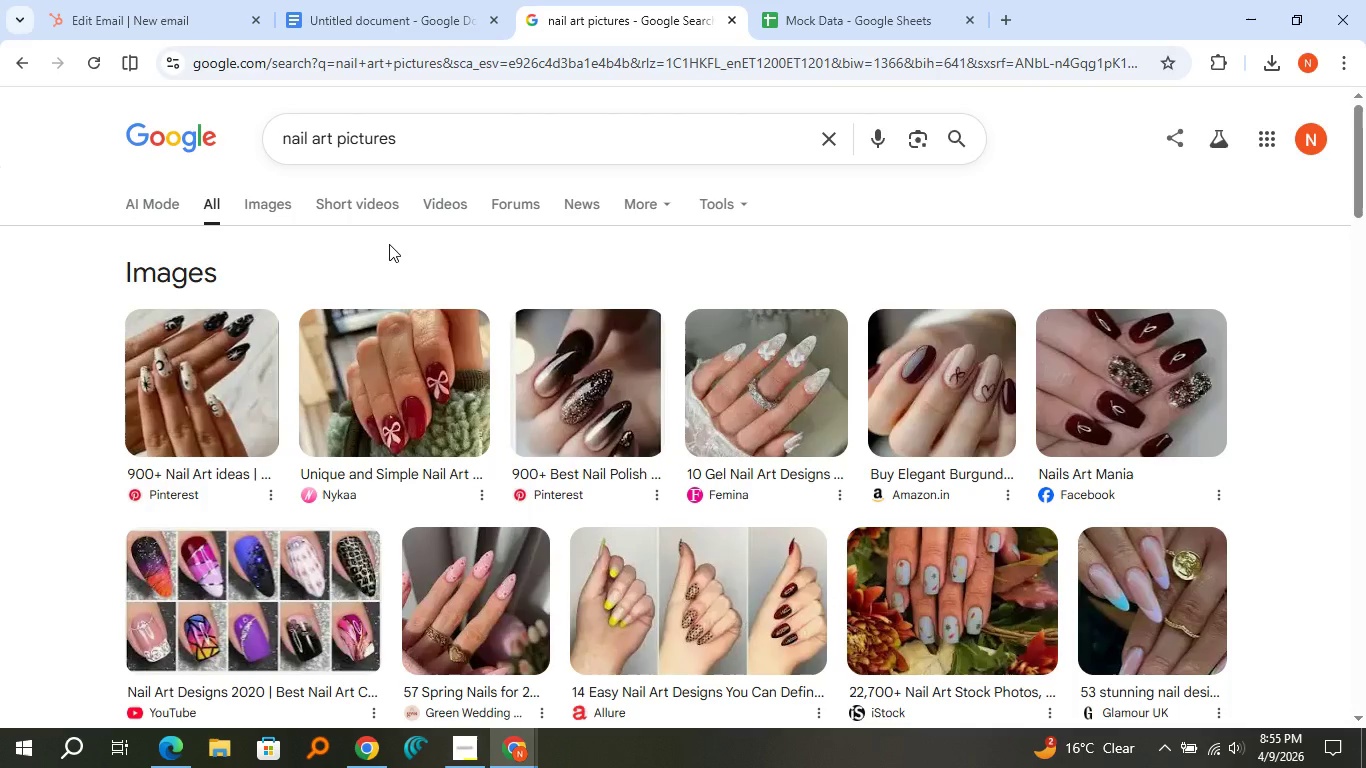 
scroll: coordinate [471, 259], scroll_direction: down, amount: 3.0
 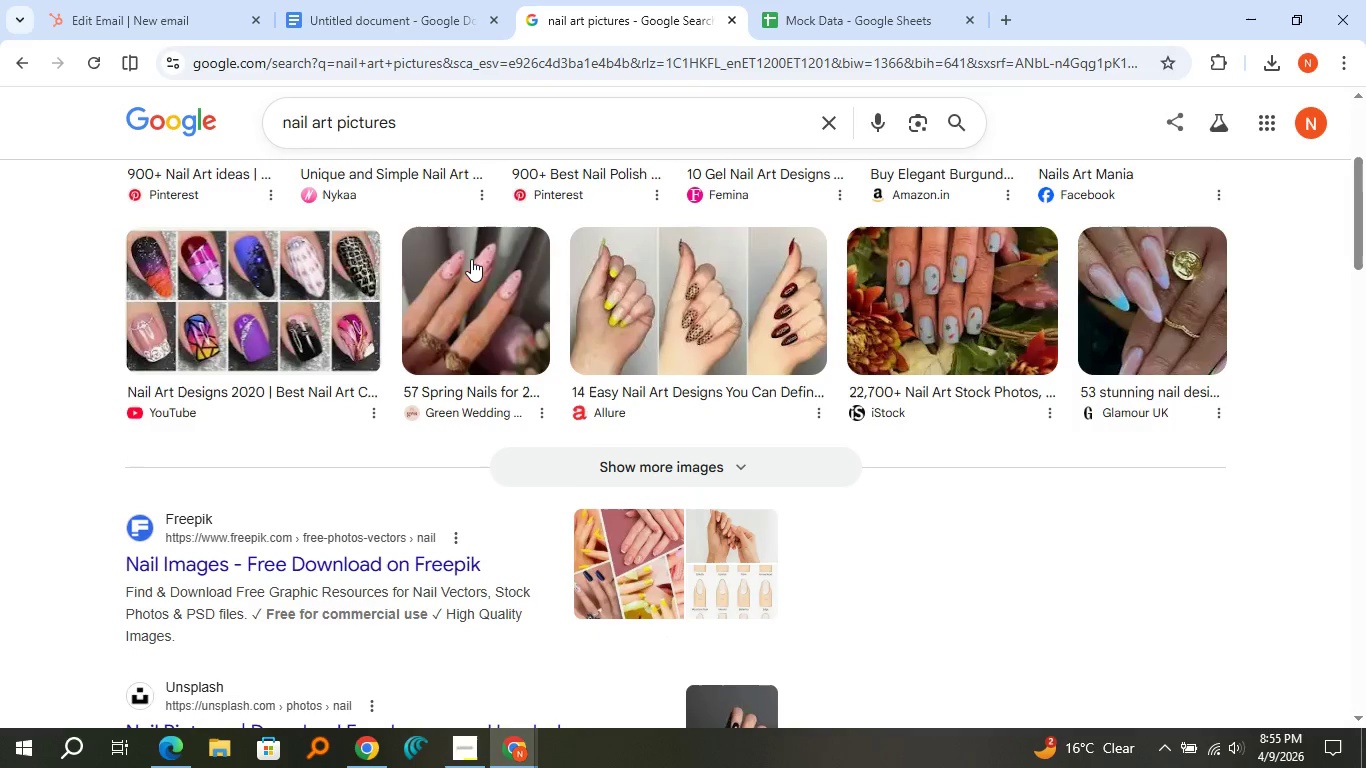 
scroll: coordinate [471, 259], scroll_direction: up, amount: 3.0
 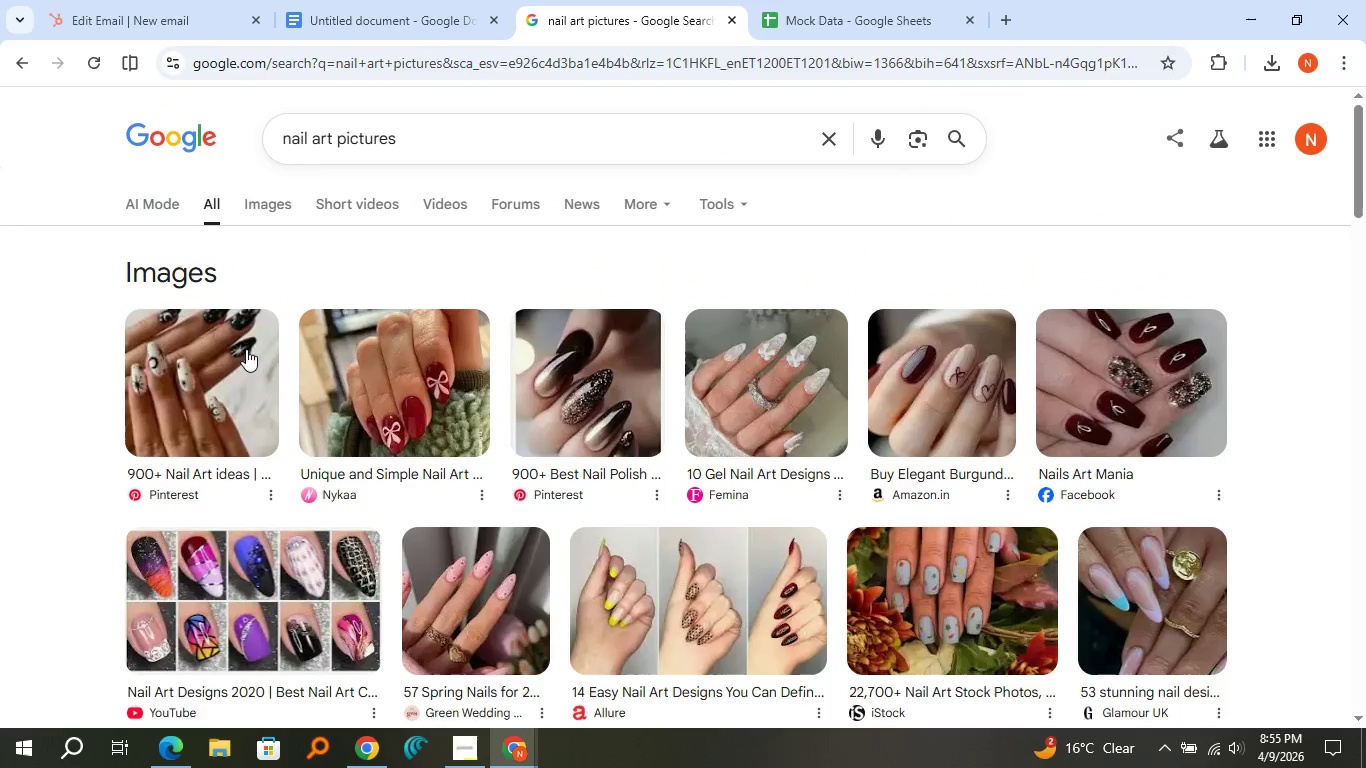 
scroll: coordinate [256, 337], scroll_direction: down, amount: 4.0
 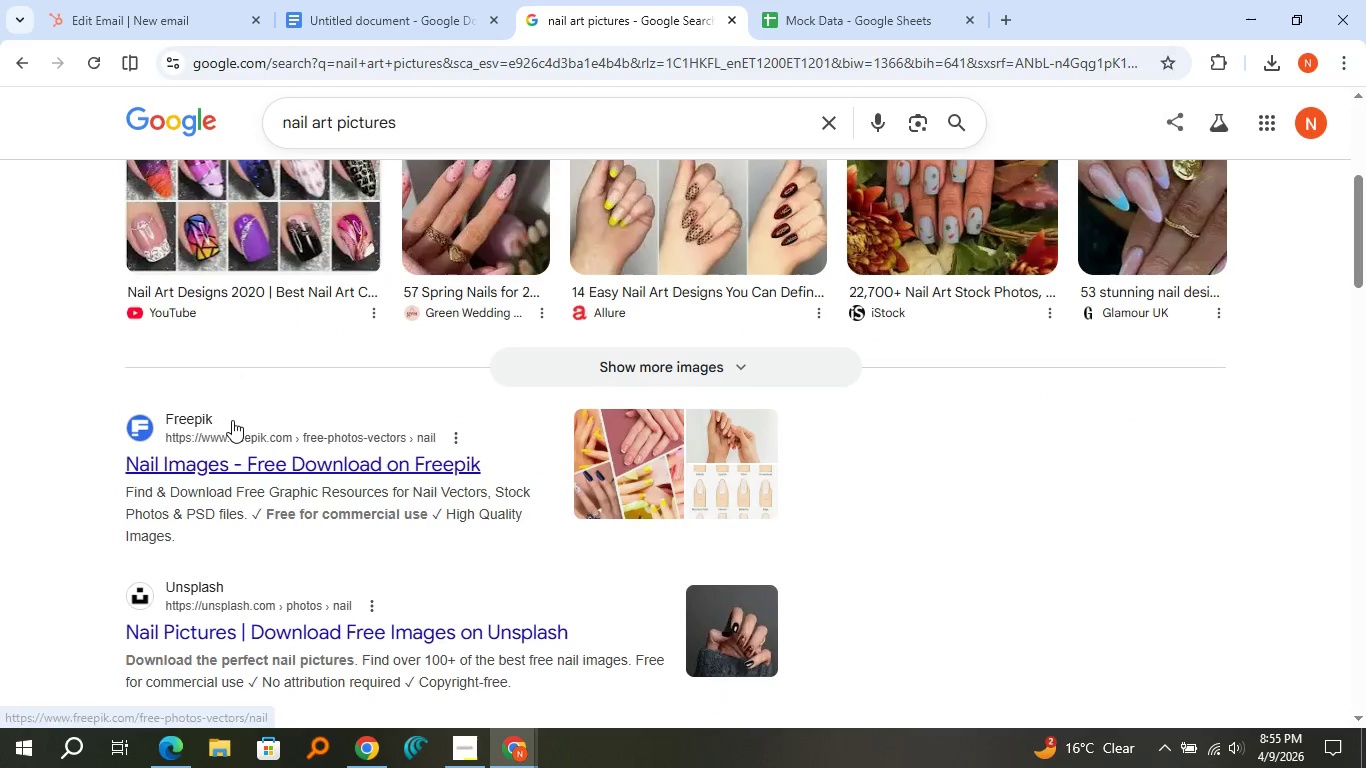 
left_click([231, 420])
 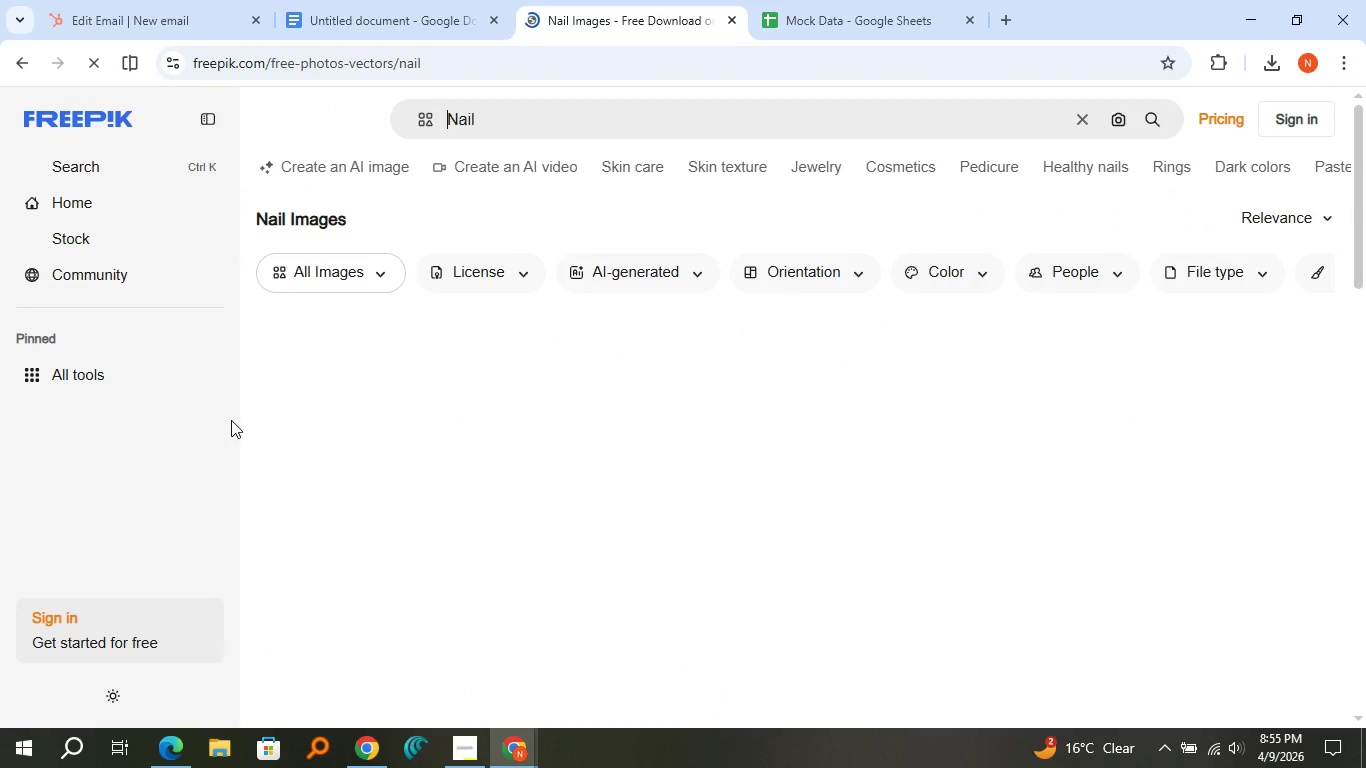 
mouse_move([464, 444])
 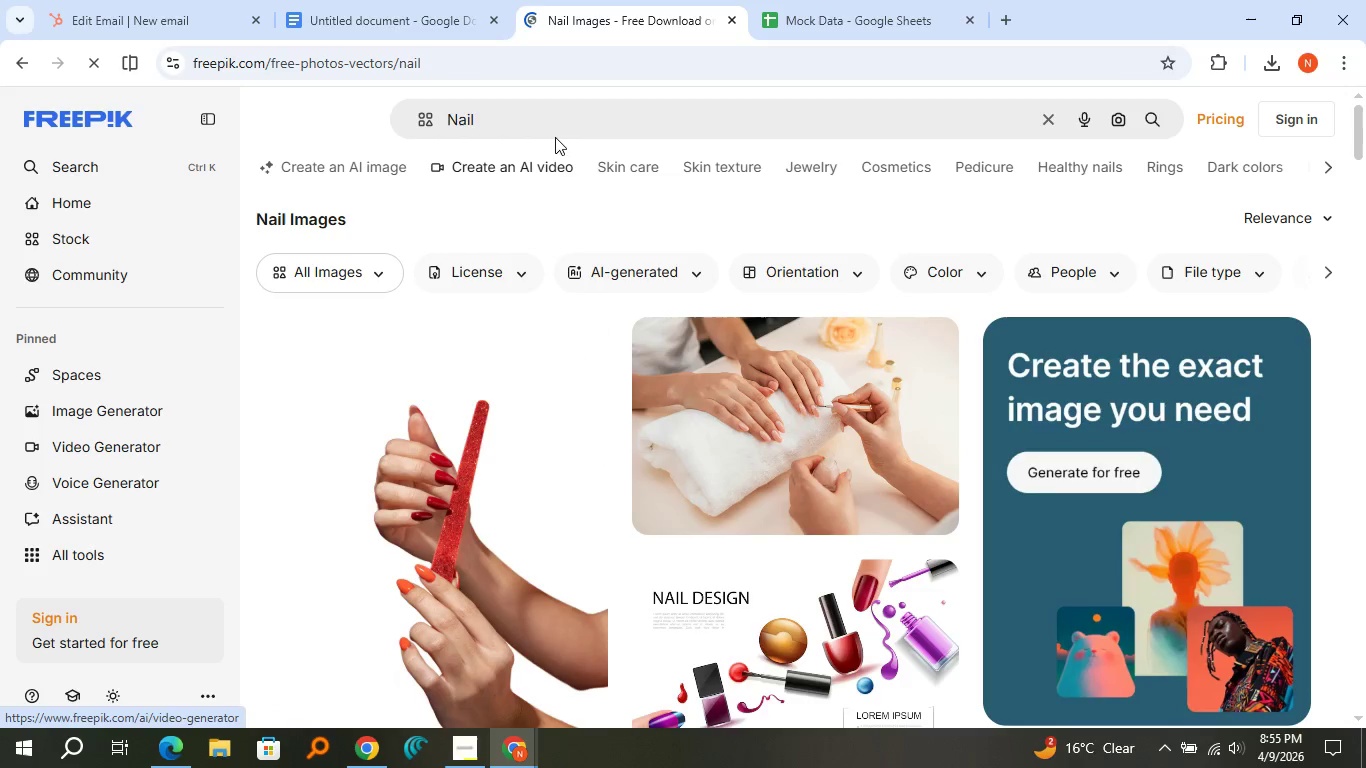 
left_click([558, 120])
 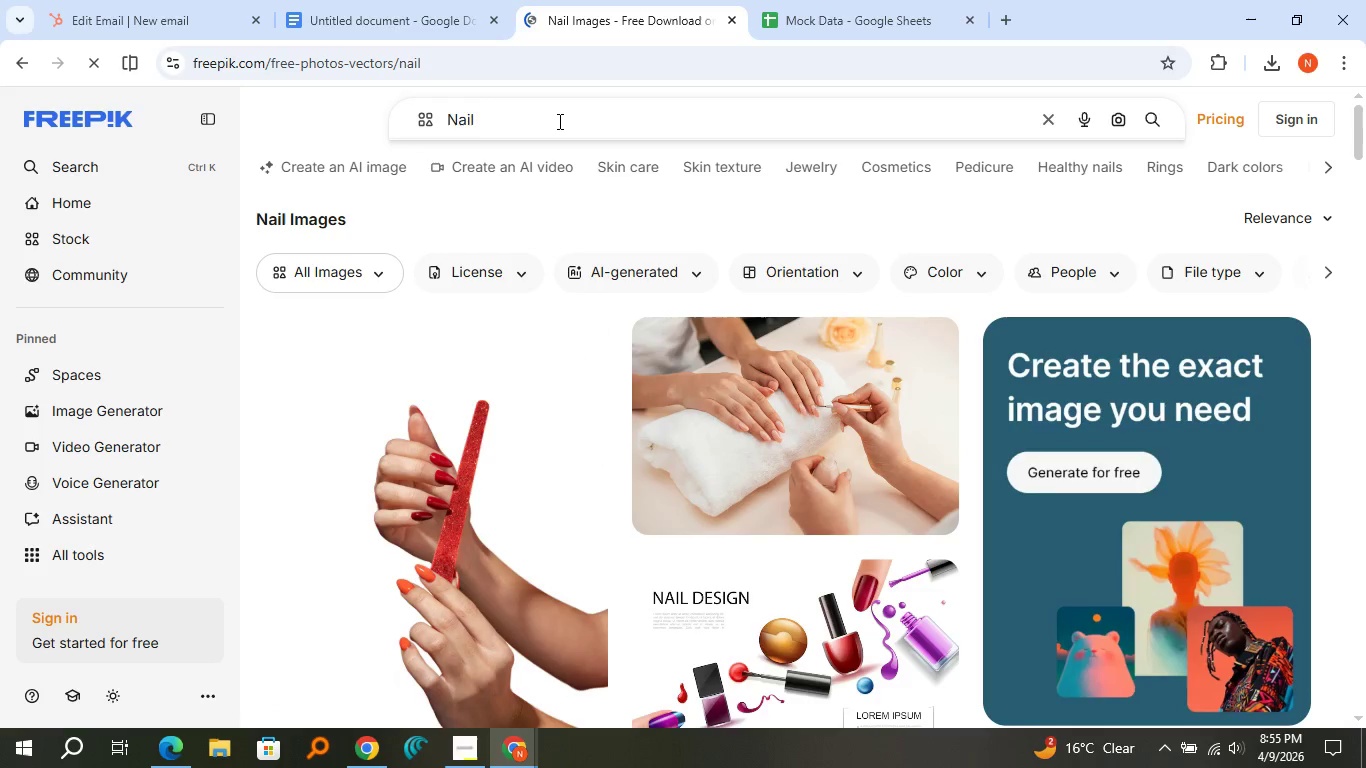 
type( art)
 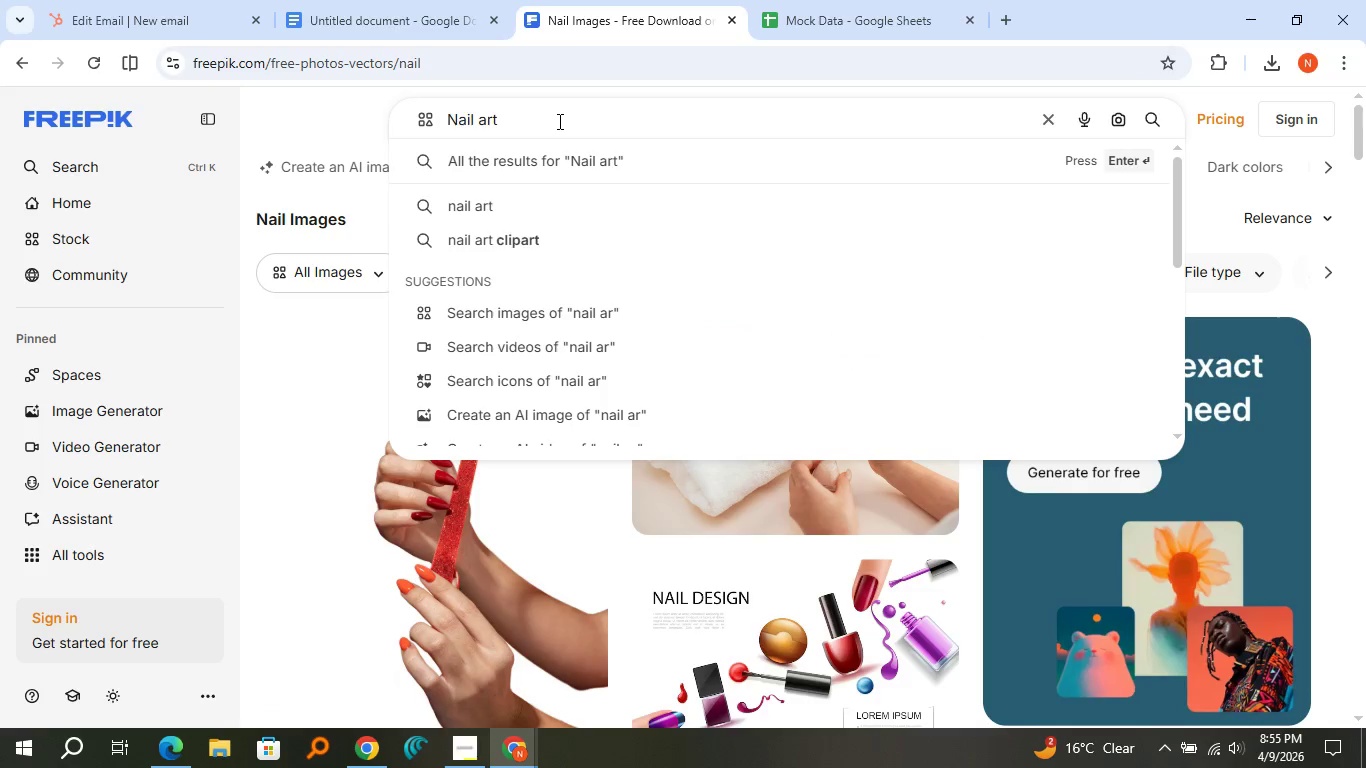 
key(Enter)
 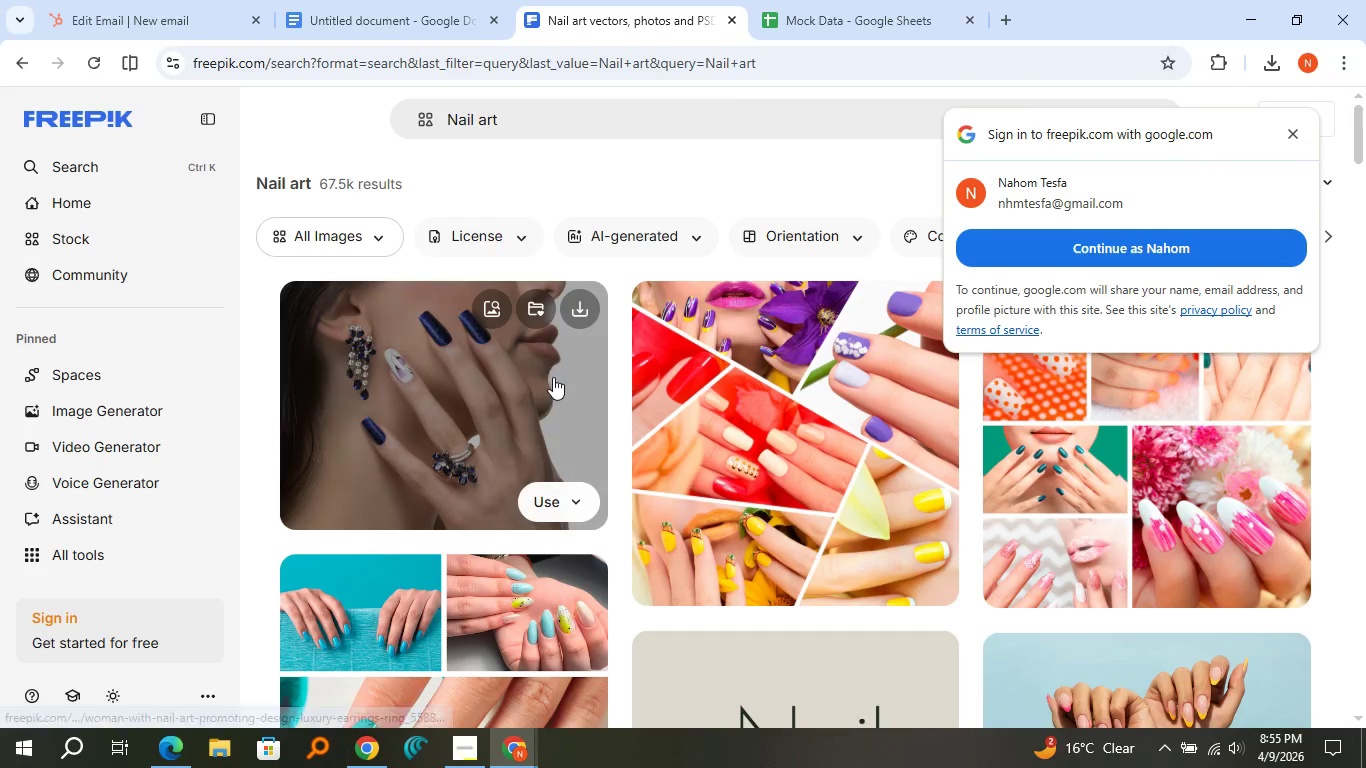 
wait(5.7)
 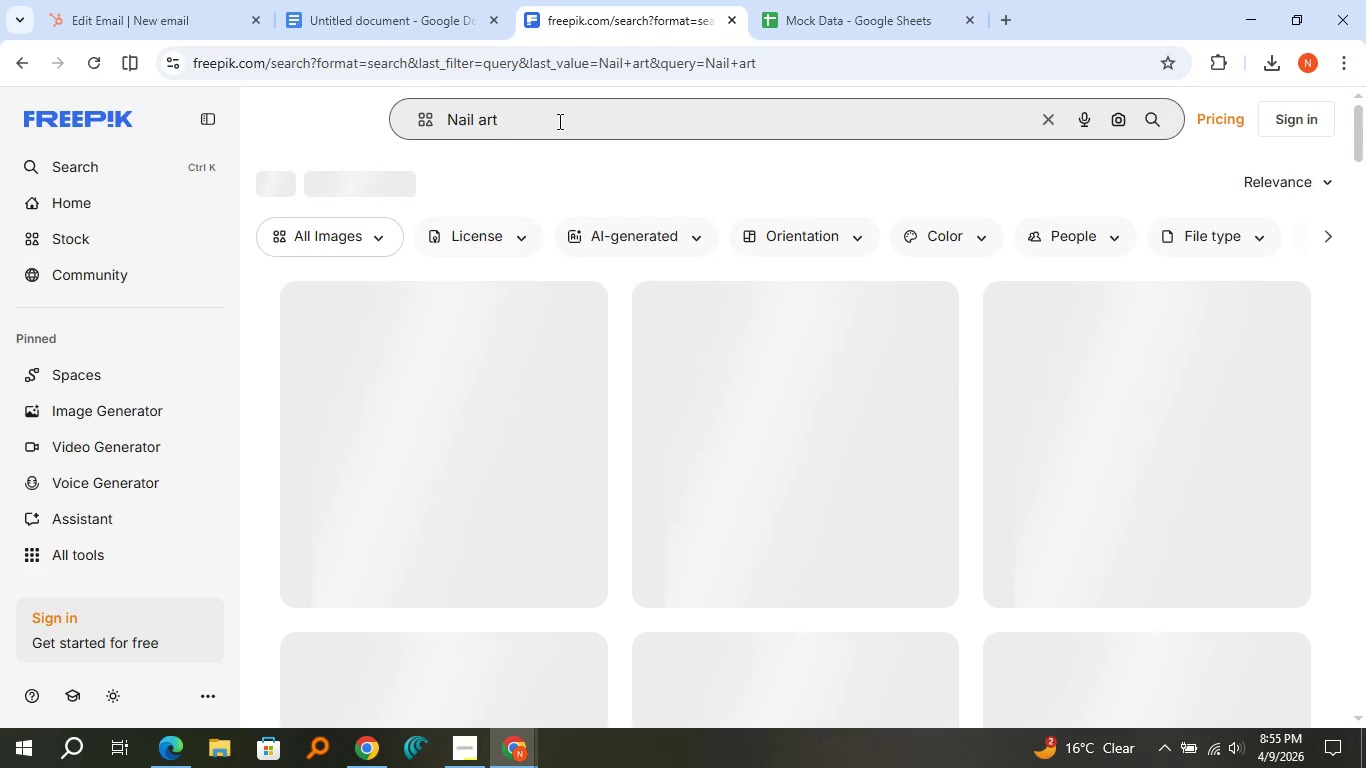 
left_click([668, 184])
 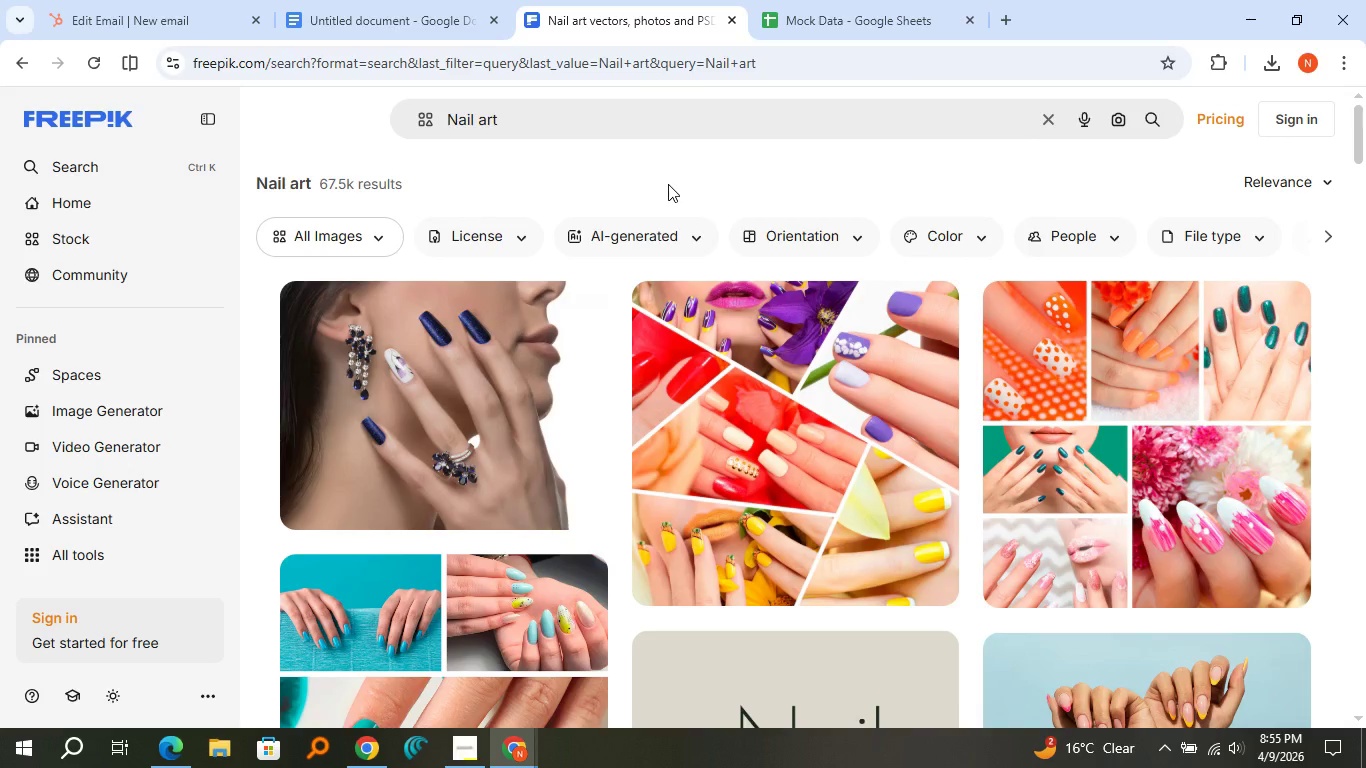 
scroll: coordinate [761, 393], scroll_direction: down, amount: 5.0
 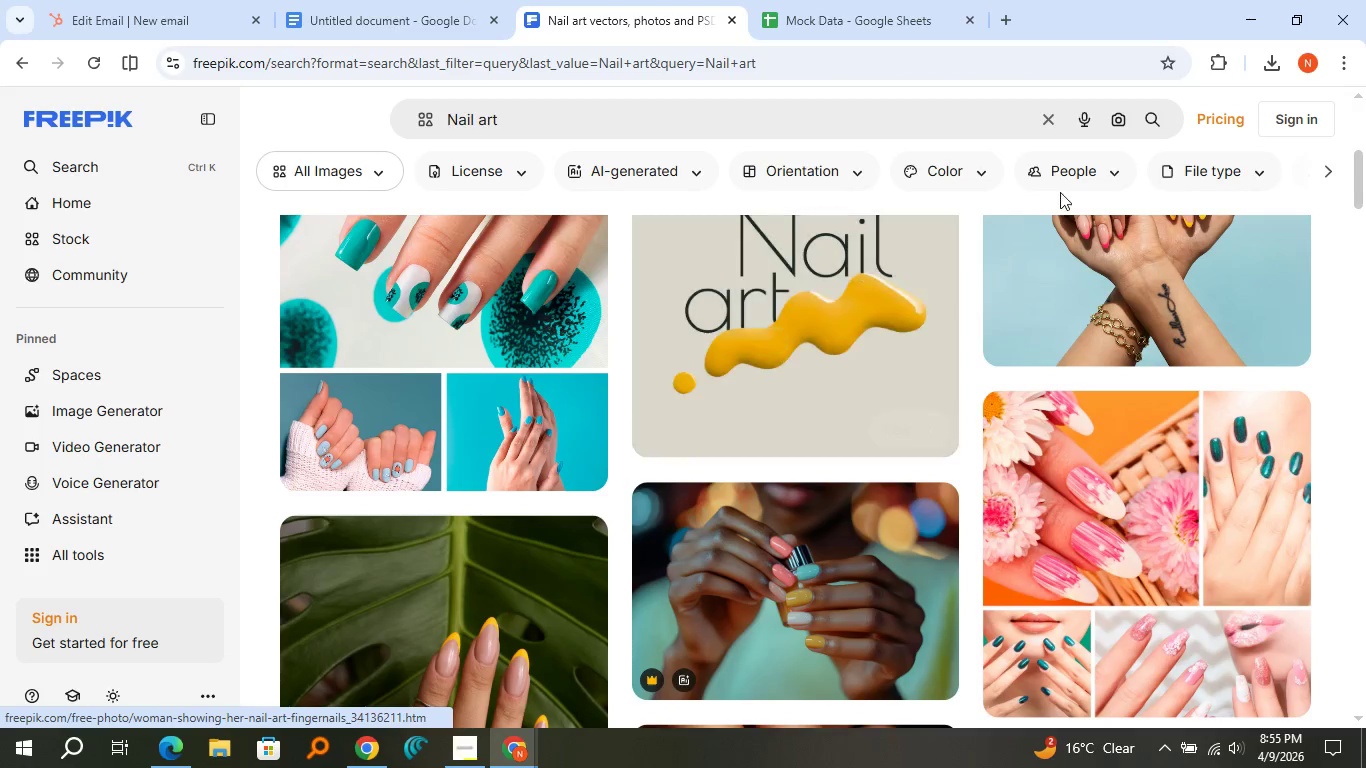 
scroll: coordinate [1060, 192], scroll_direction: up, amount: 2.0
 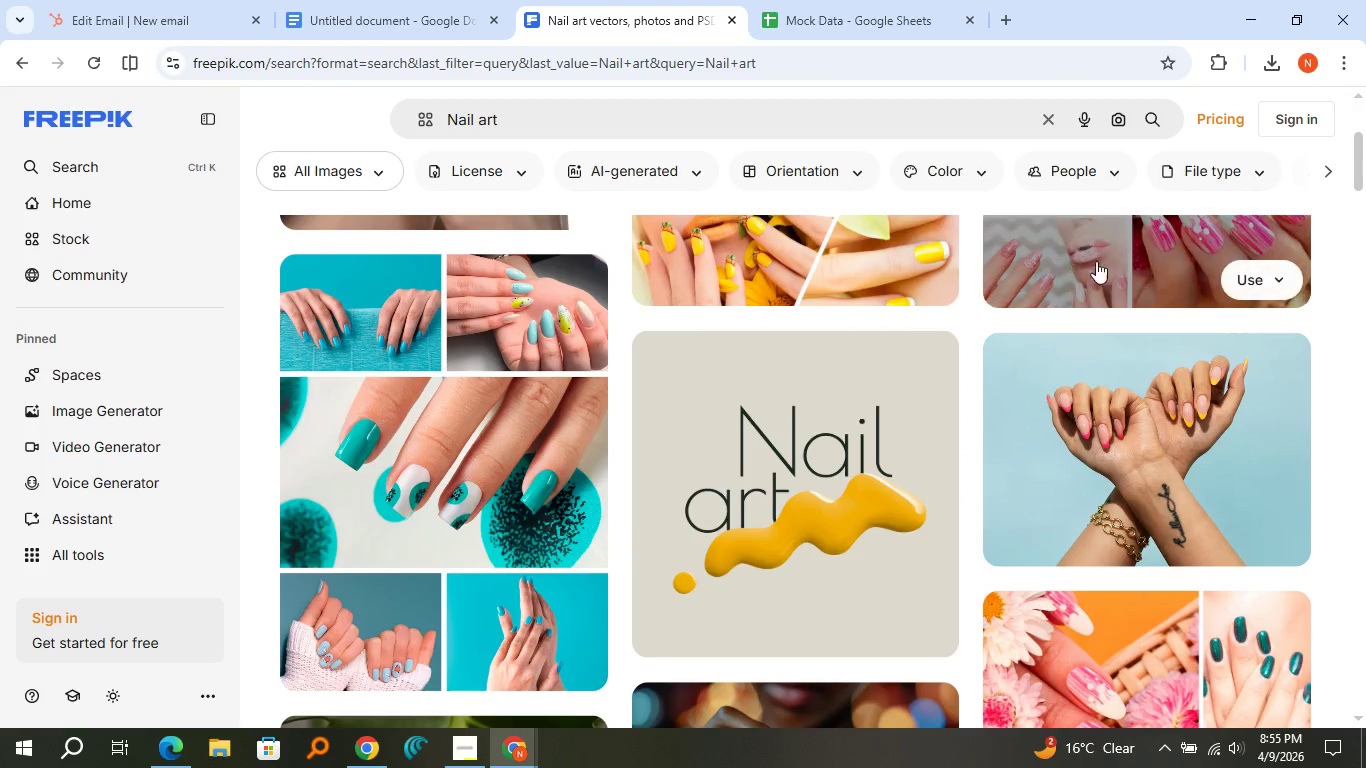 
scroll: coordinate [1025, 311], scroll_direction: down, amount: 9.0
 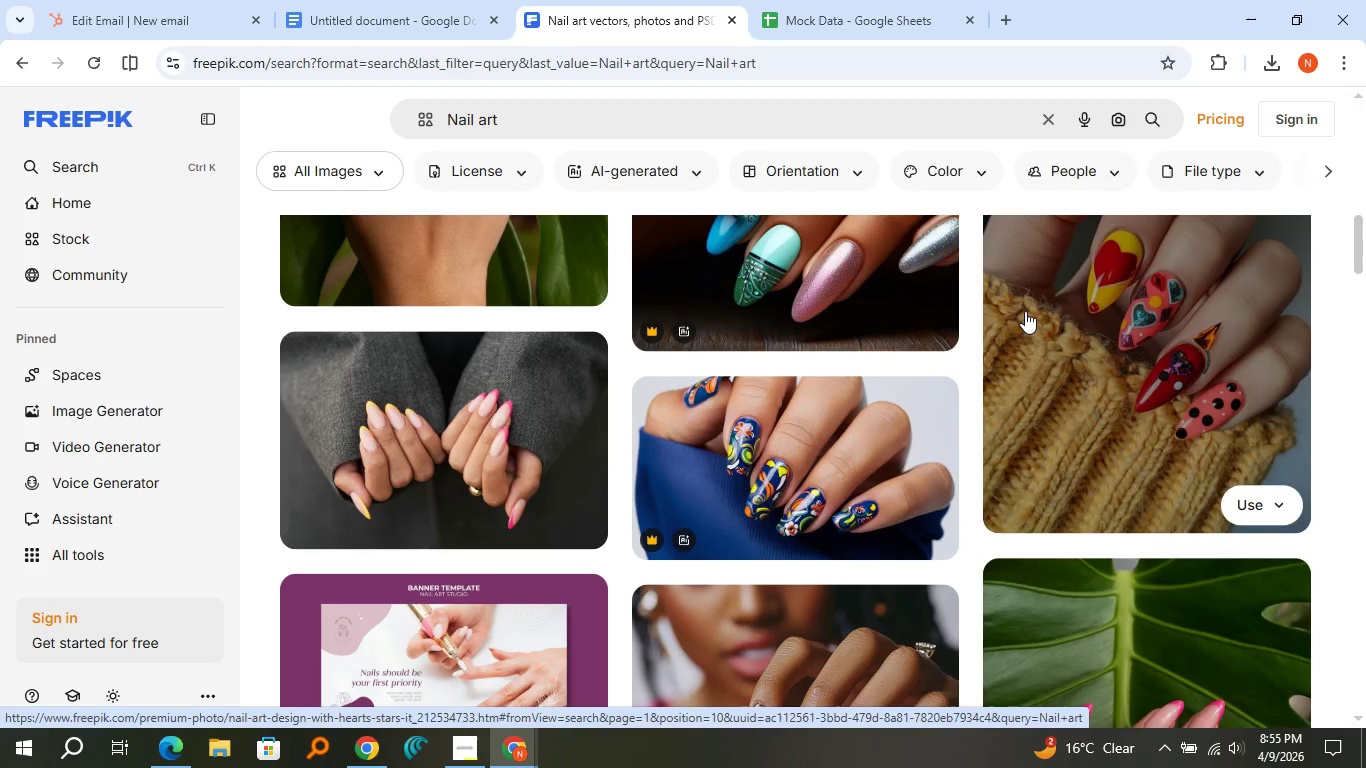 
scroll: coordinate [1025, 311], scroll_direction: up, amount: 1.0
 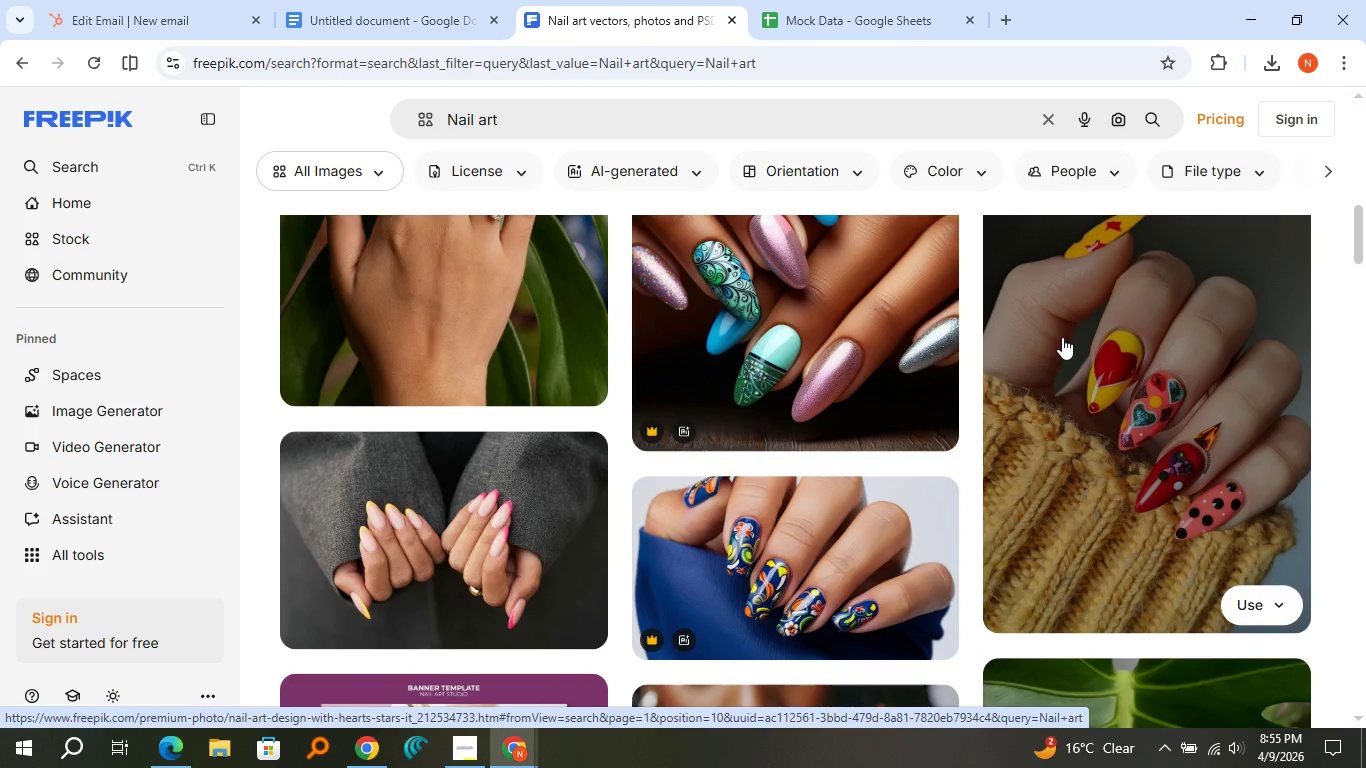 
left_click([1207, 483])
 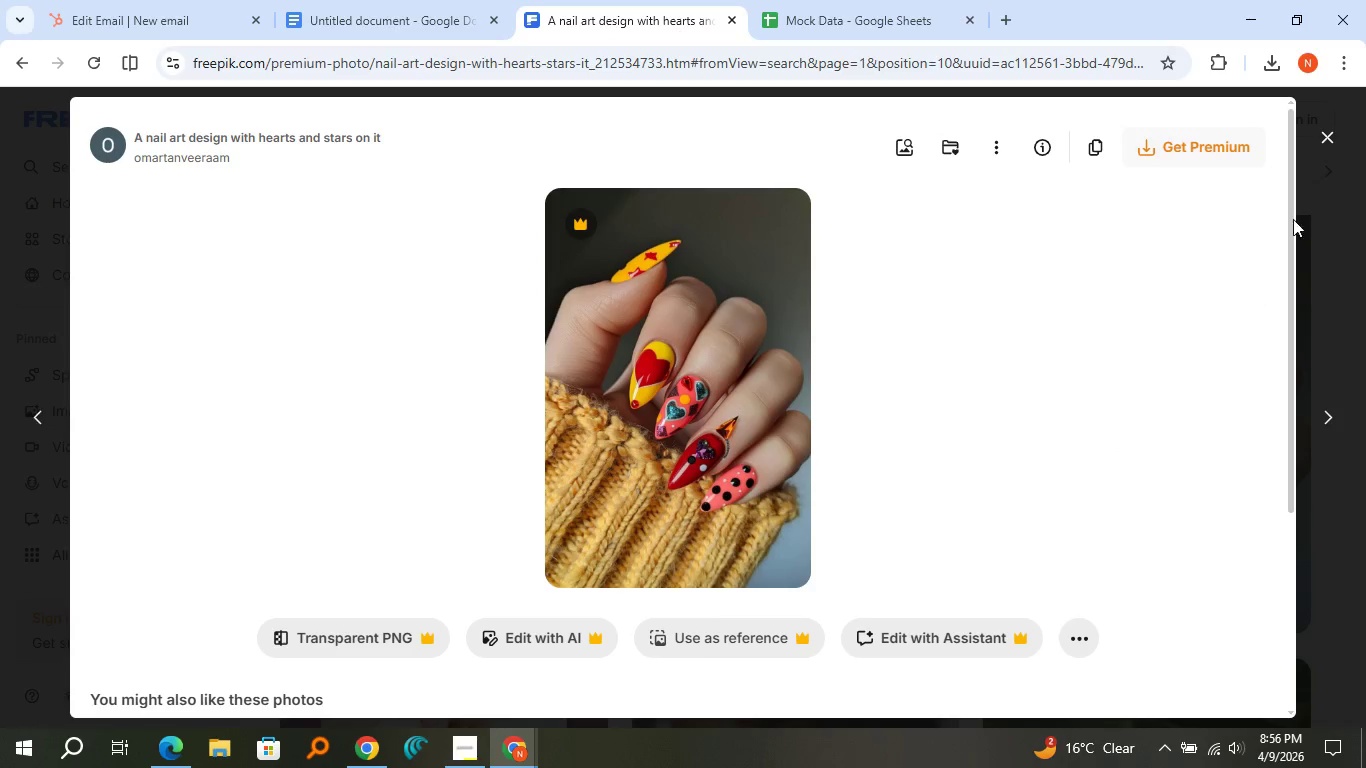 
left_click([1316, 132])
 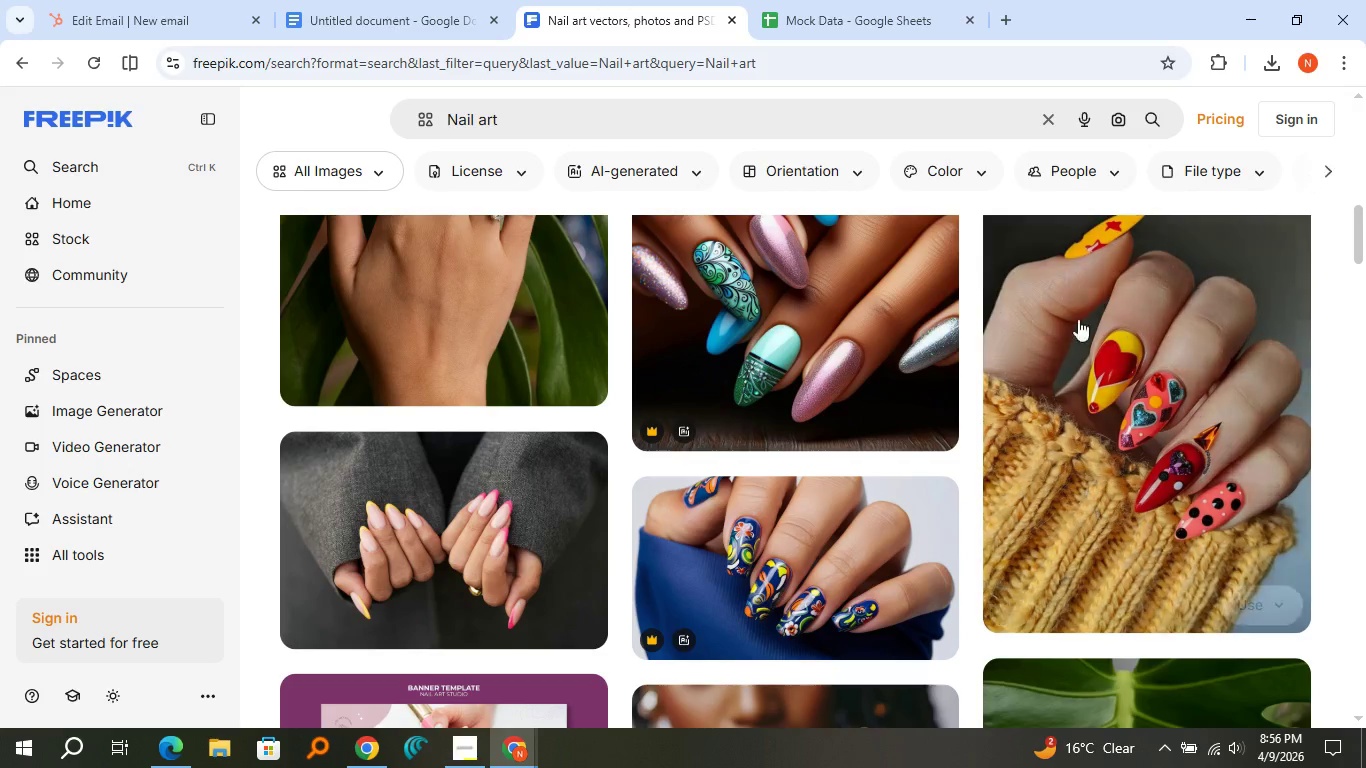 
scroll: coordinate [992, 380], scroll_direction: down, amount: 2.0
 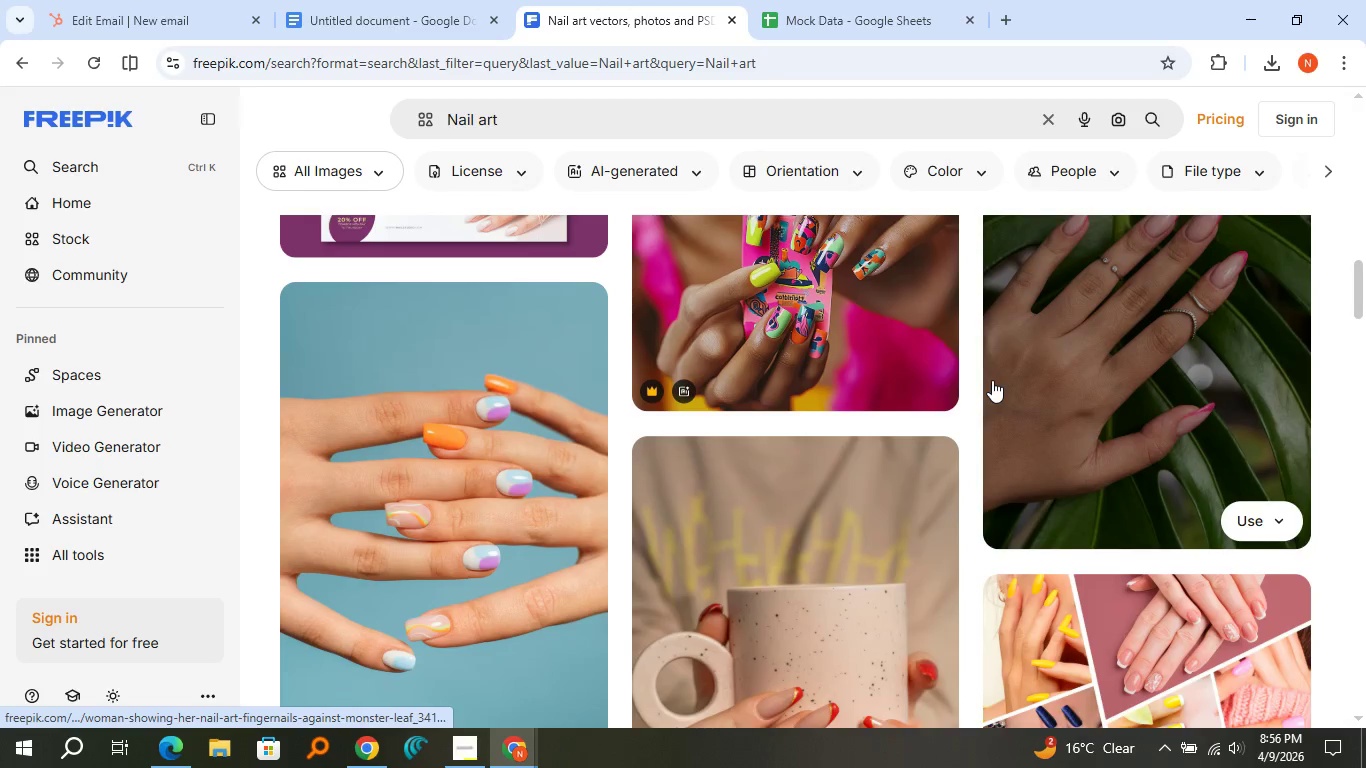 
scroll: coordinate [992, 380], scroll_direction: up, amount: 1.0
 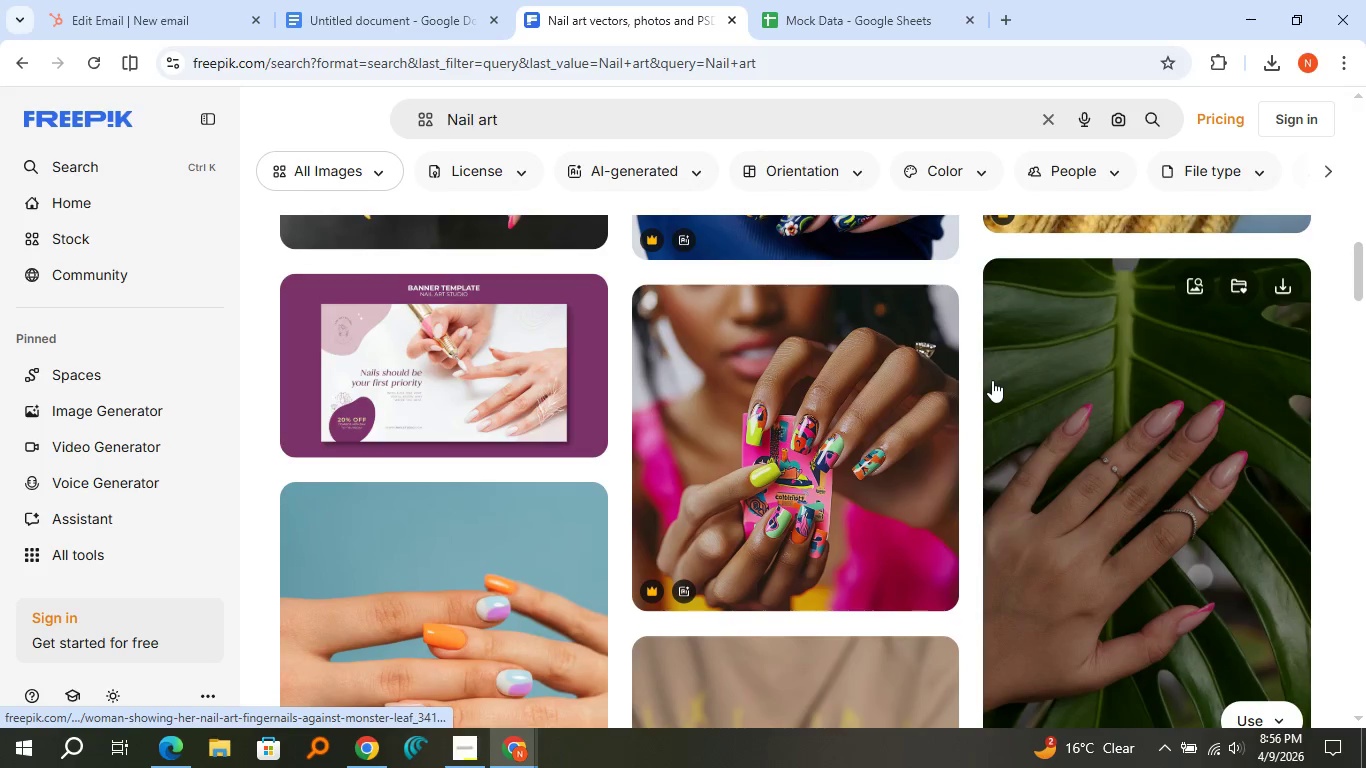 
scroll: coordinate [992, 380], scroll_direction: down, amount: 8.0
 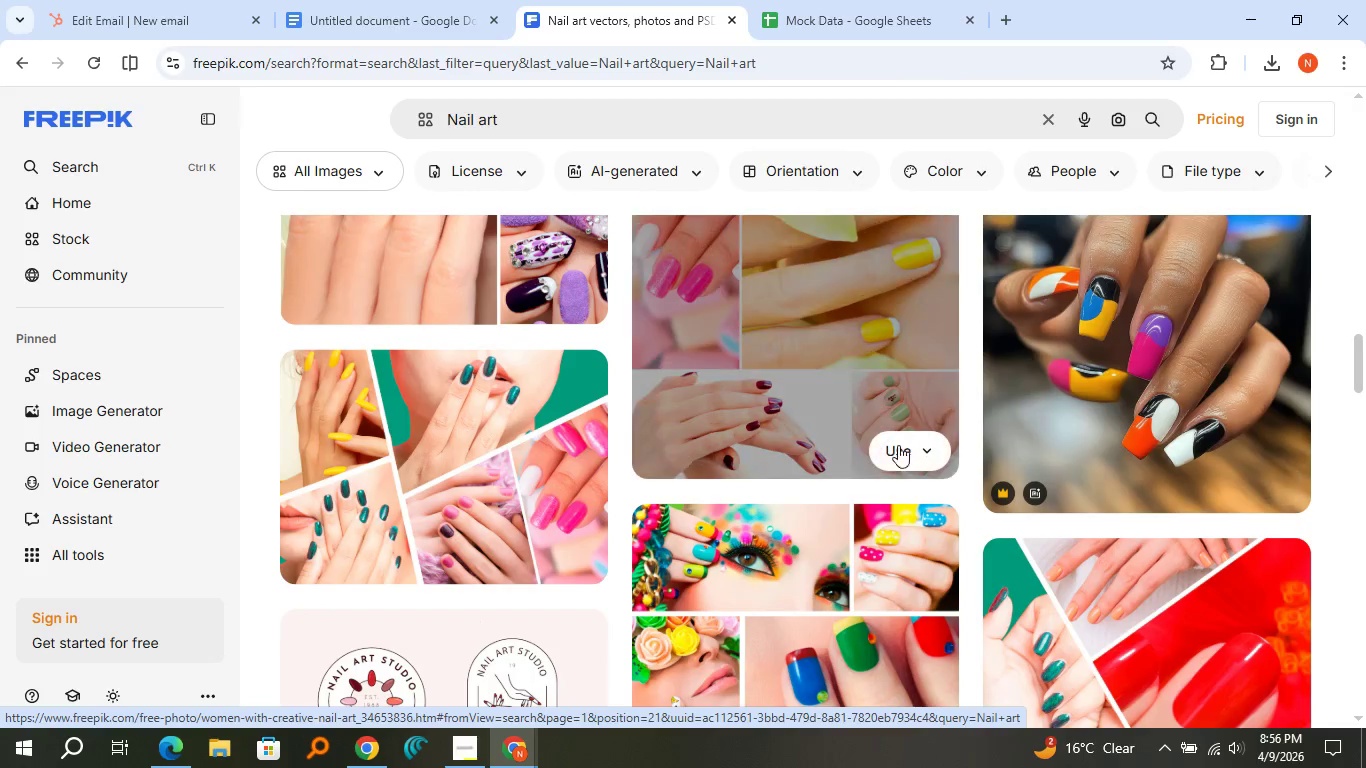 
mouse_move([501, 476])
 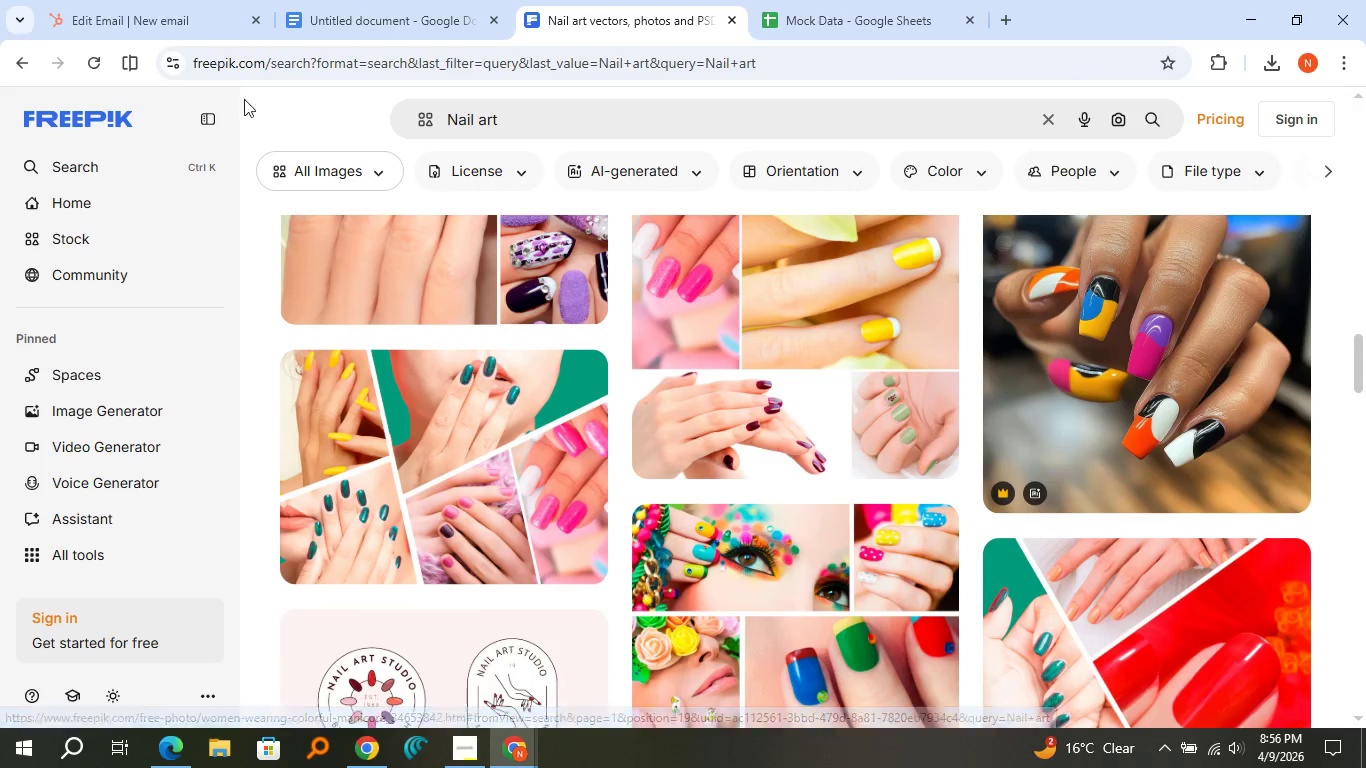 
left_click([13, 64])
 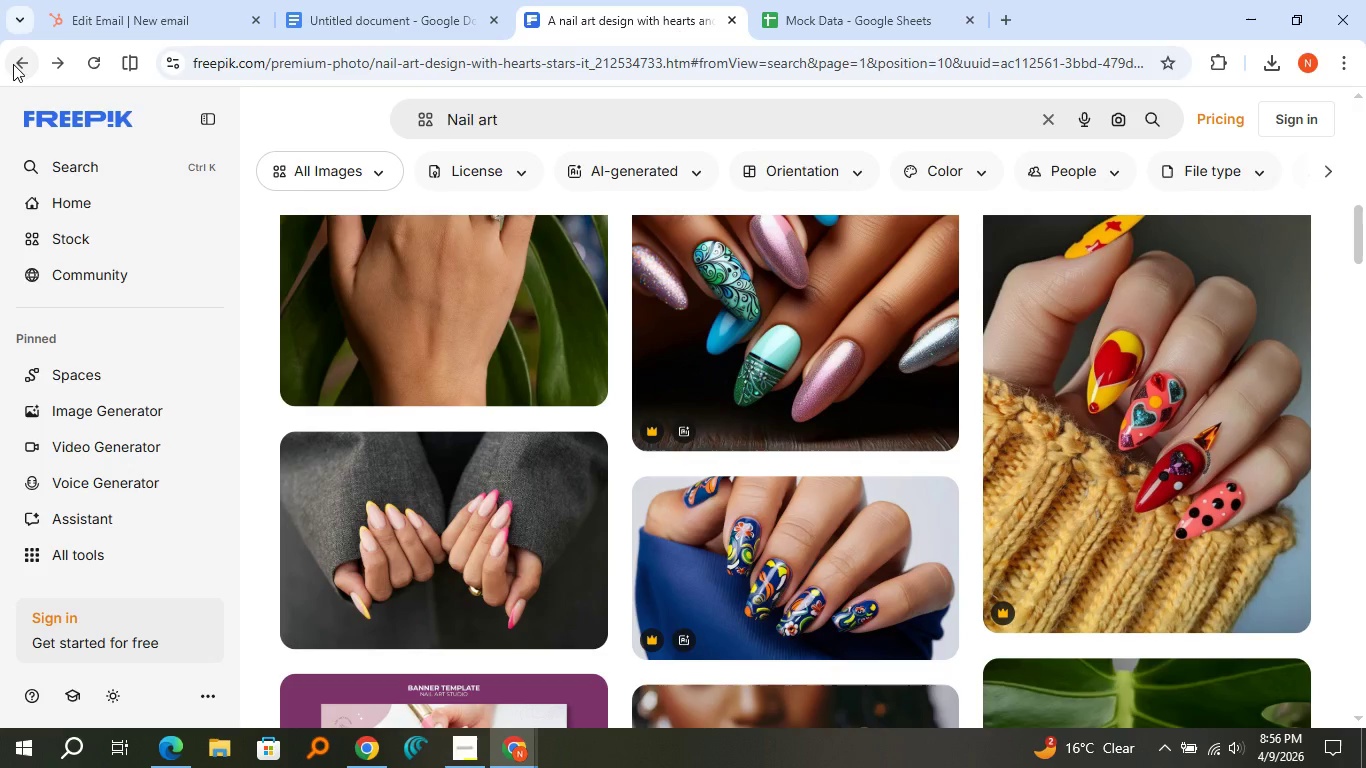 
left_click([13, 64])
 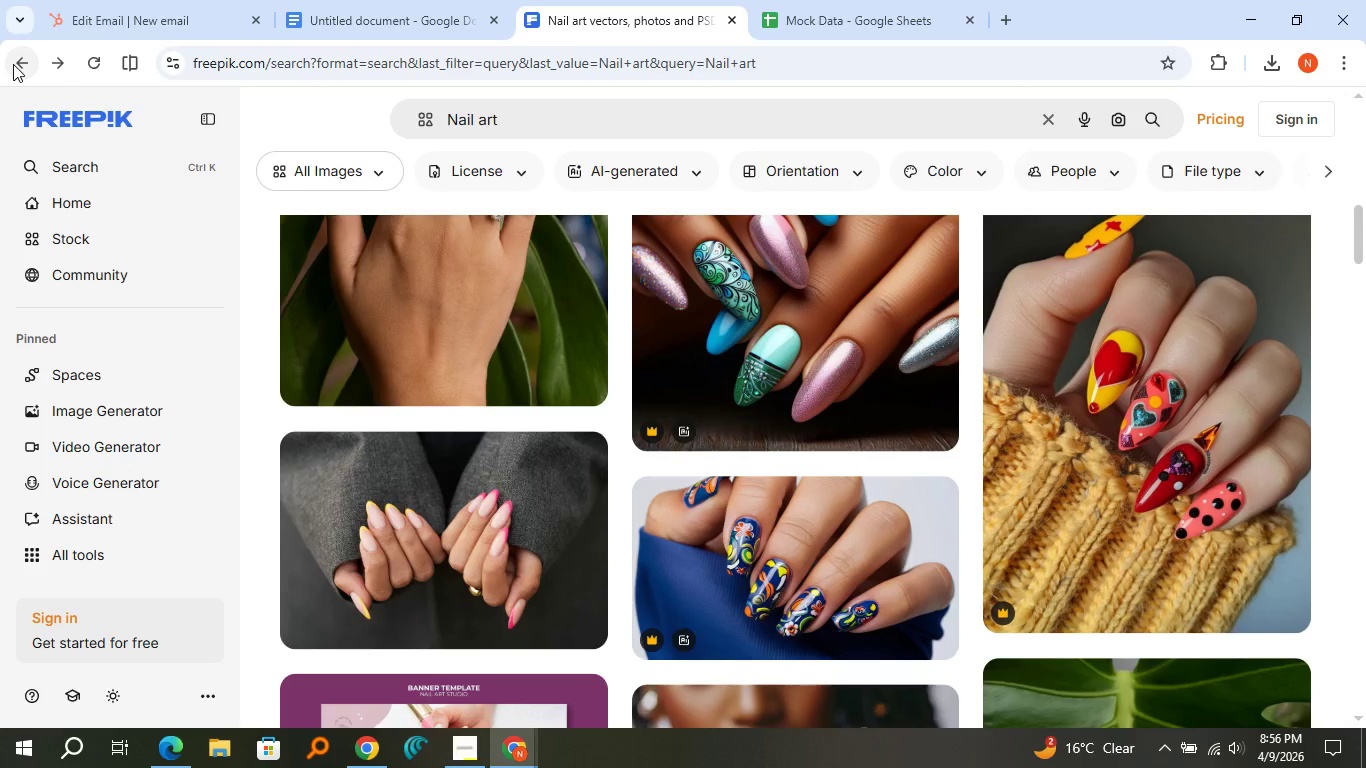 
left_click([13, 64])
 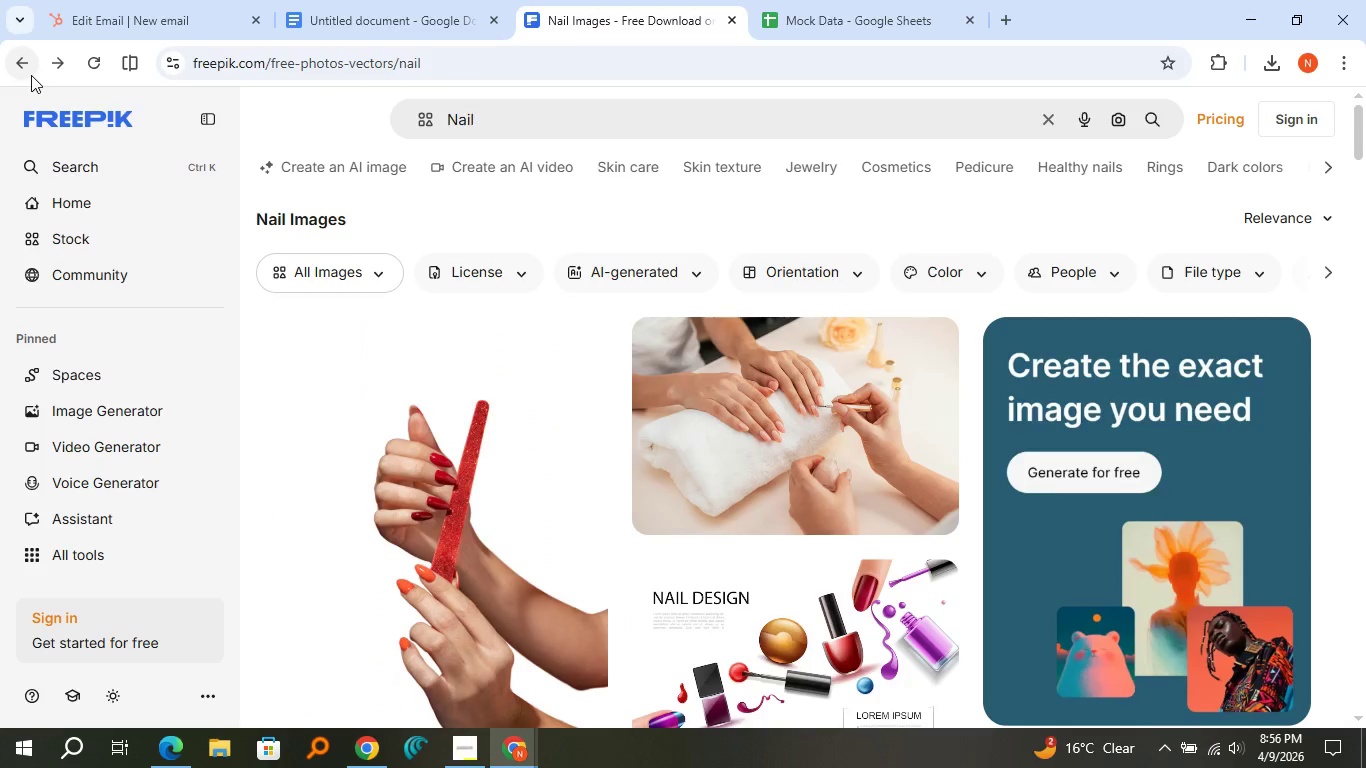 
left_click([30, 70])
 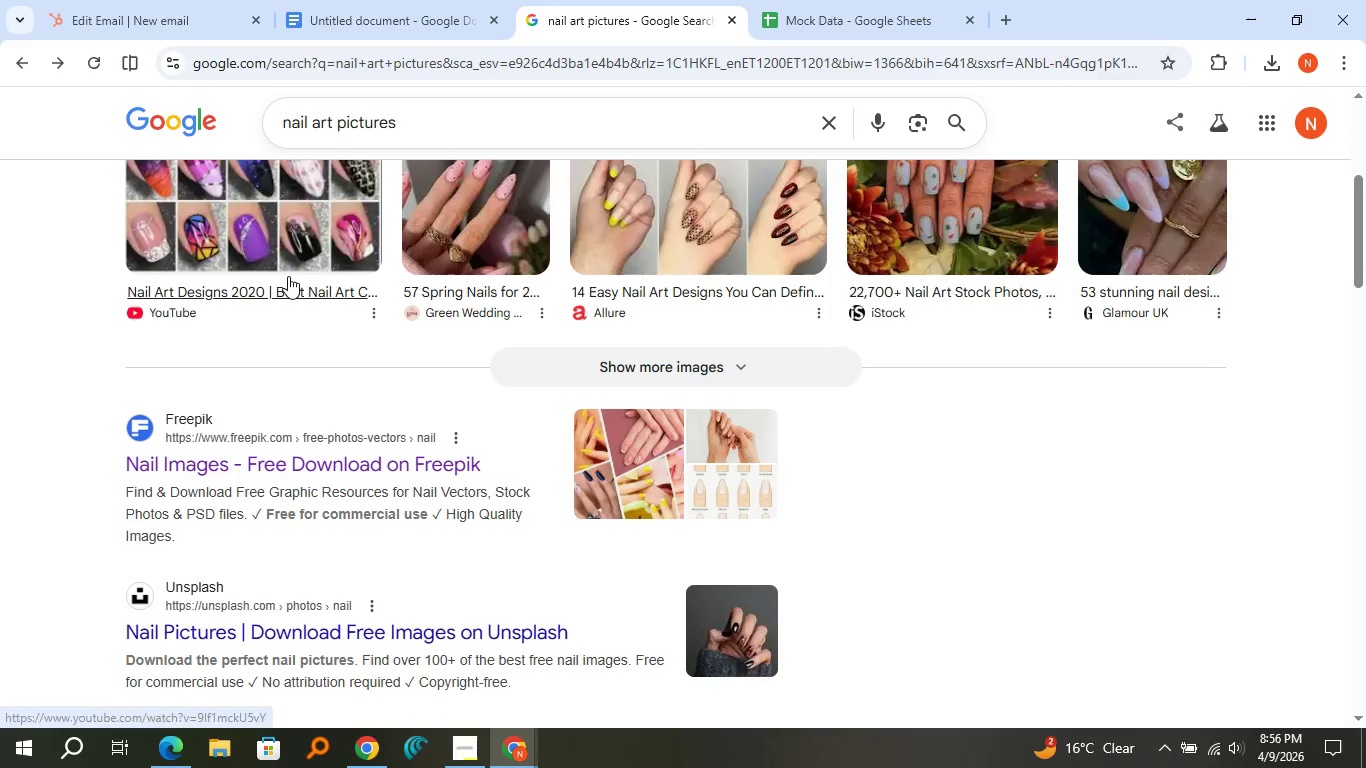 
scroll: coordinate [288, 276], scroll_direction: up, amount: 4.0
 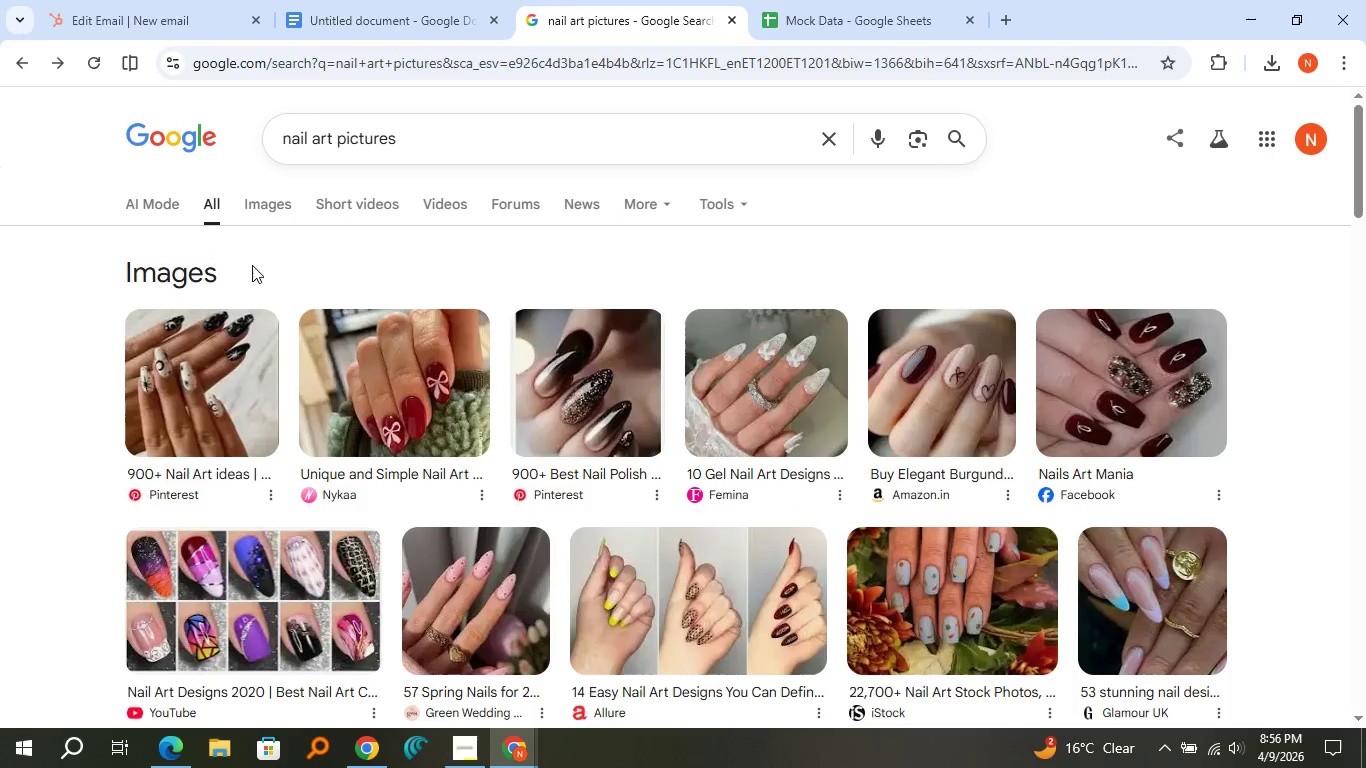 
left_click([255, 203])
 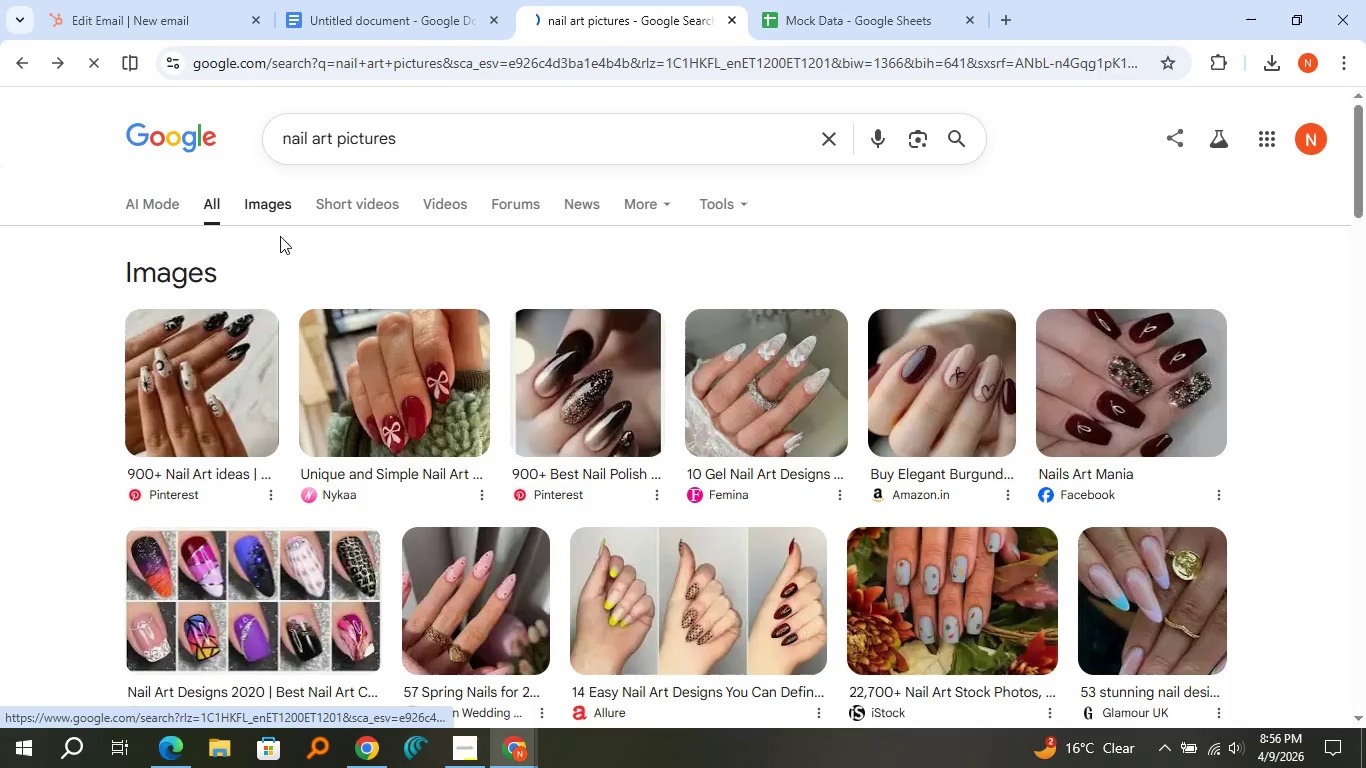 
mouse_move([349, 313])
 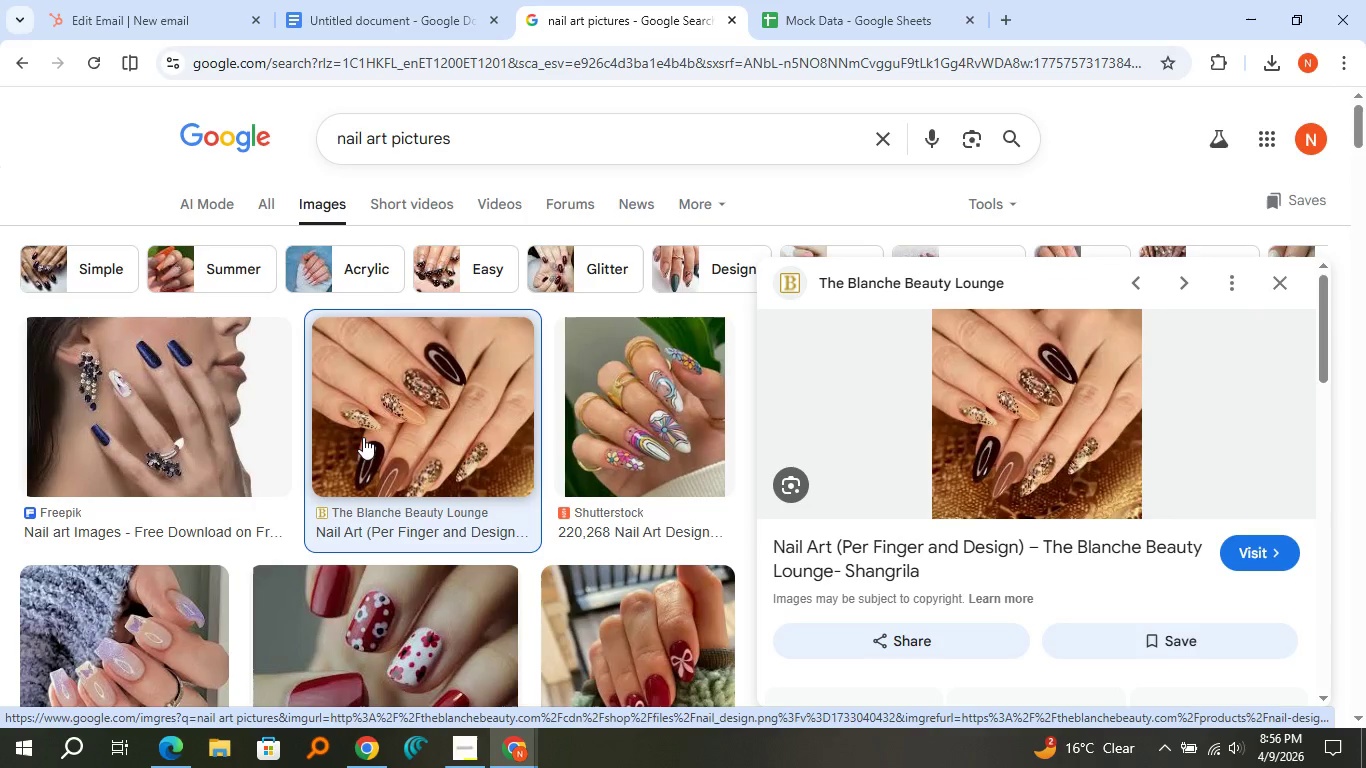 
right_click([972, 441])
 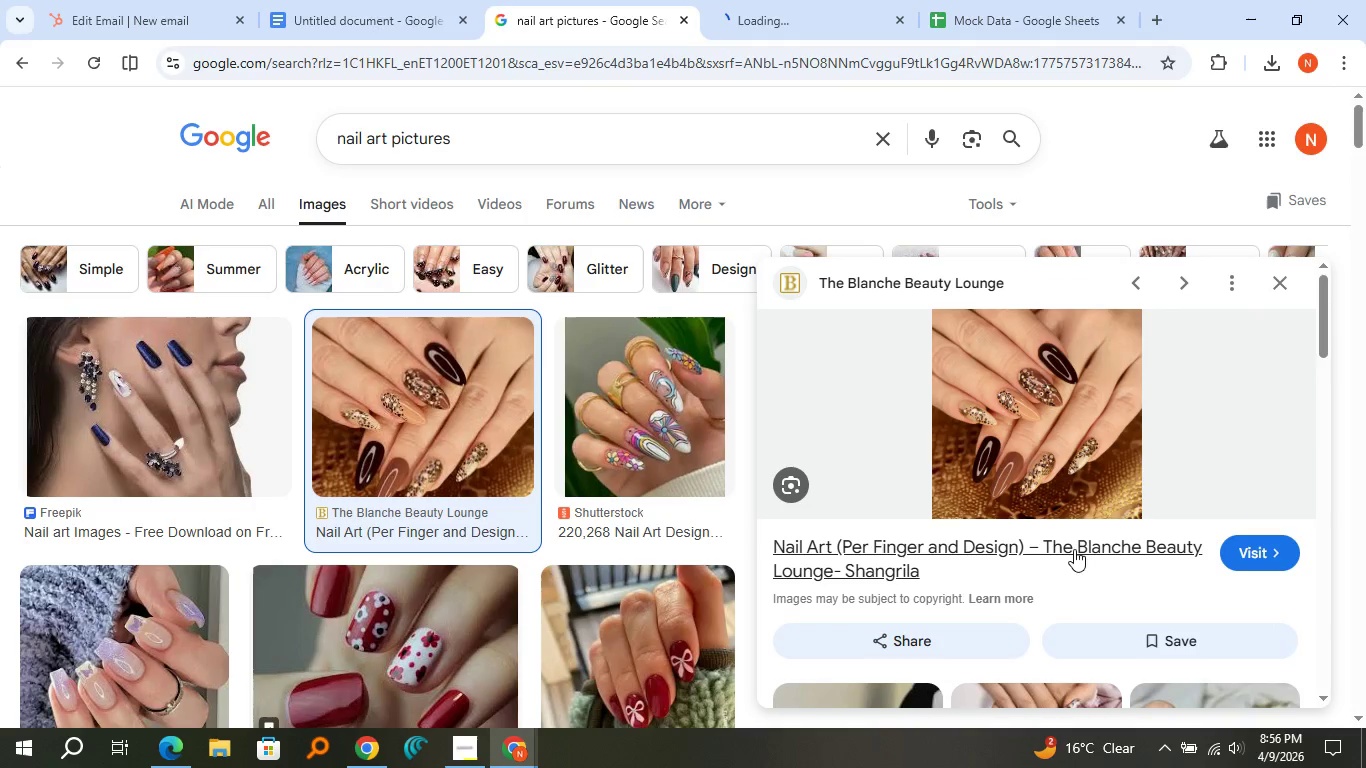 
left_click([767, 39])
 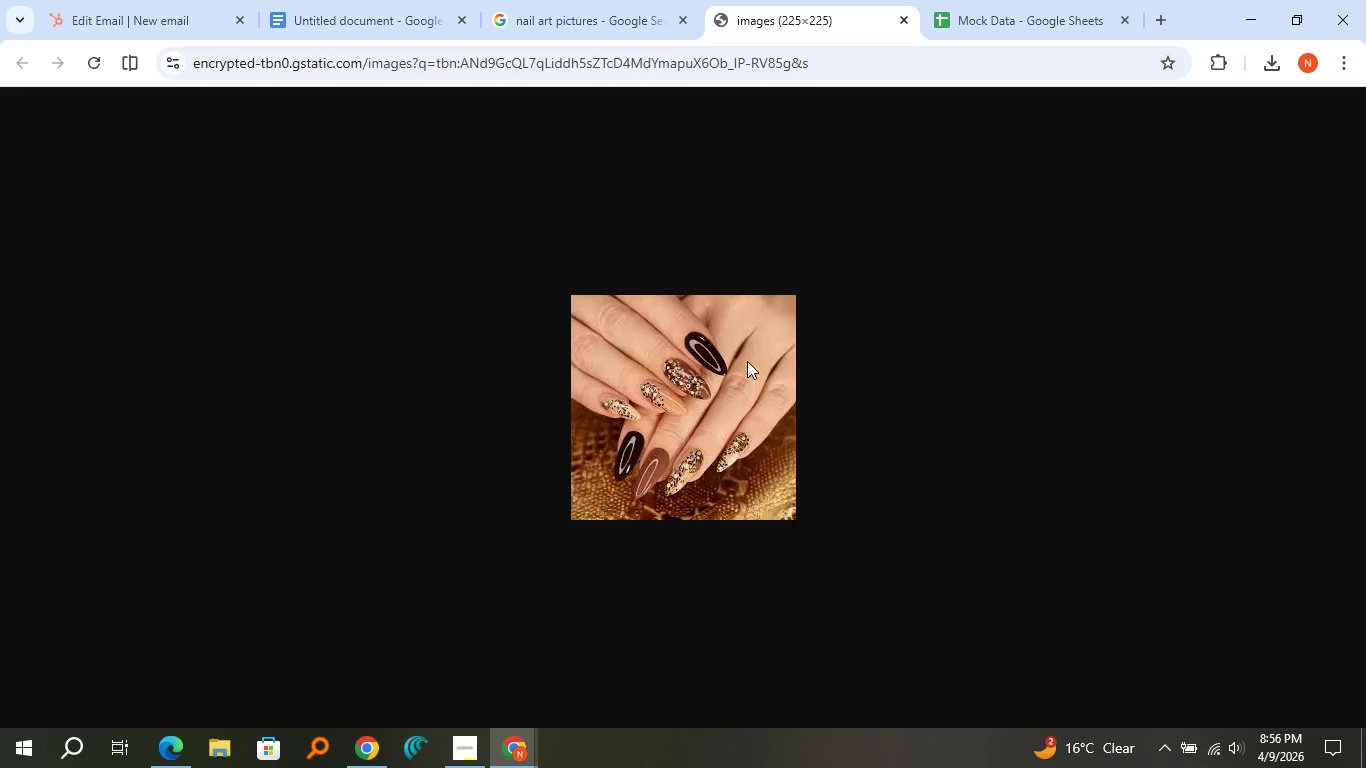 
hold_key(key=ControlLeft, duration=1.51)
scroll: coordinate [740, 364], scroll_direction: up, amount: 6.0
 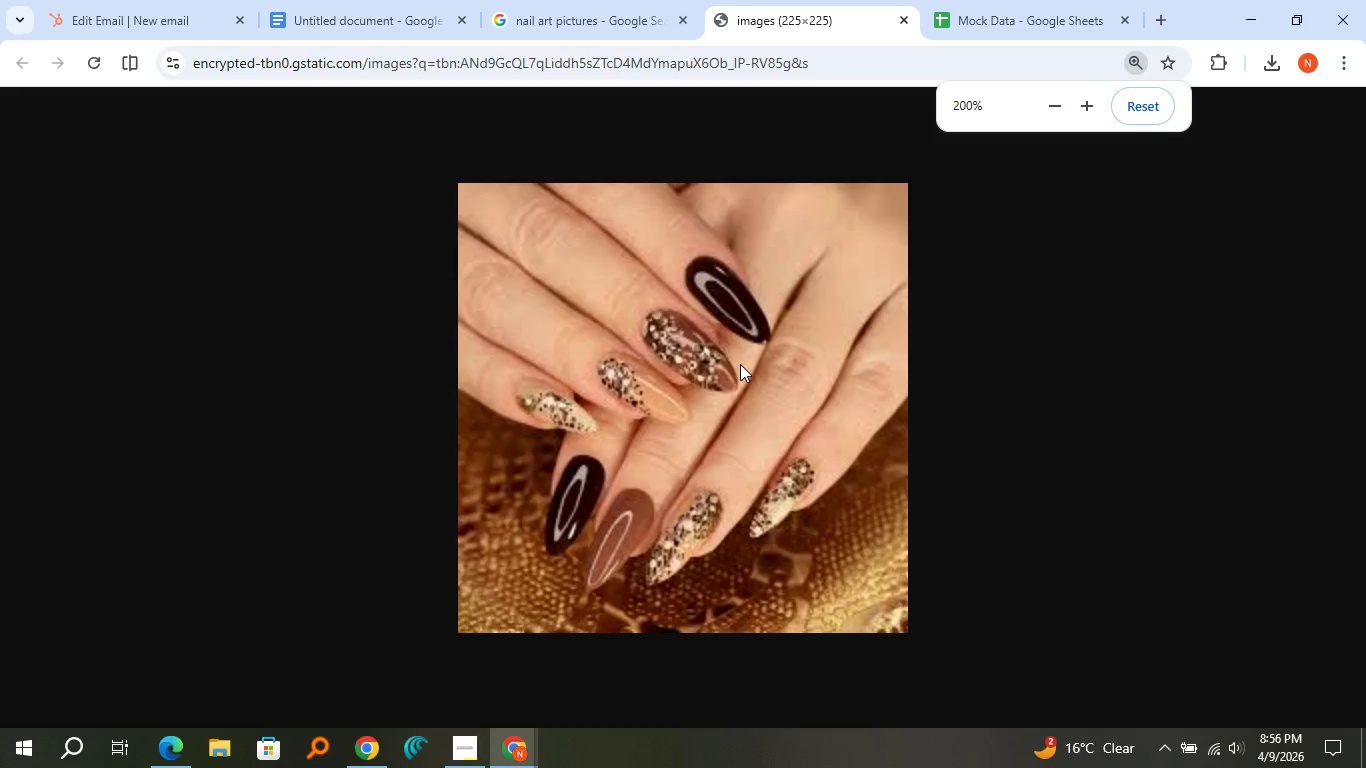 
hold_key(key=ControlLeft, duration=1.5)
scroll: coordinate [740, 364], scroll_direction: down, amount: 5.0
 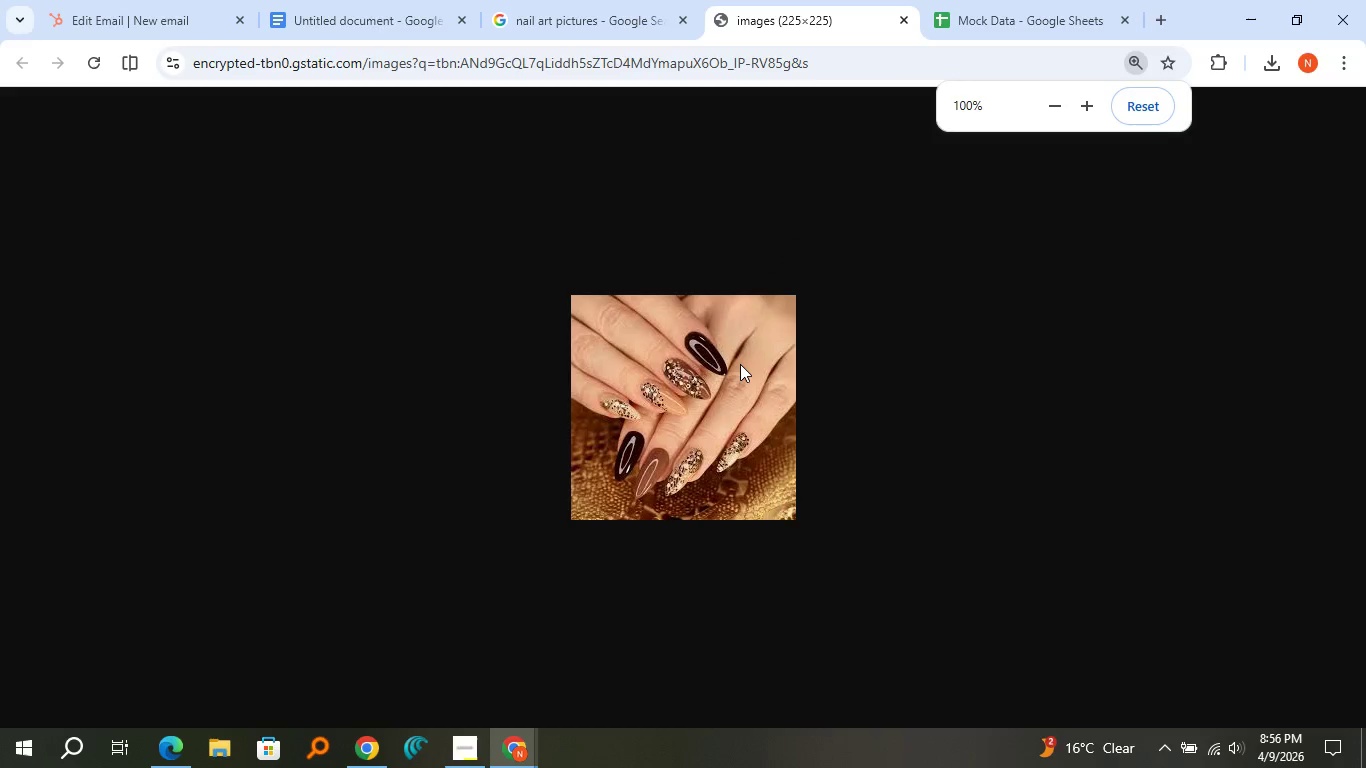 
key(Control+ControlLeft)
 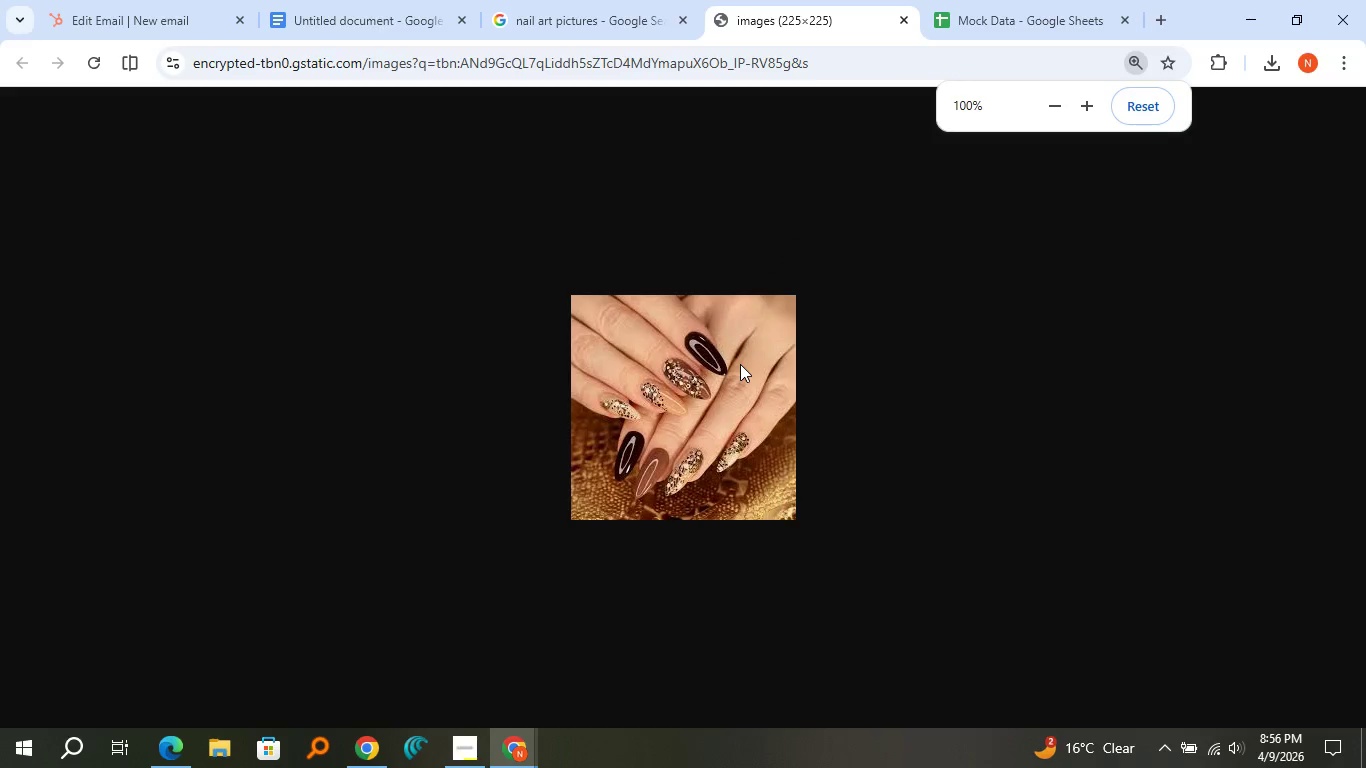 
key(Control+ControlLeft)
 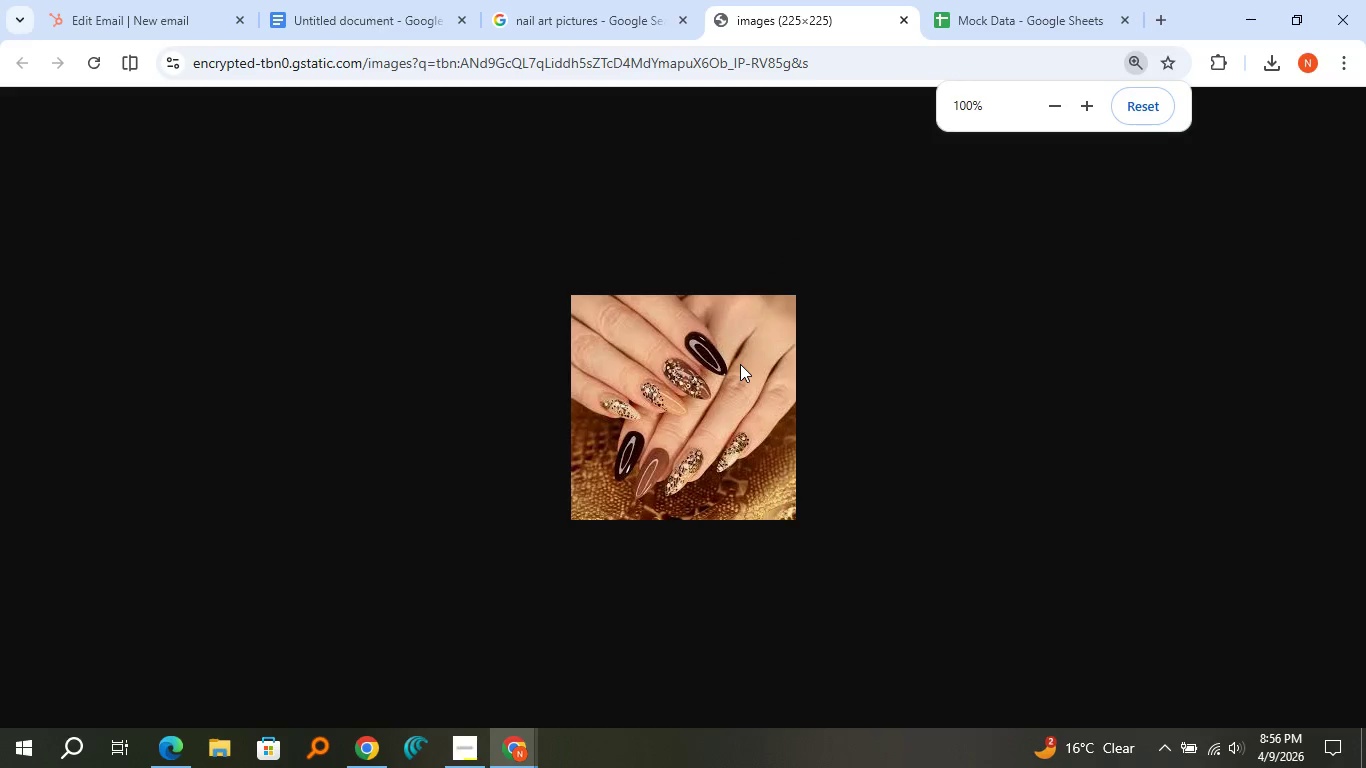 
key(Control+ControlLeft)
 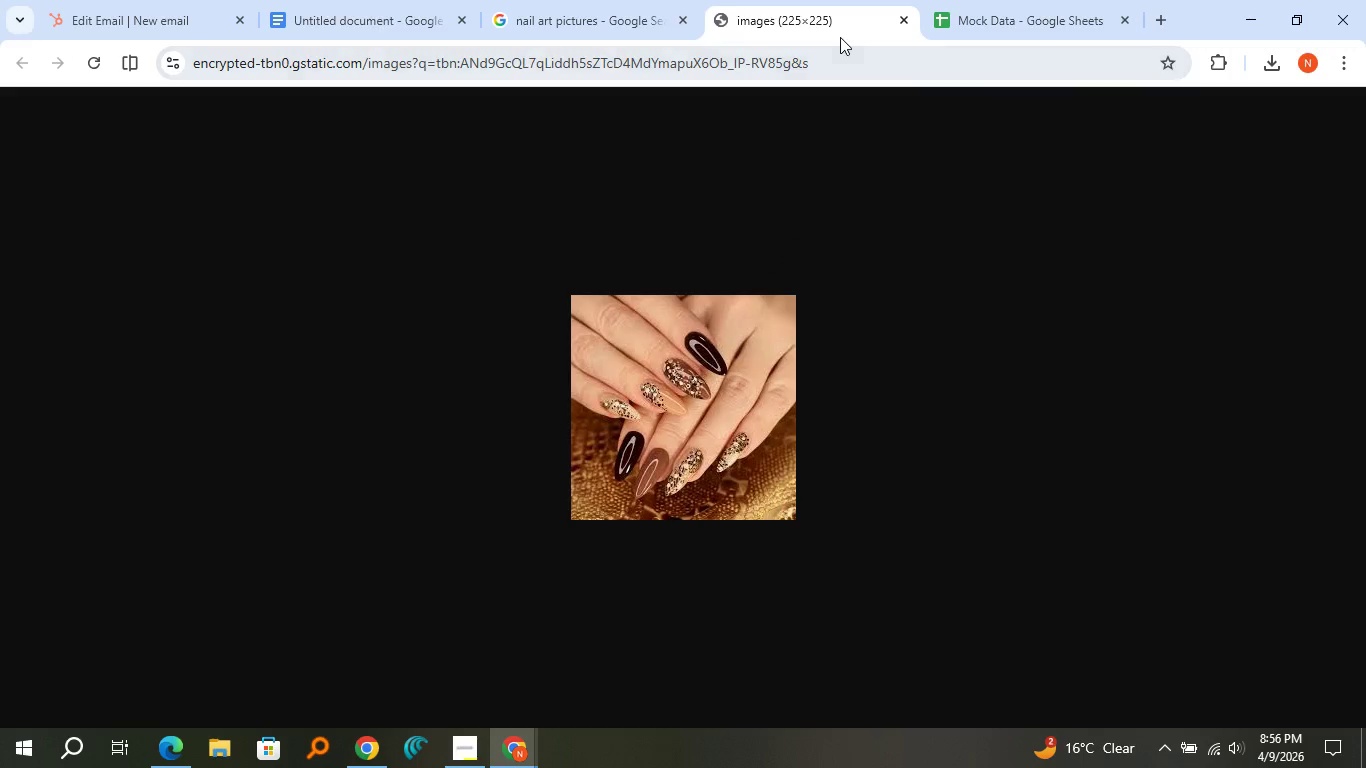 
left_click([906, 17])
 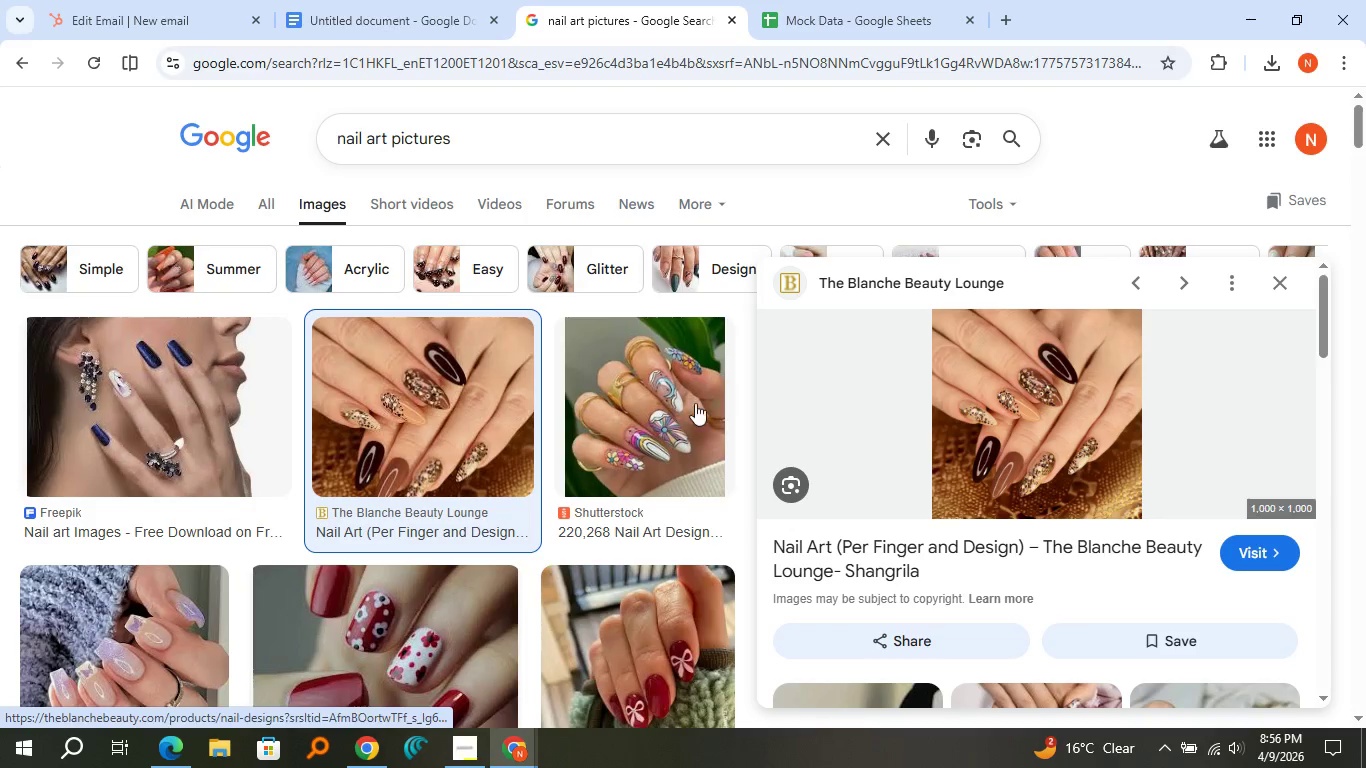 
scroll: coordinate [553, 417], scroll_direction: down, amount: 6.0
 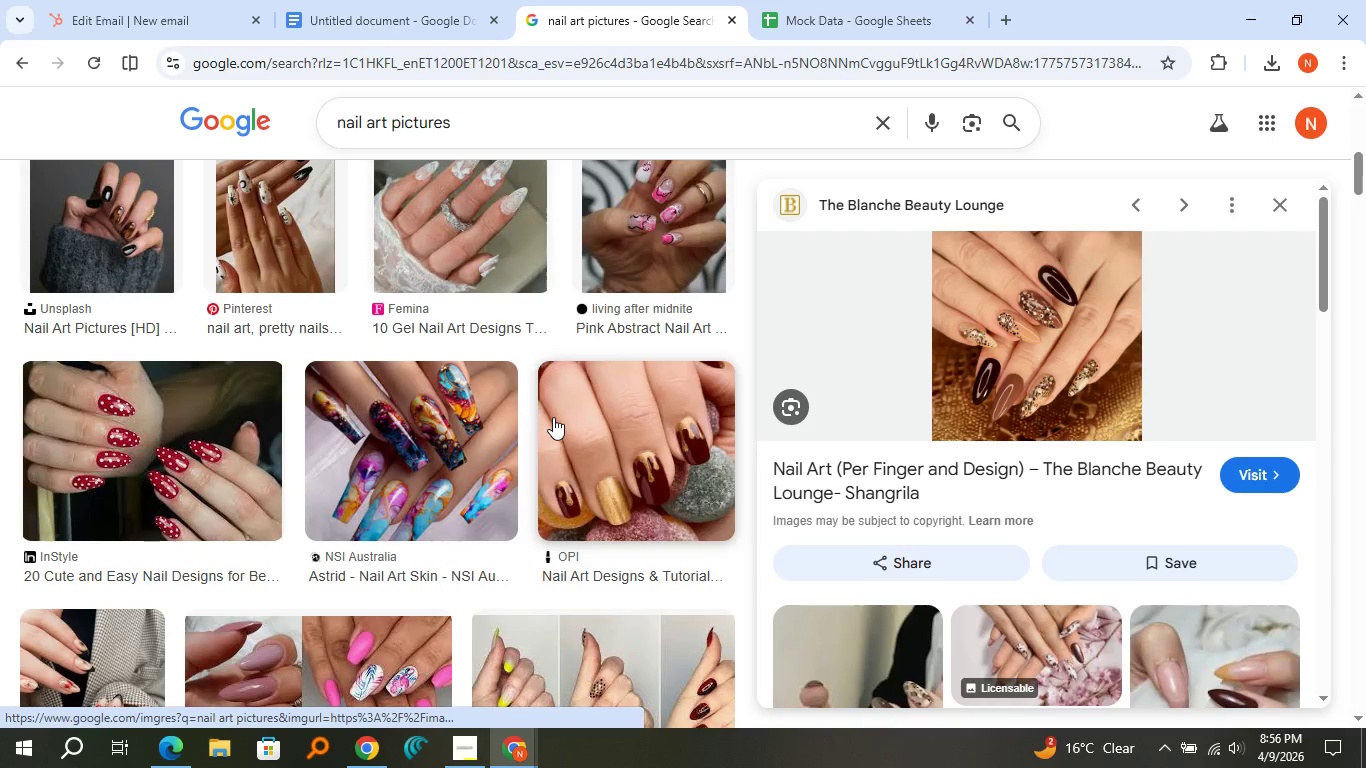 
left_click([464, 416])
 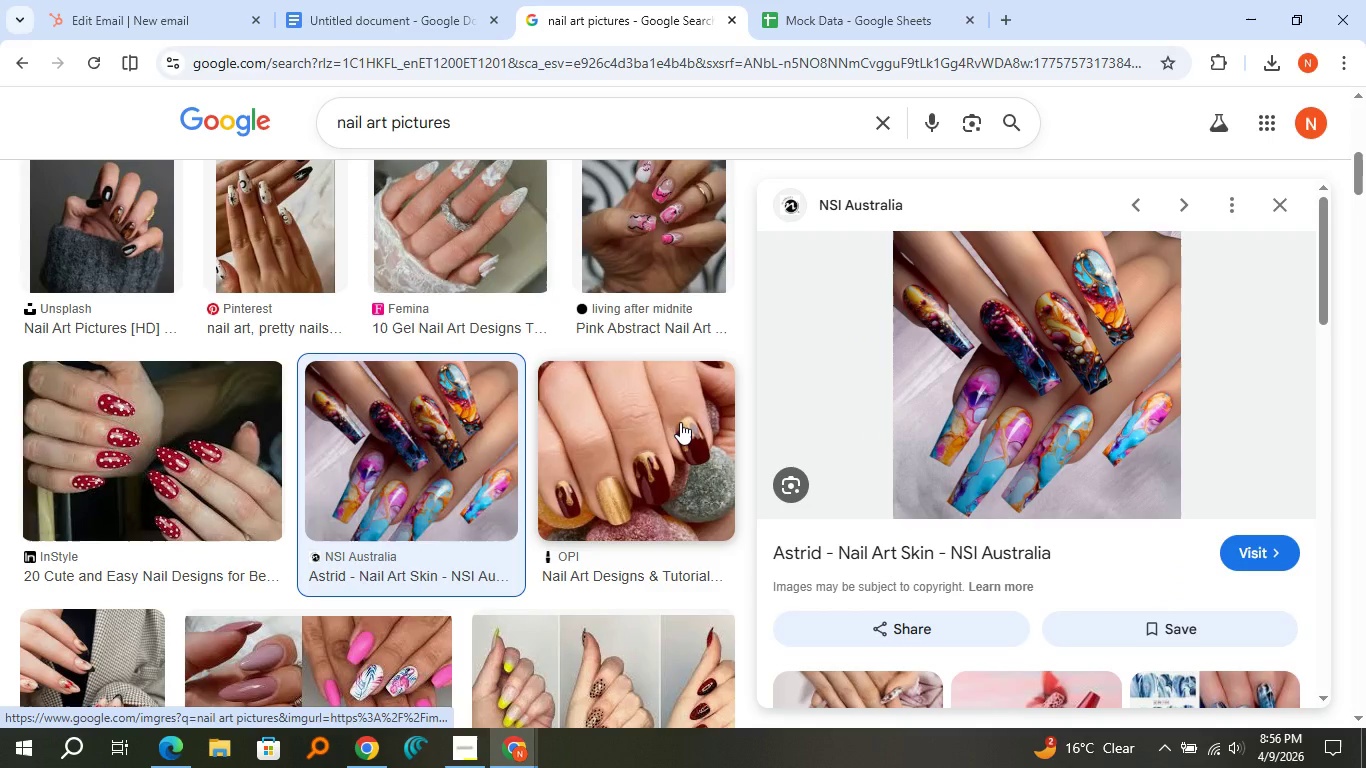 
wait(8.19)
 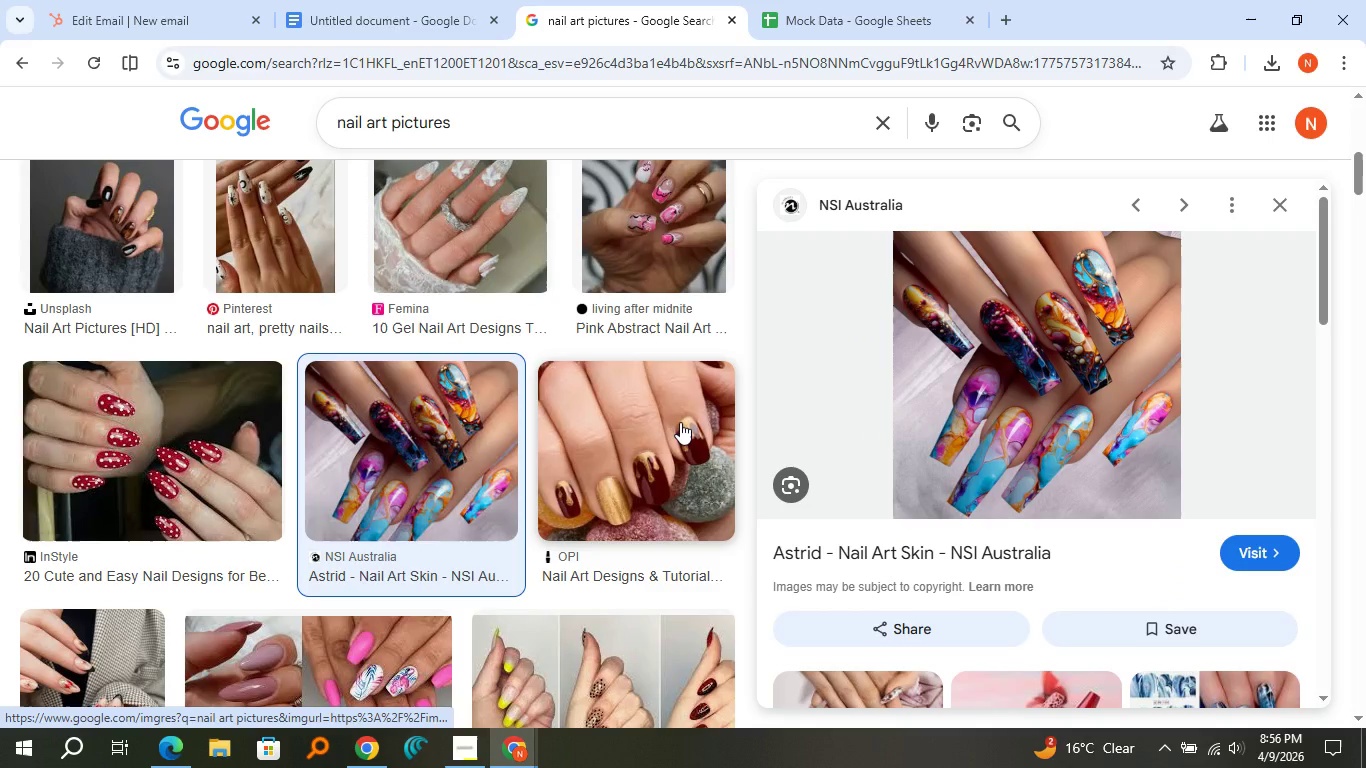 
scroll: coordinate [680, 422], scroll_direction: down, amount: 6.0
 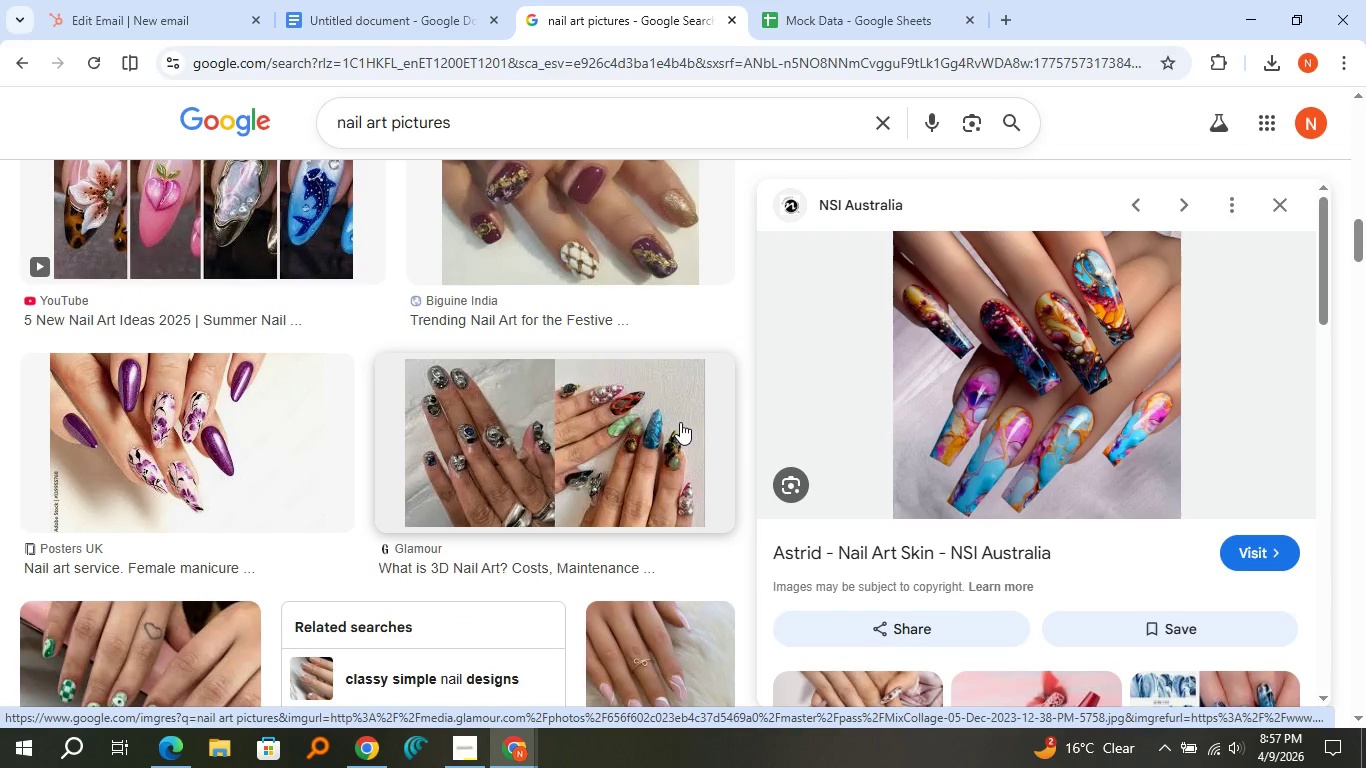 
left_click([680, 422])
 